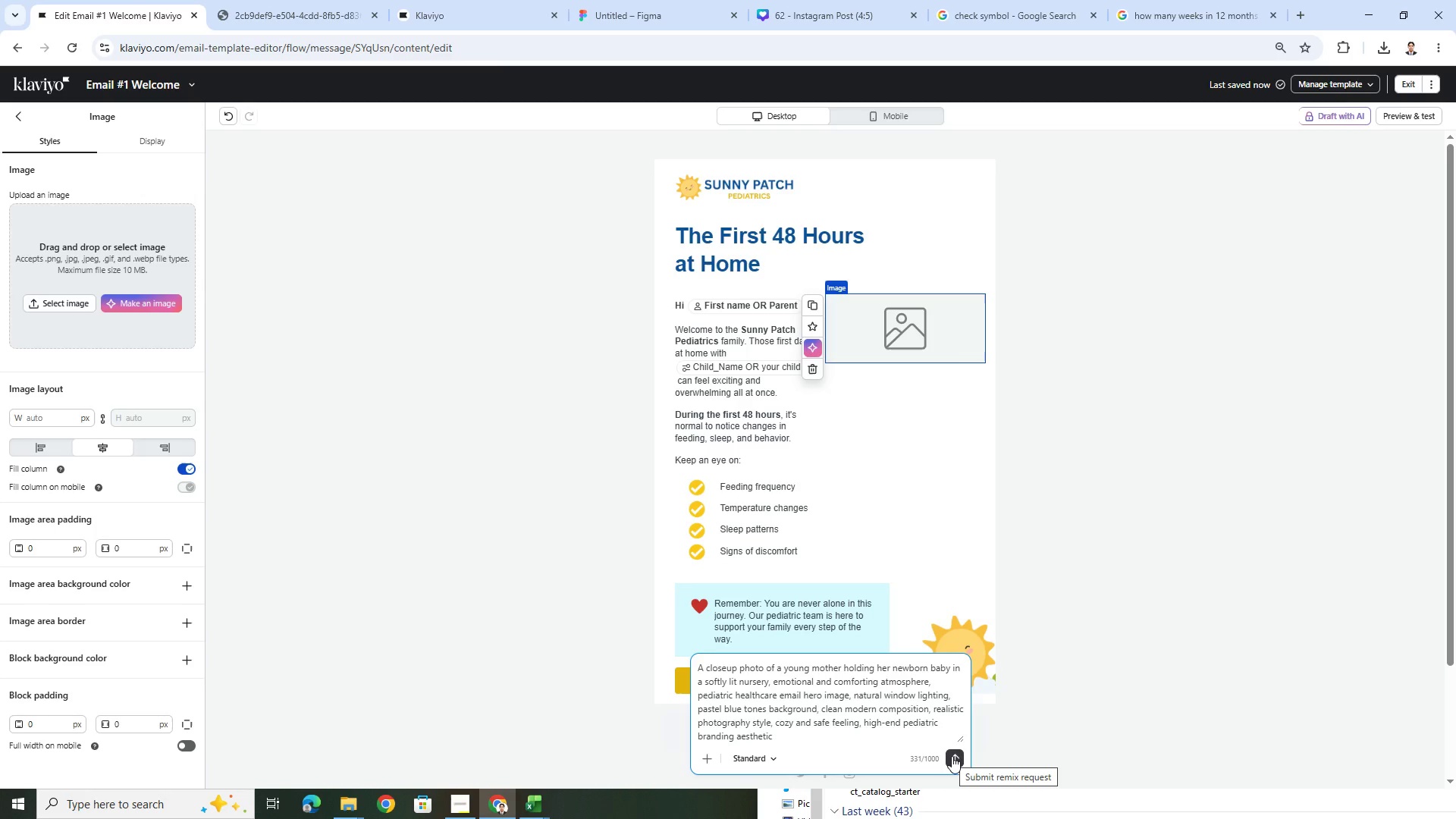 
wait(11.14)
 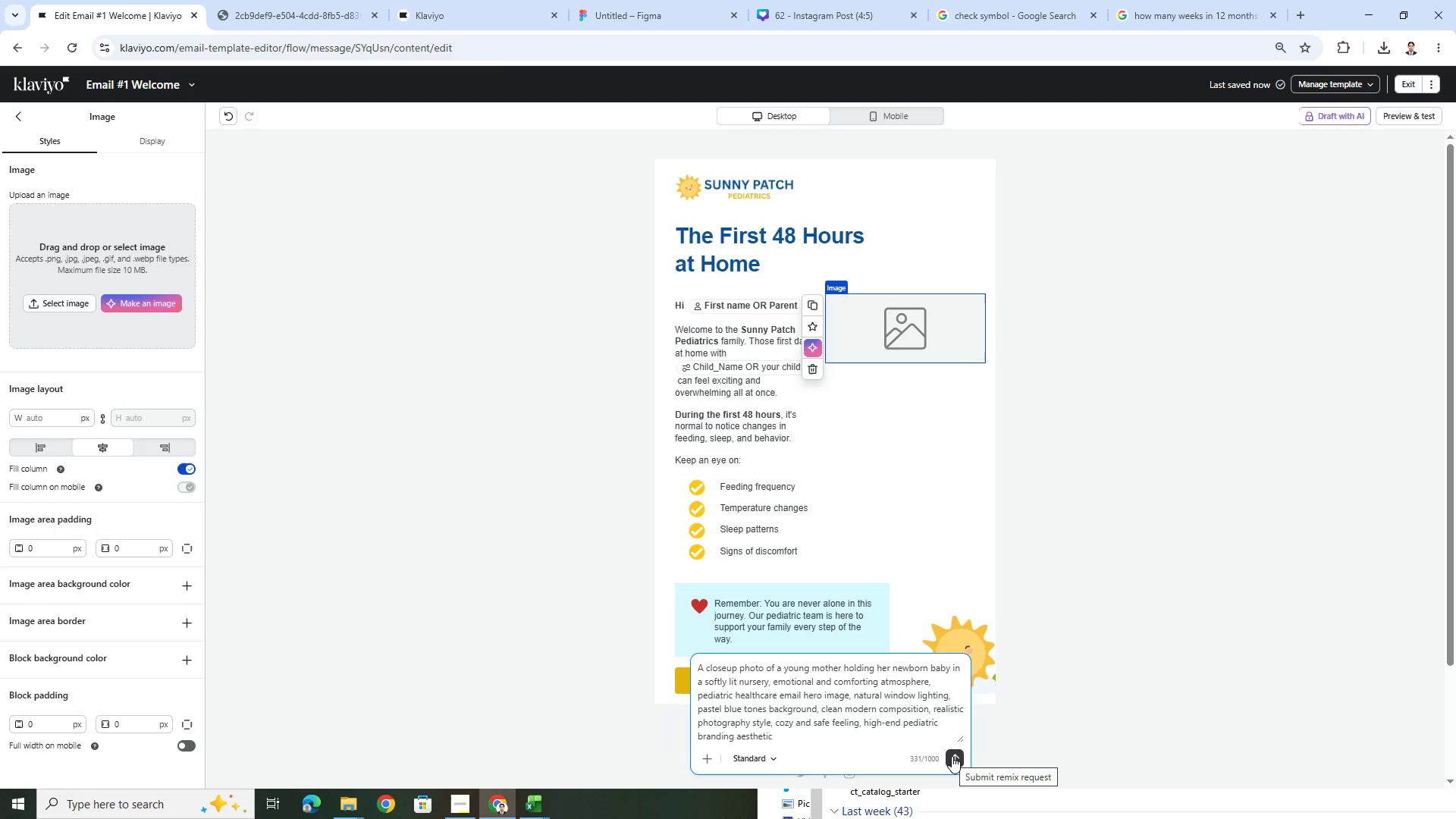 
left_click([816, 708])
 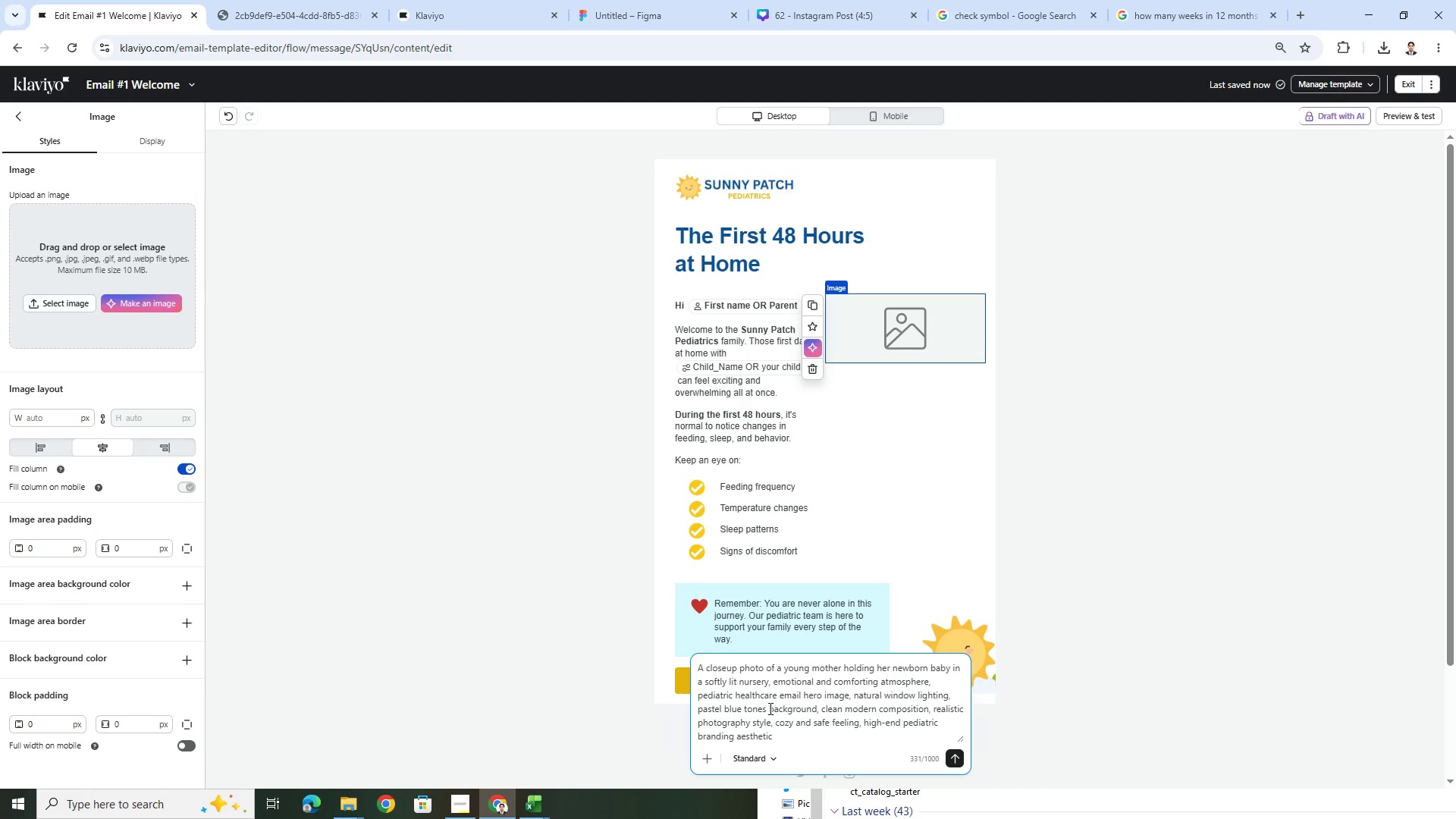 
left_click([768, 708])
 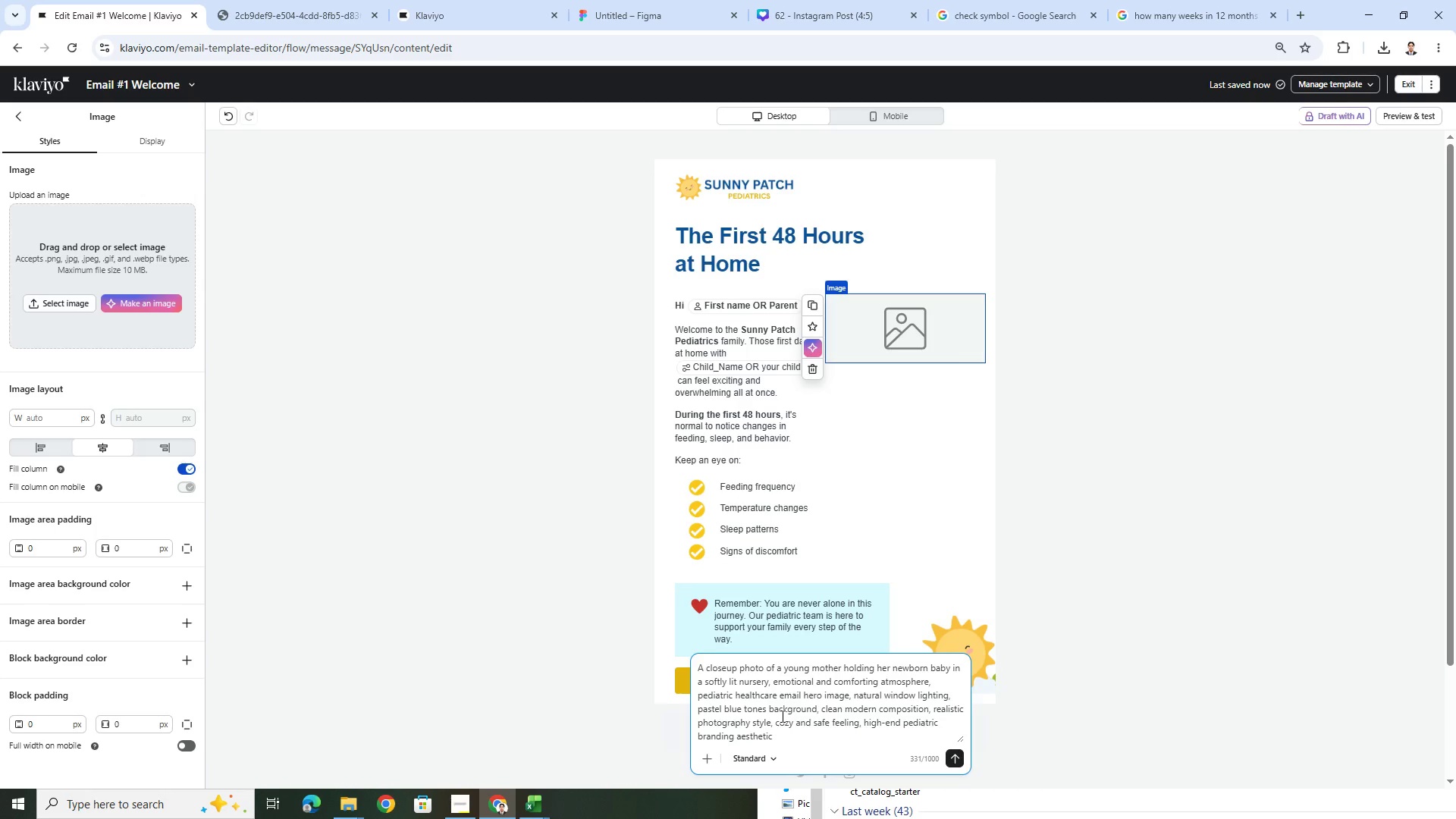 
type(bel)
key(Backspace)
key(Backspace)
type(lend in white )
 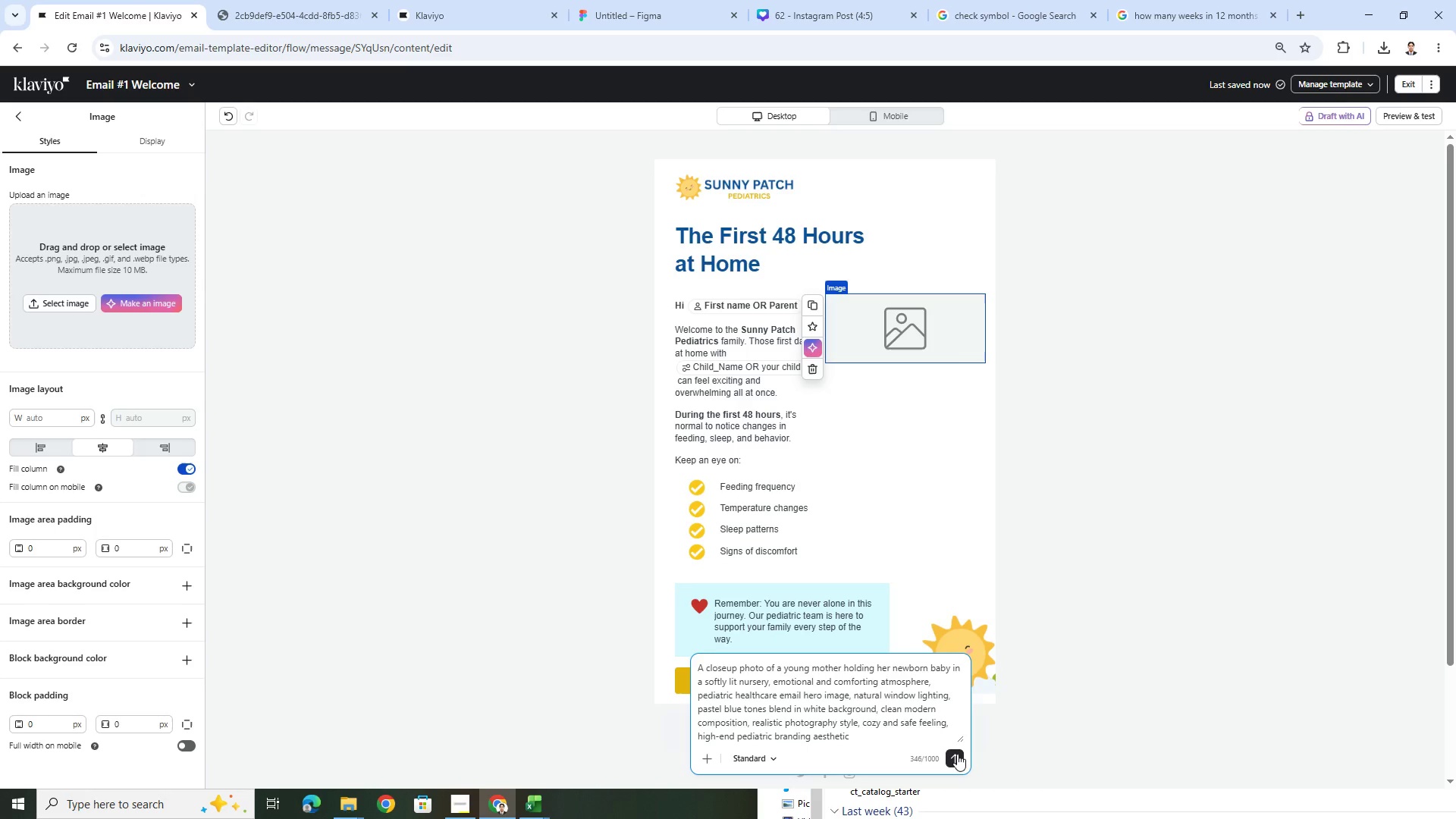 
left_click([957, 756])
 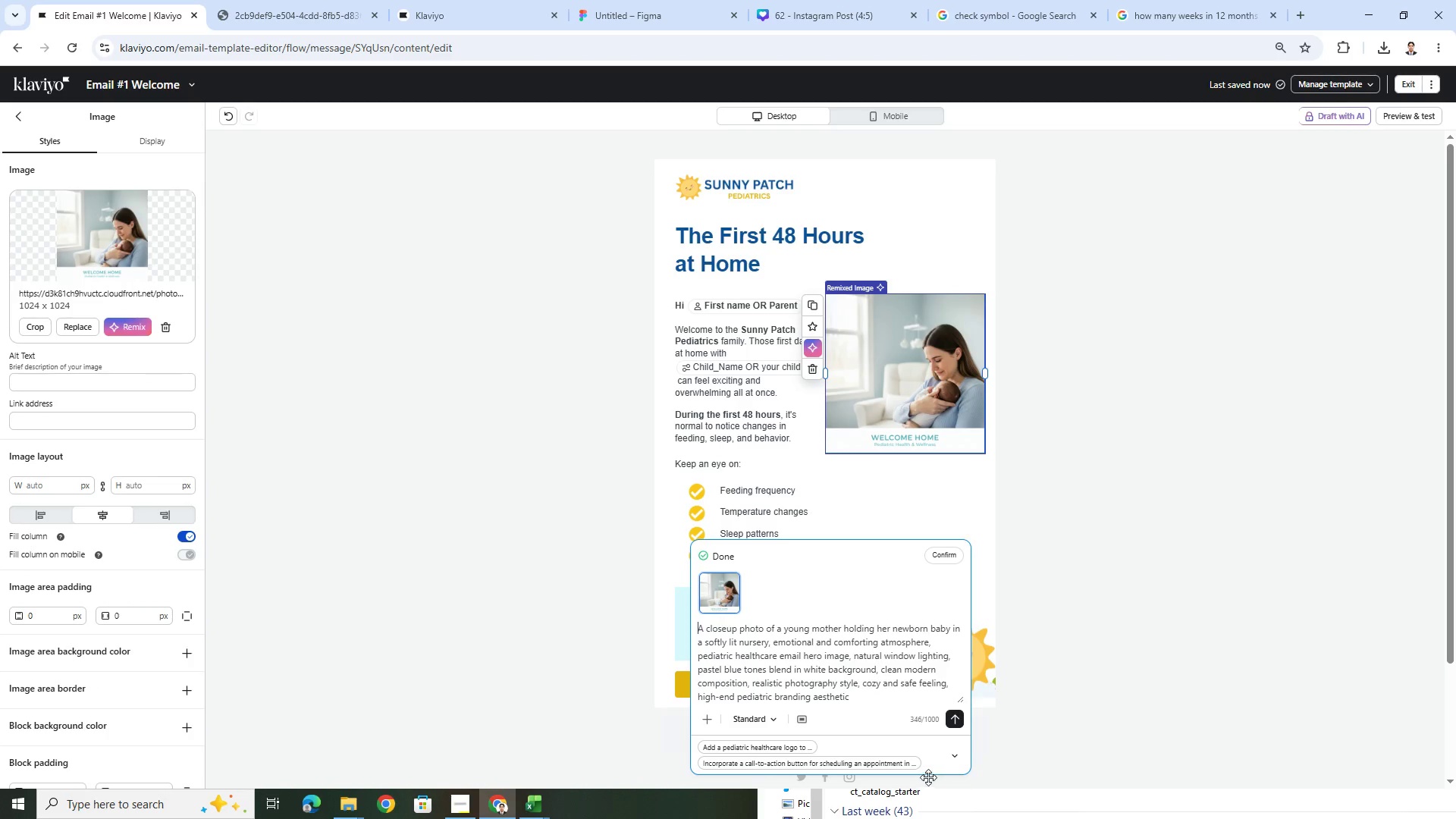 
wait(19.64)
 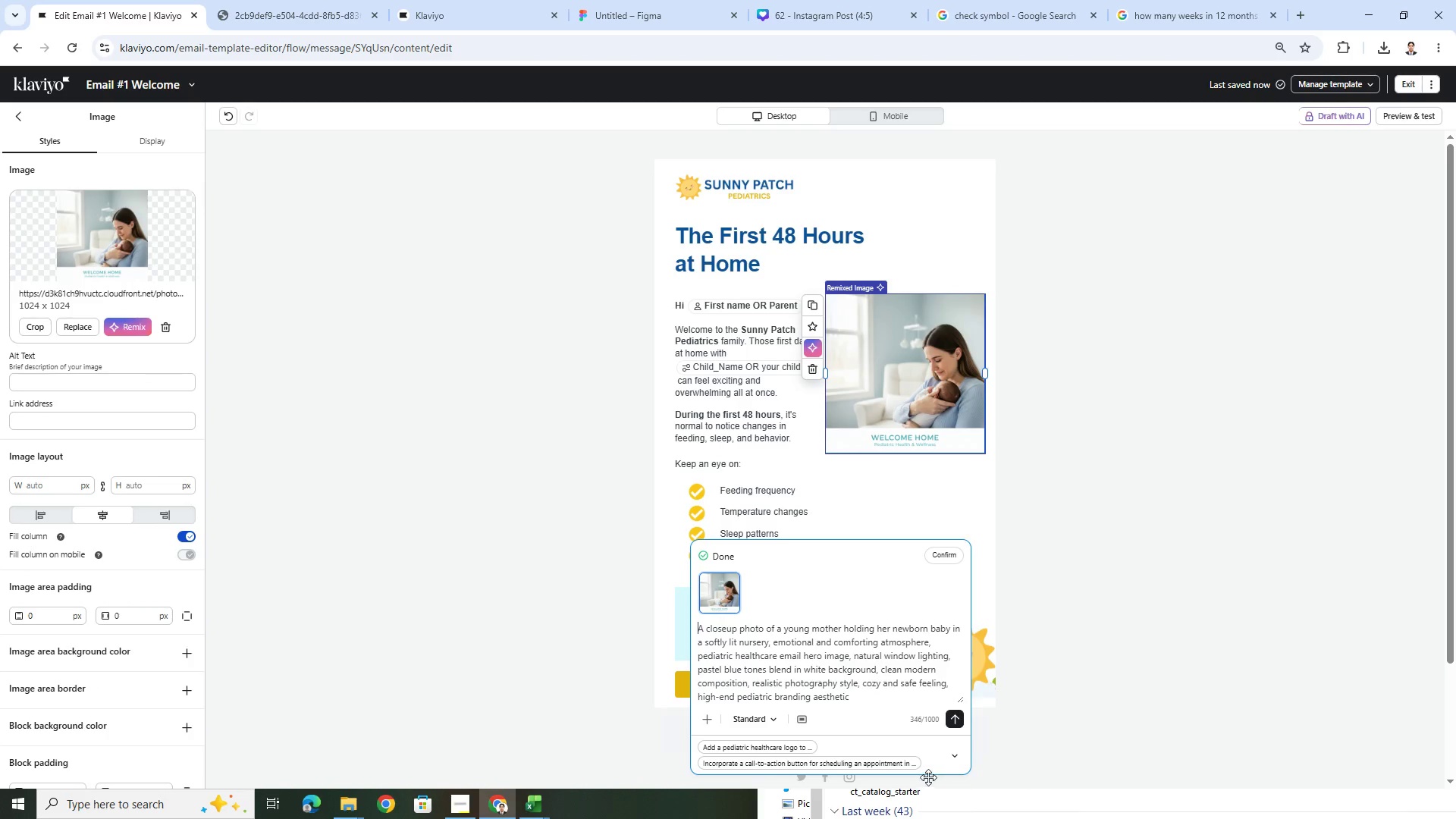 
left_click([33, 324])
 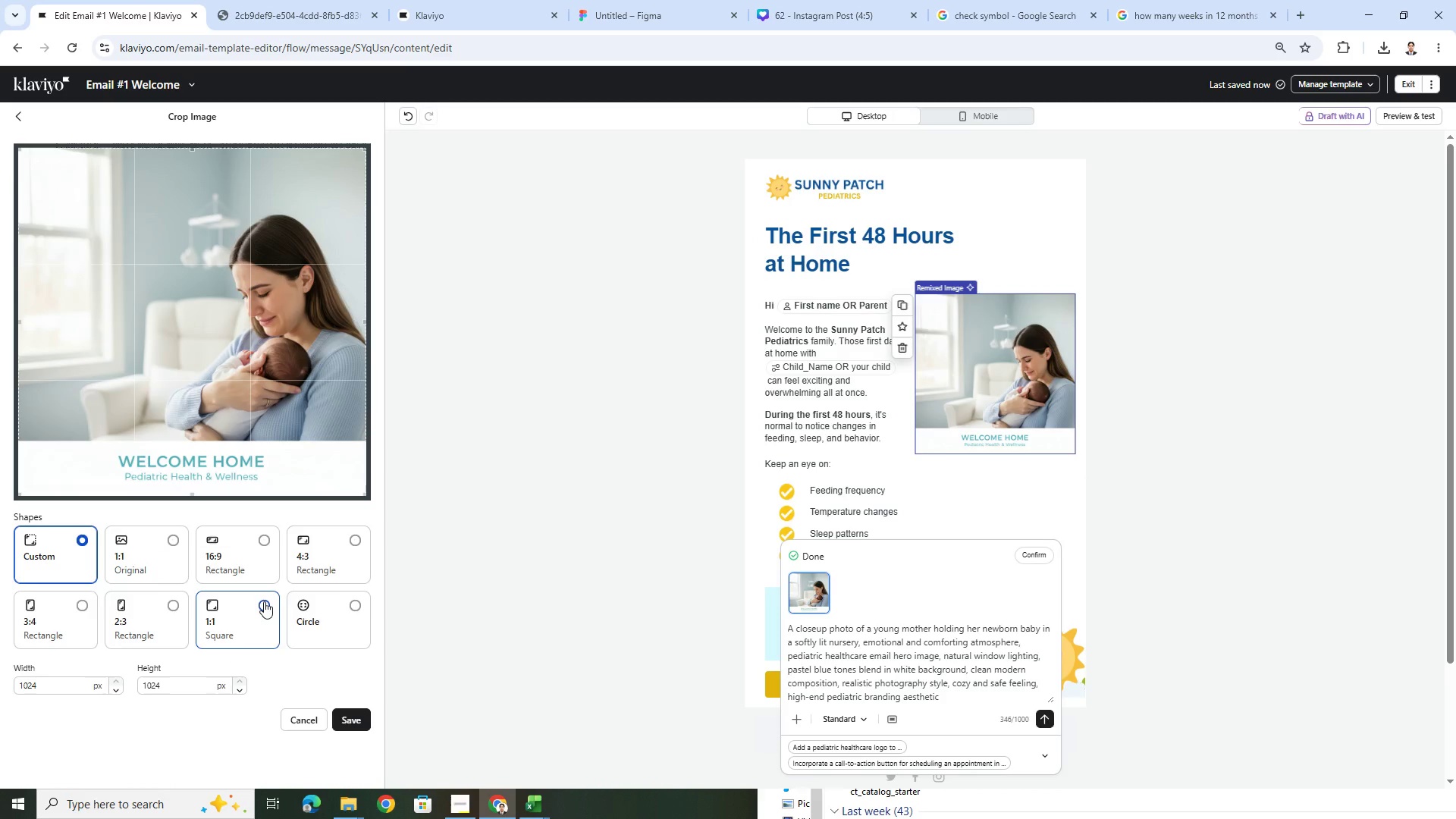 
wait(5.8)
 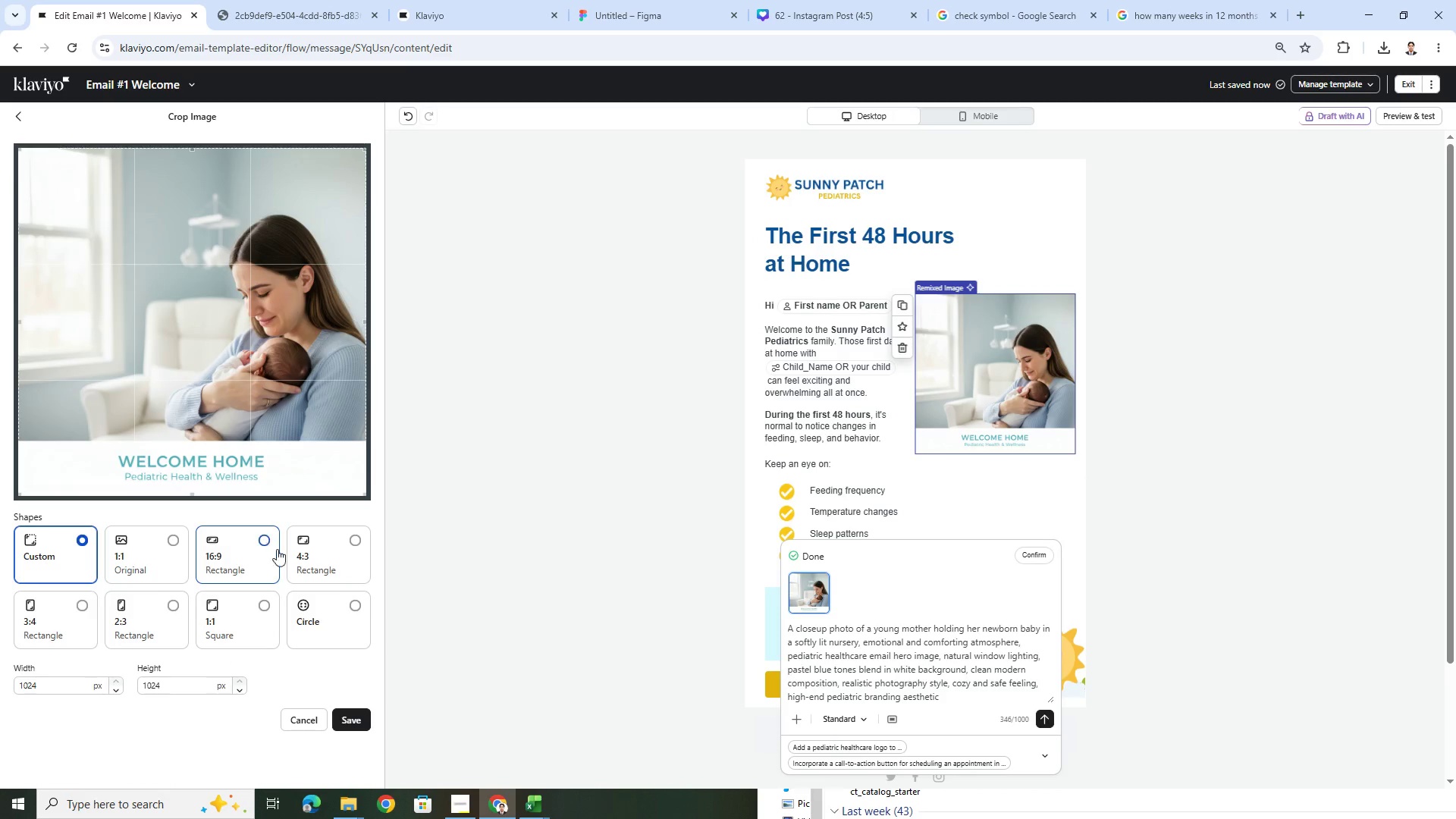 
left_click([86, 606])
 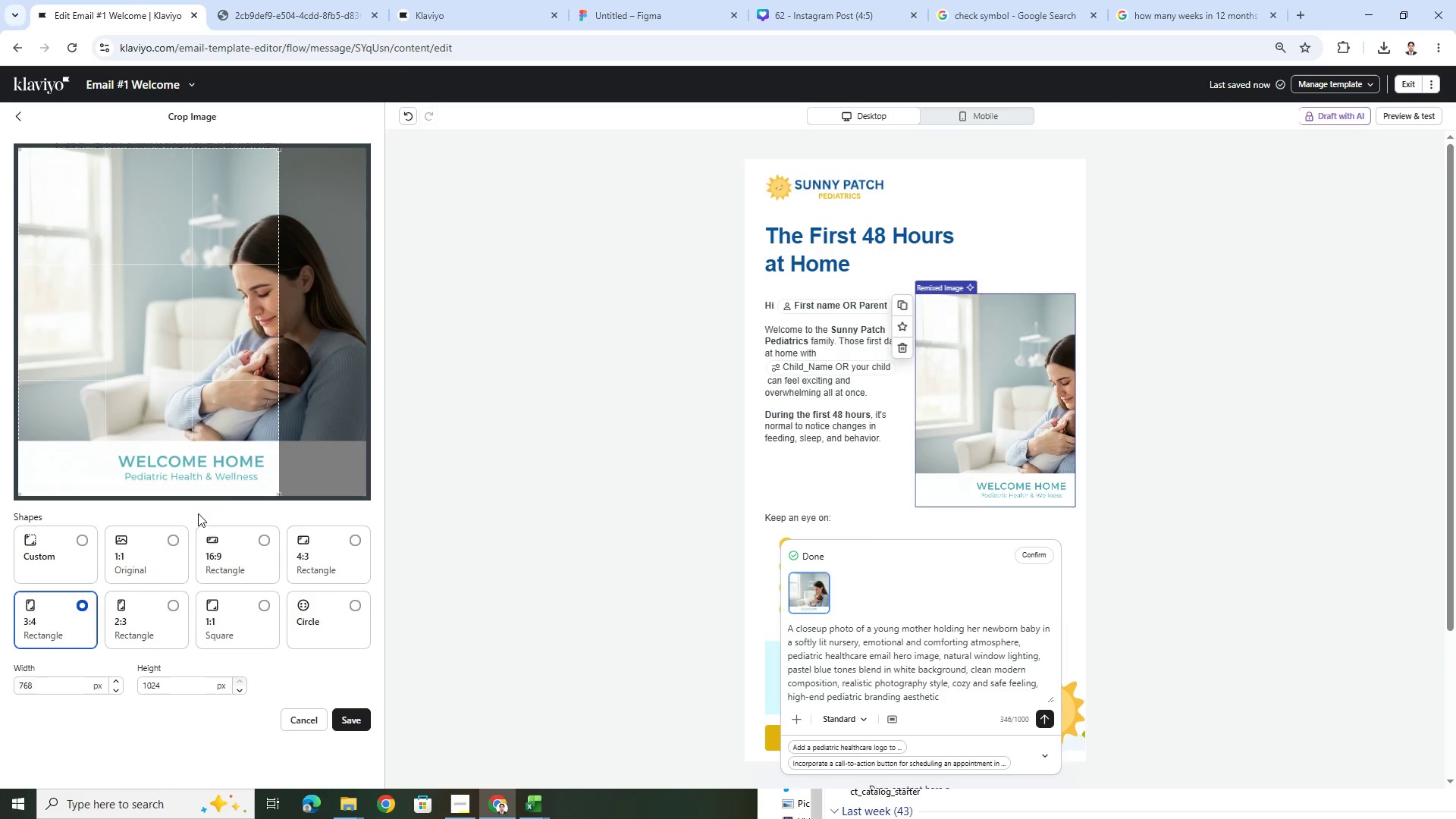 
left_click_drag(start_coordinate=[228, 397], to_coordinate=[359, 397])
 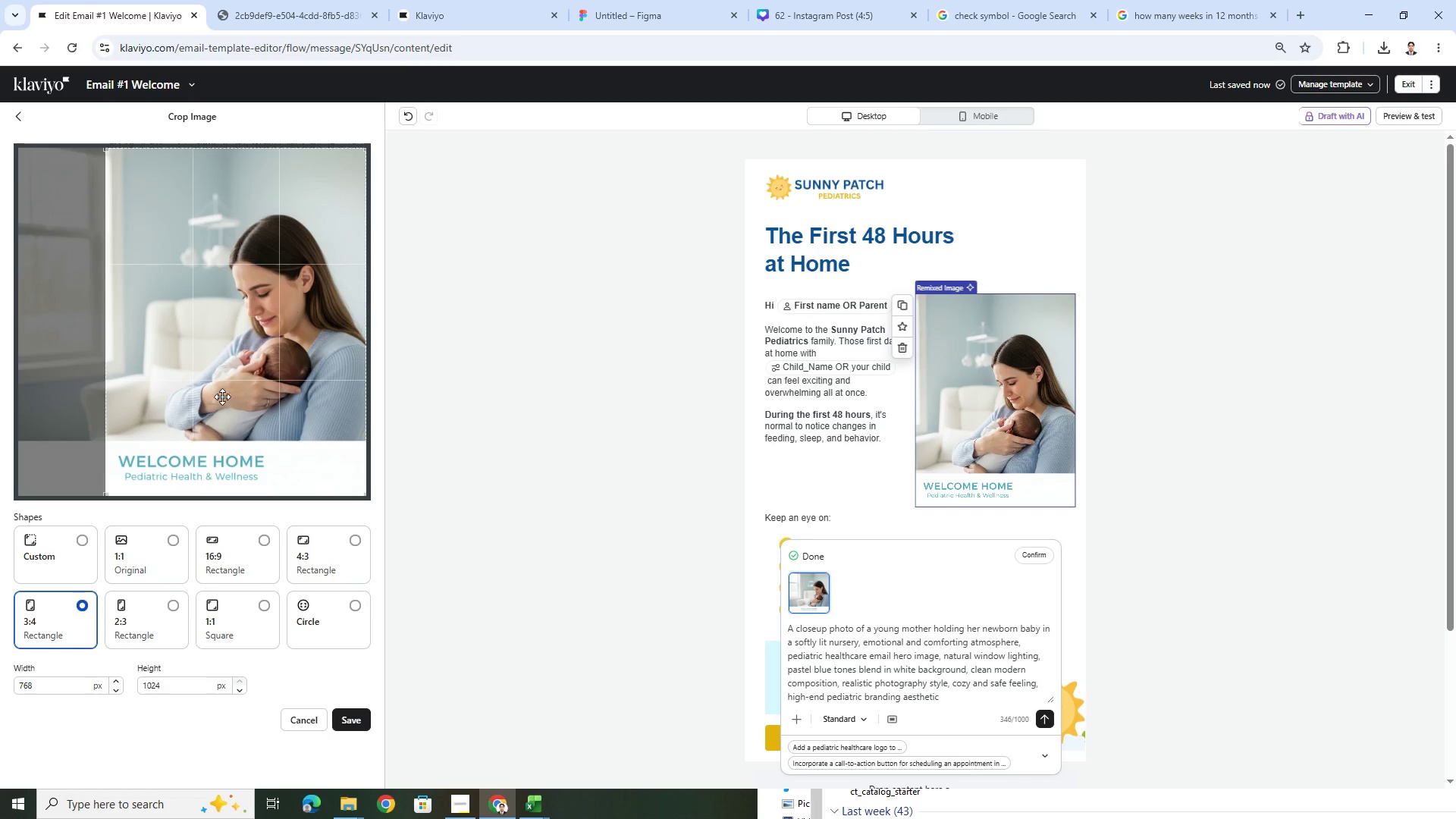 
left_click([78, 542])
 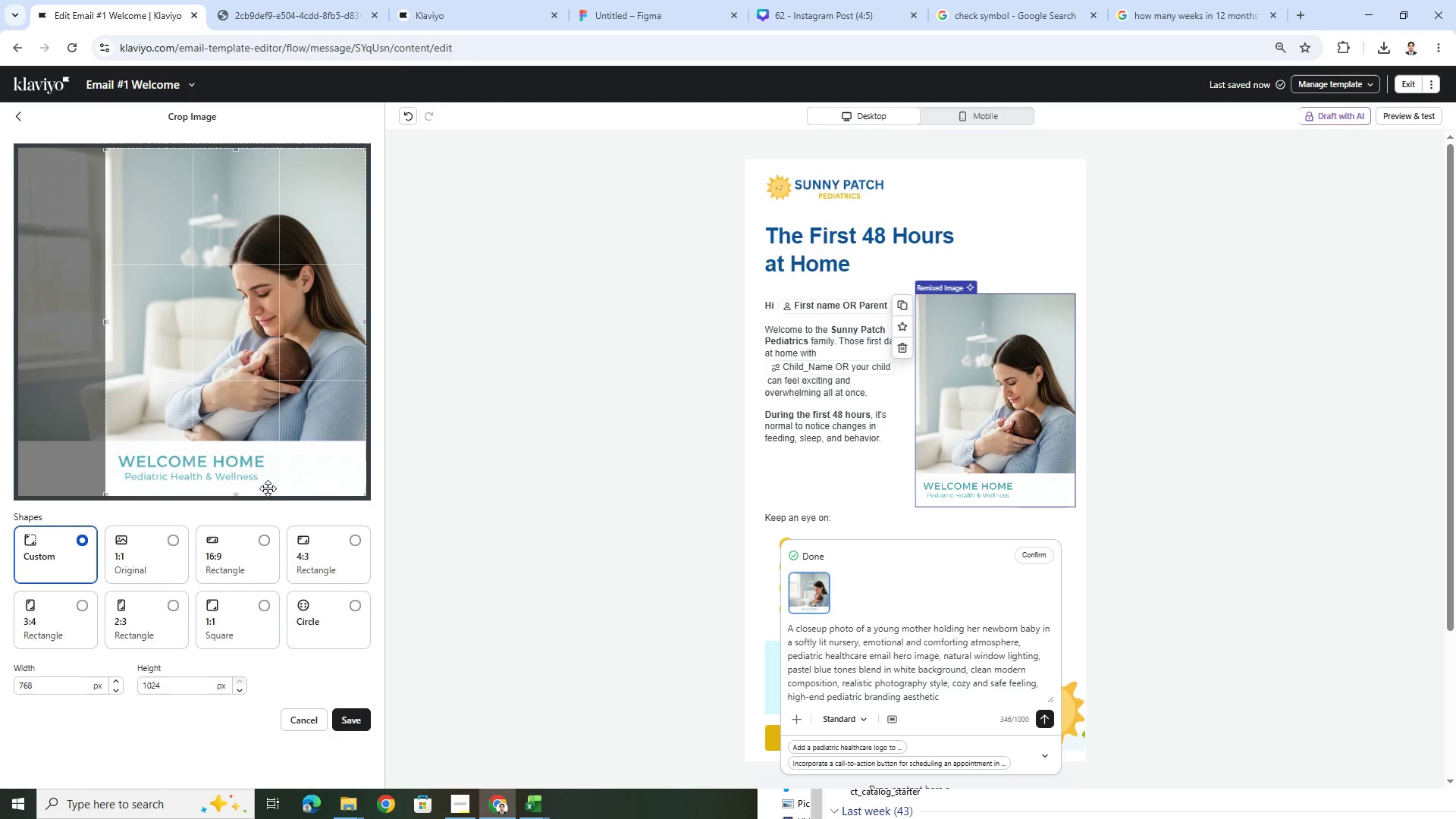 
left_click_drag(start_coordinate=[237, 494], to_coordinate=[252, 440])
 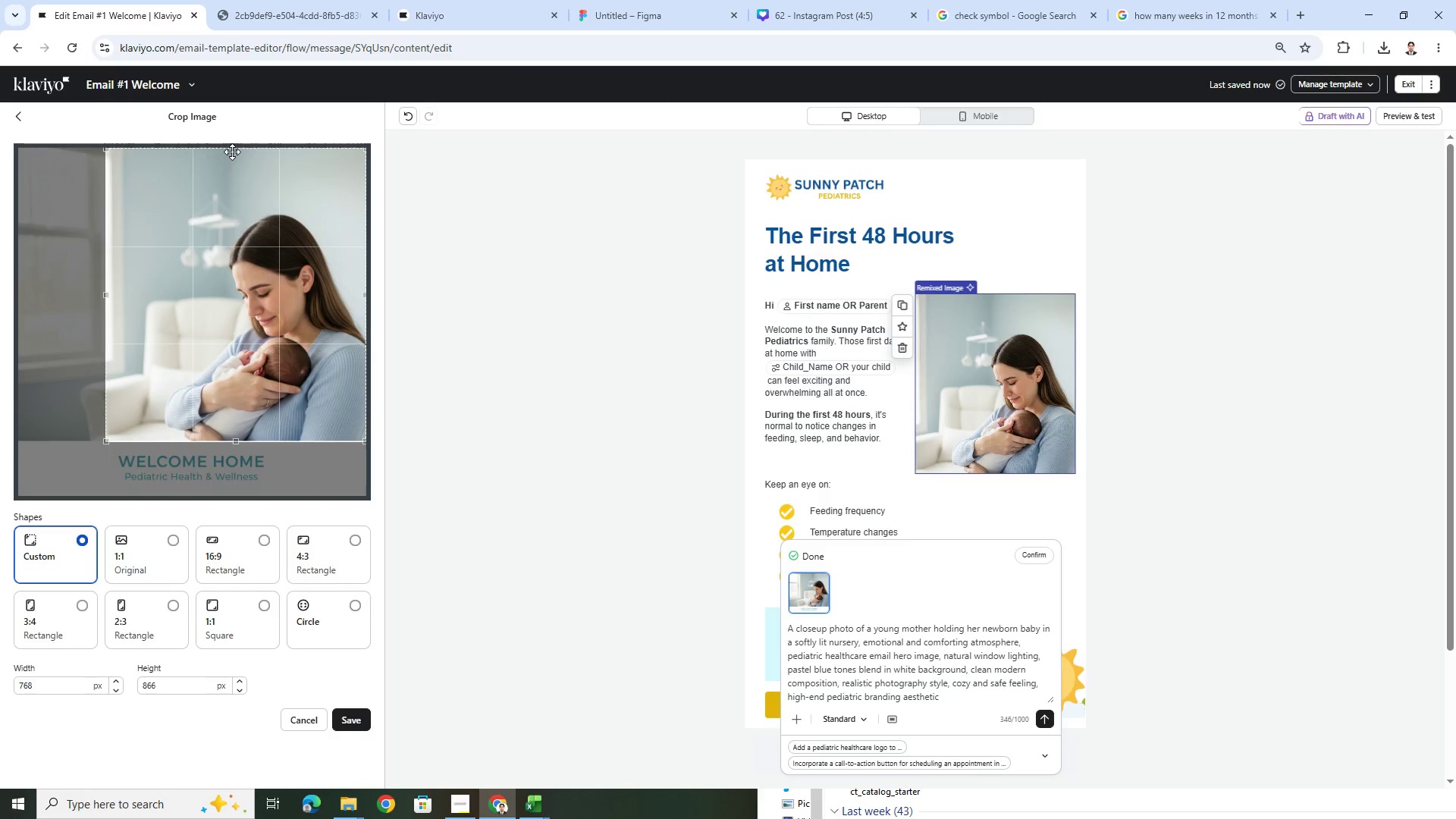 
left_click_drag(start_coordinate=[234, 150], to_coordinate=[243, 198])
 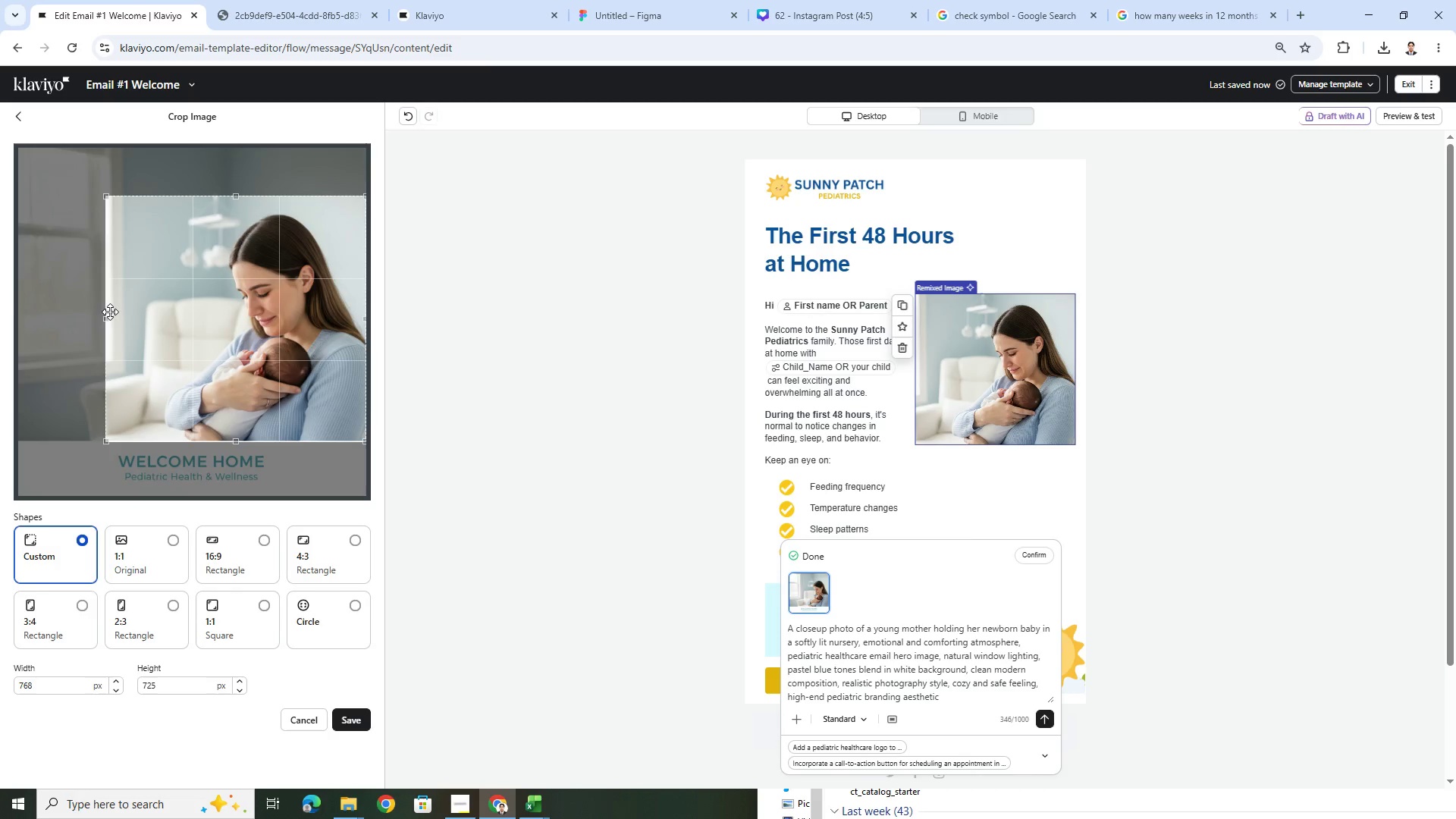 
left_click_drag(start_coordinate=[105, 317], to_coordinate=[168, 318])
 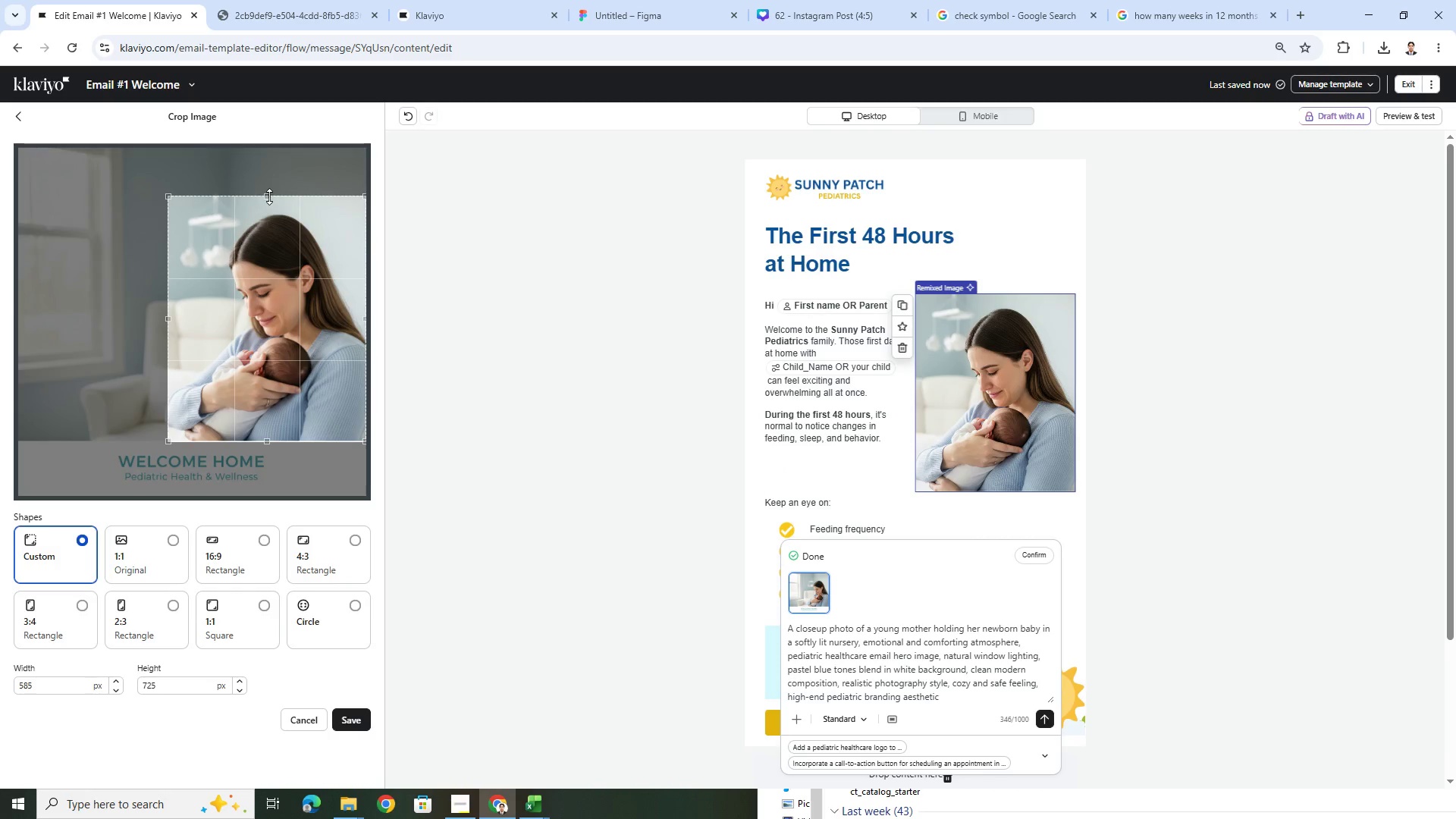 
left_click_drag(start_coordinate=[268, 195], to_coordinate=[268, 206])
 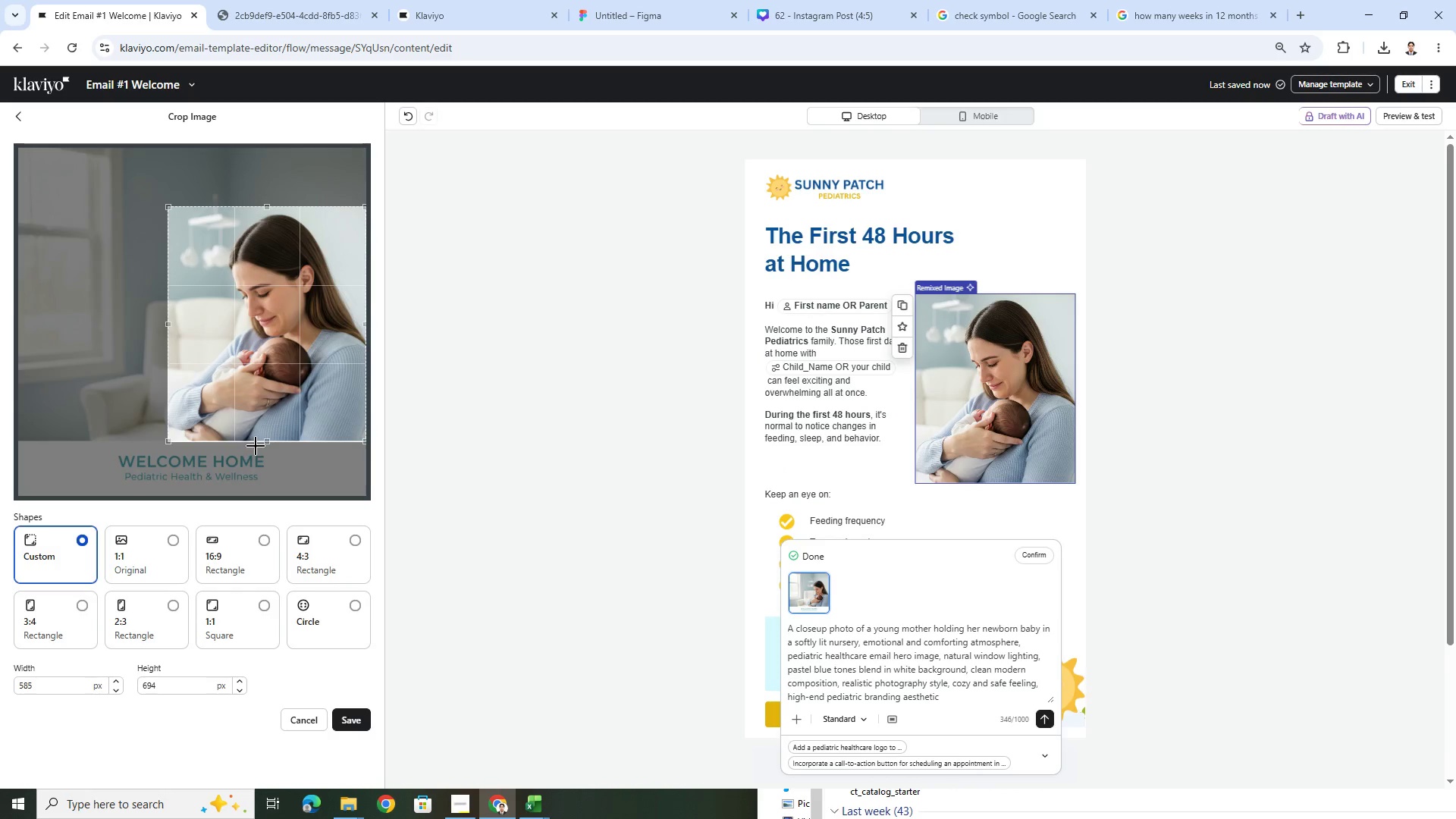 
left_click_drag(start_coordinate=[268, 444], to_coordinate=[268, 440])
 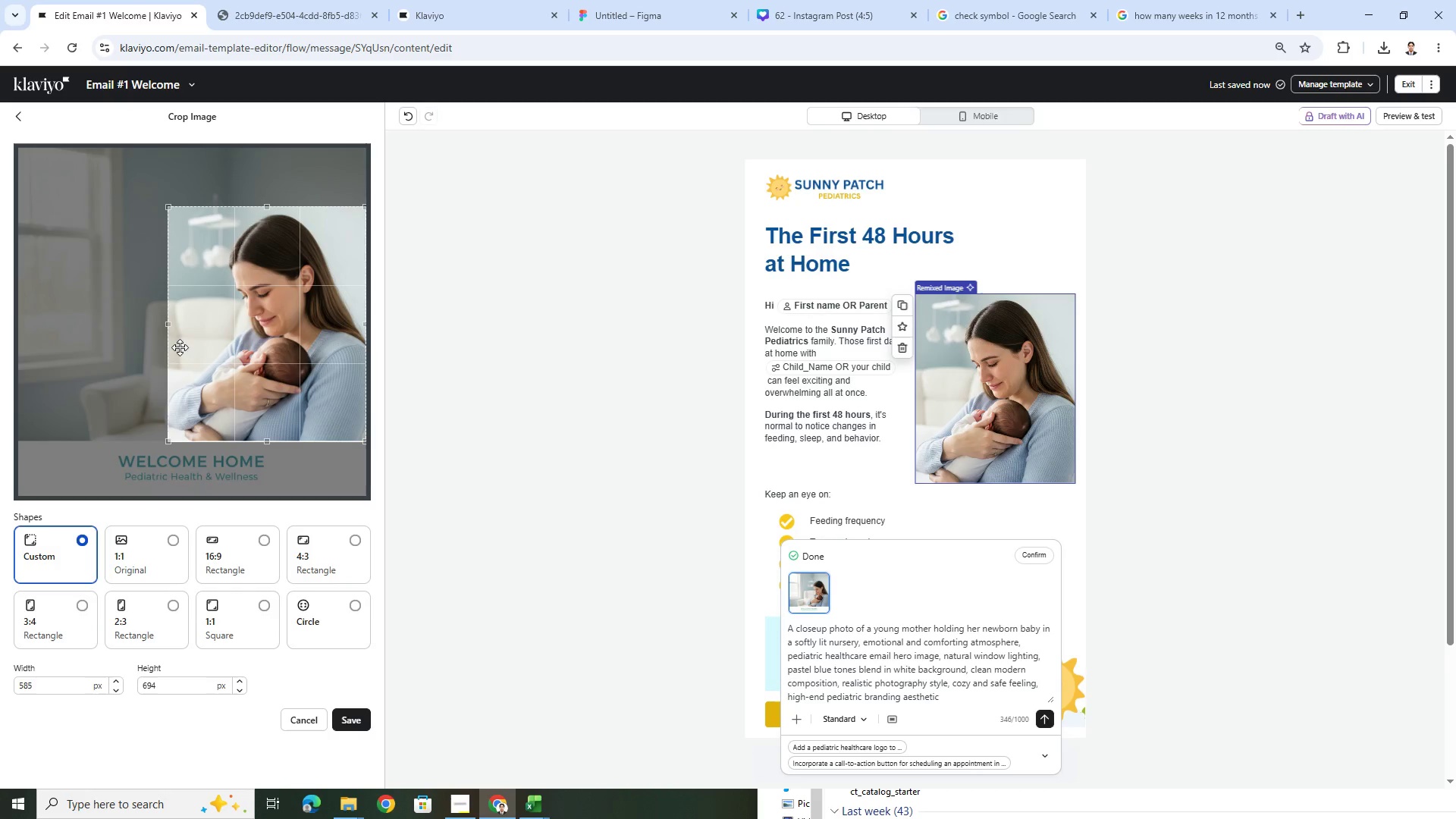 
left_click_drag(start_coordinate=[168, 321], to_coordinate=[206, 326])
 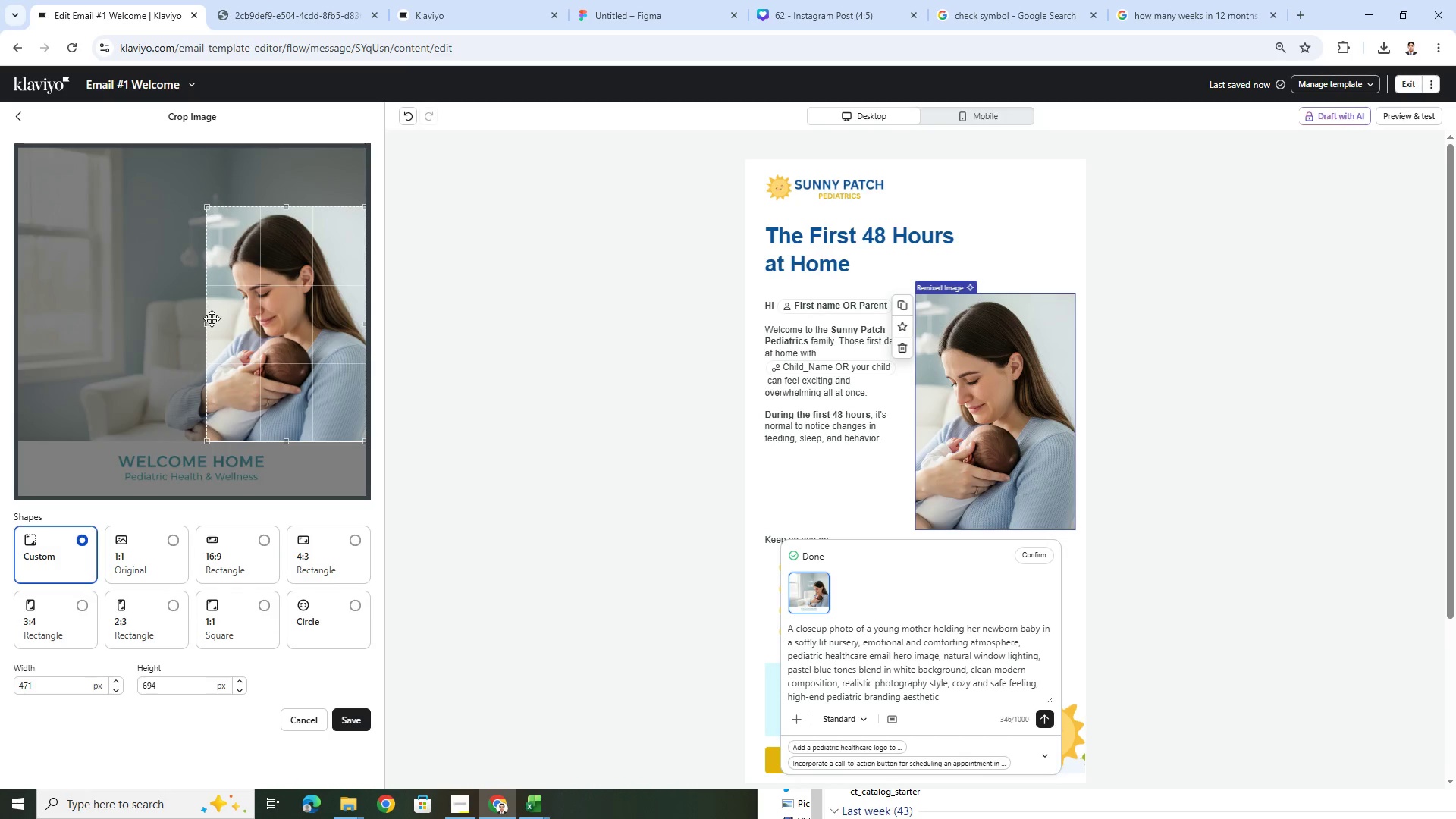 
left_click_drag(start_coordinate=[206, 324], to_coordinate=[218, 322])
 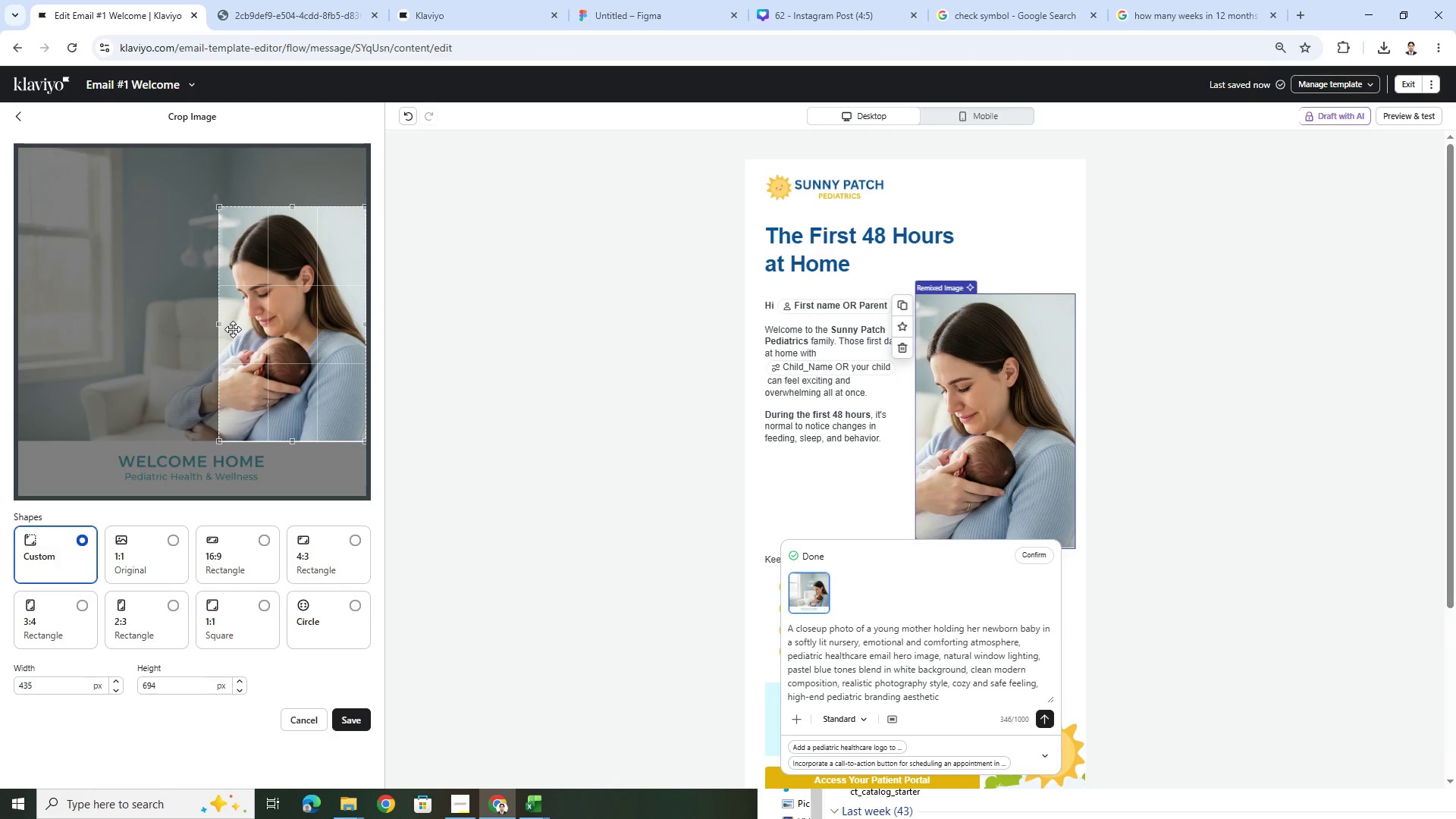 
left_click_drag(start_coordinate=[221, 326], to_coordinate=[212, 327])
 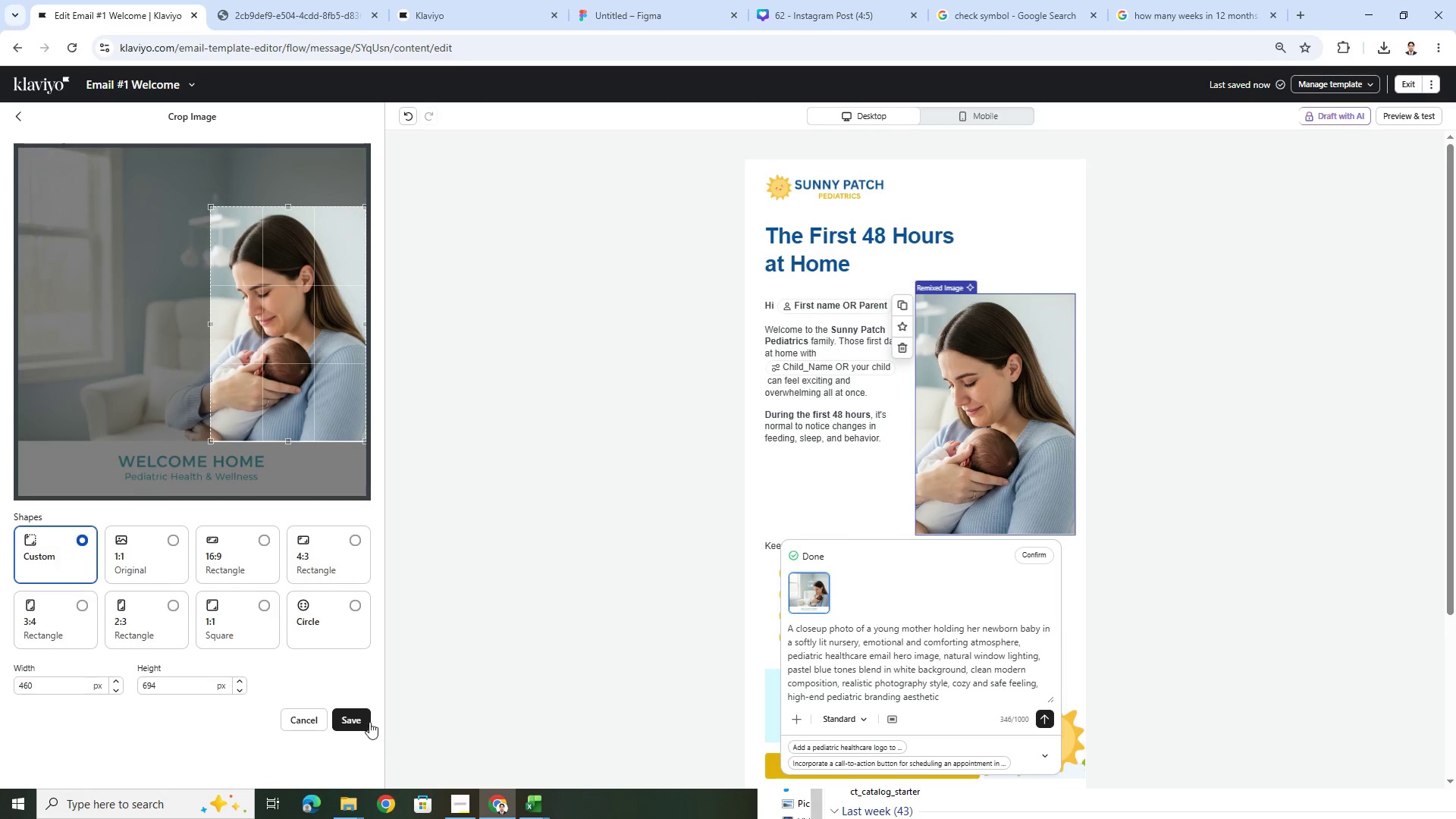 
left_click([366, 725])
 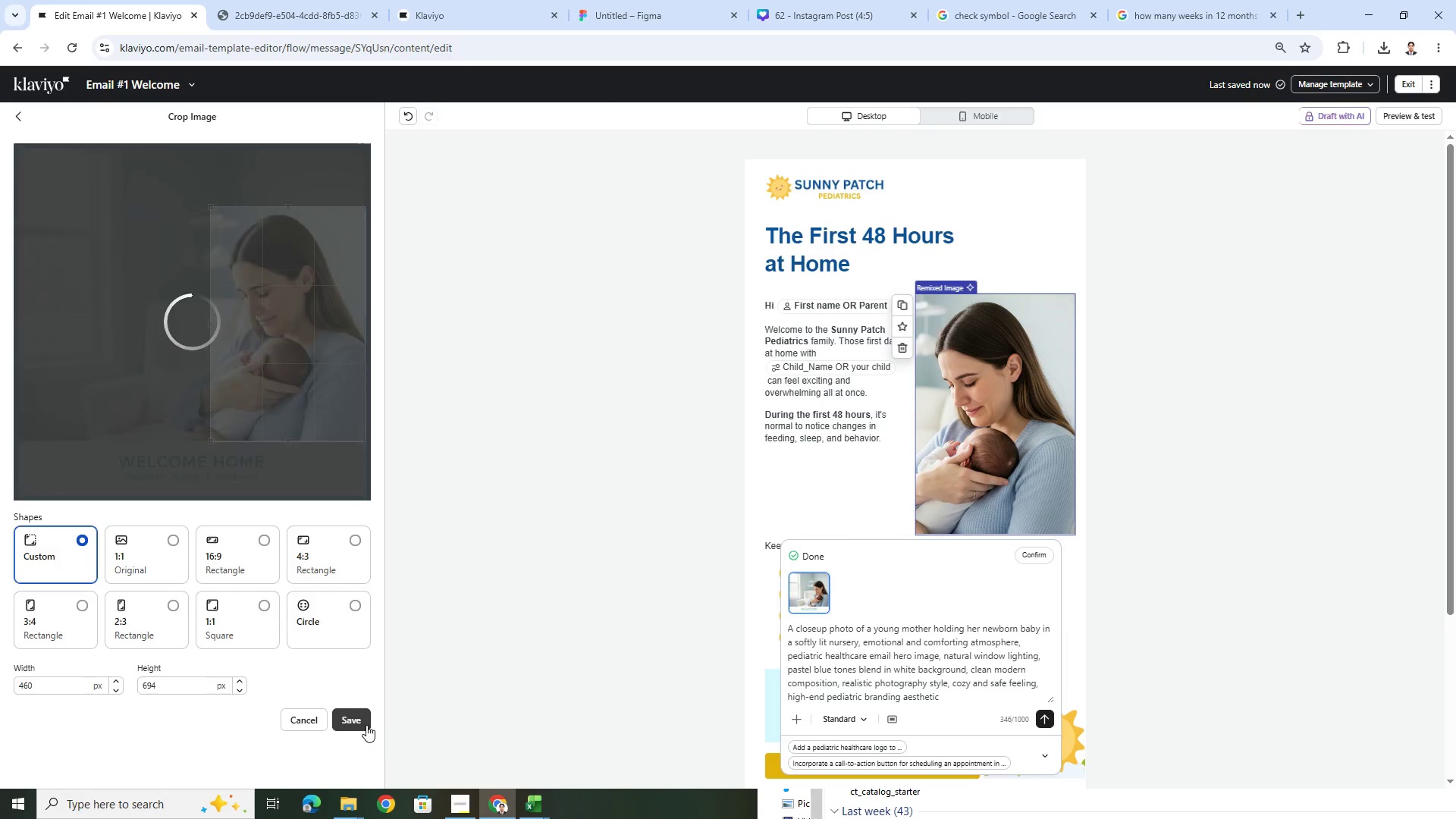 
mouse_move([588, 717])
 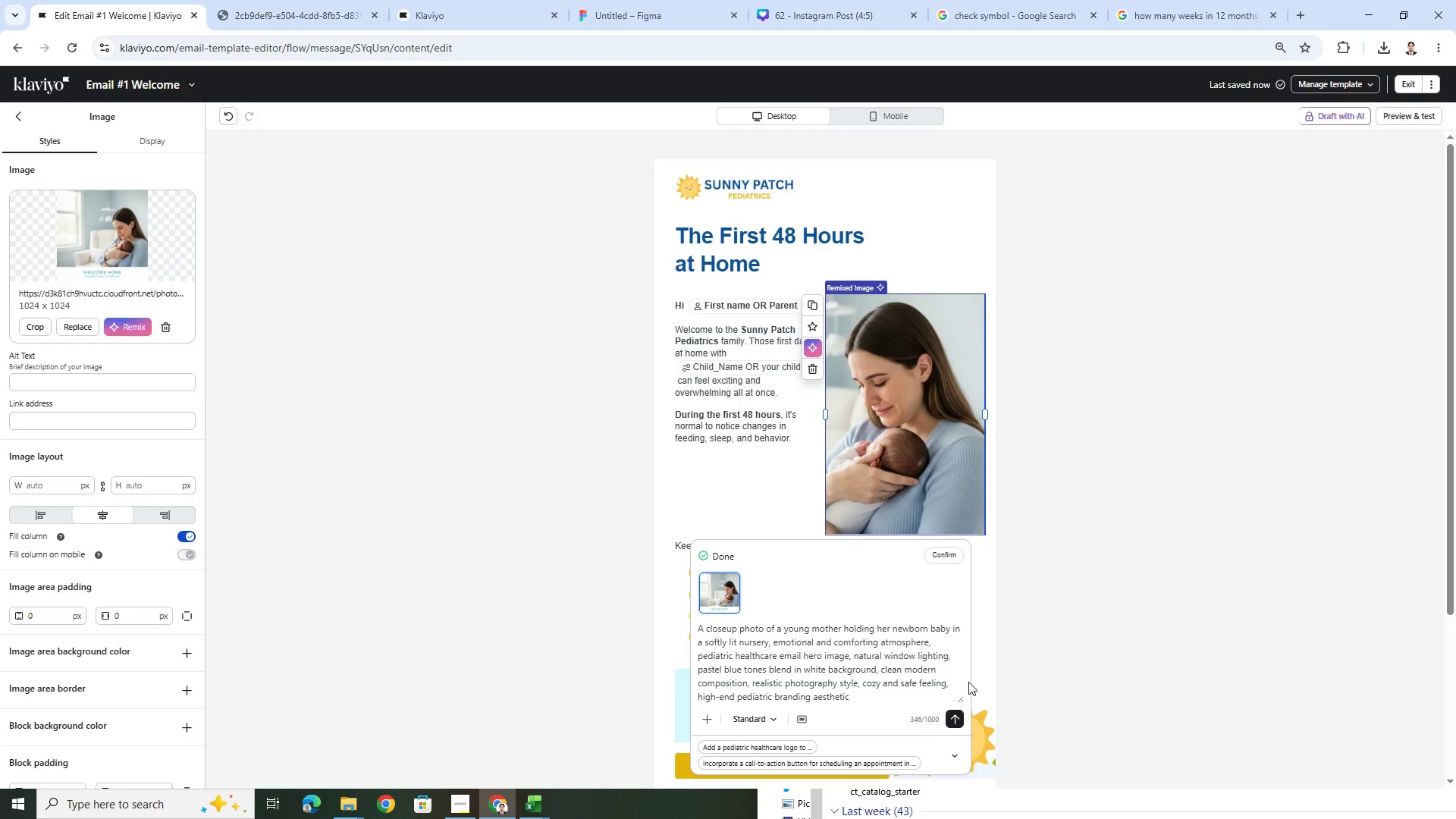 
left_click([1038, 562])
 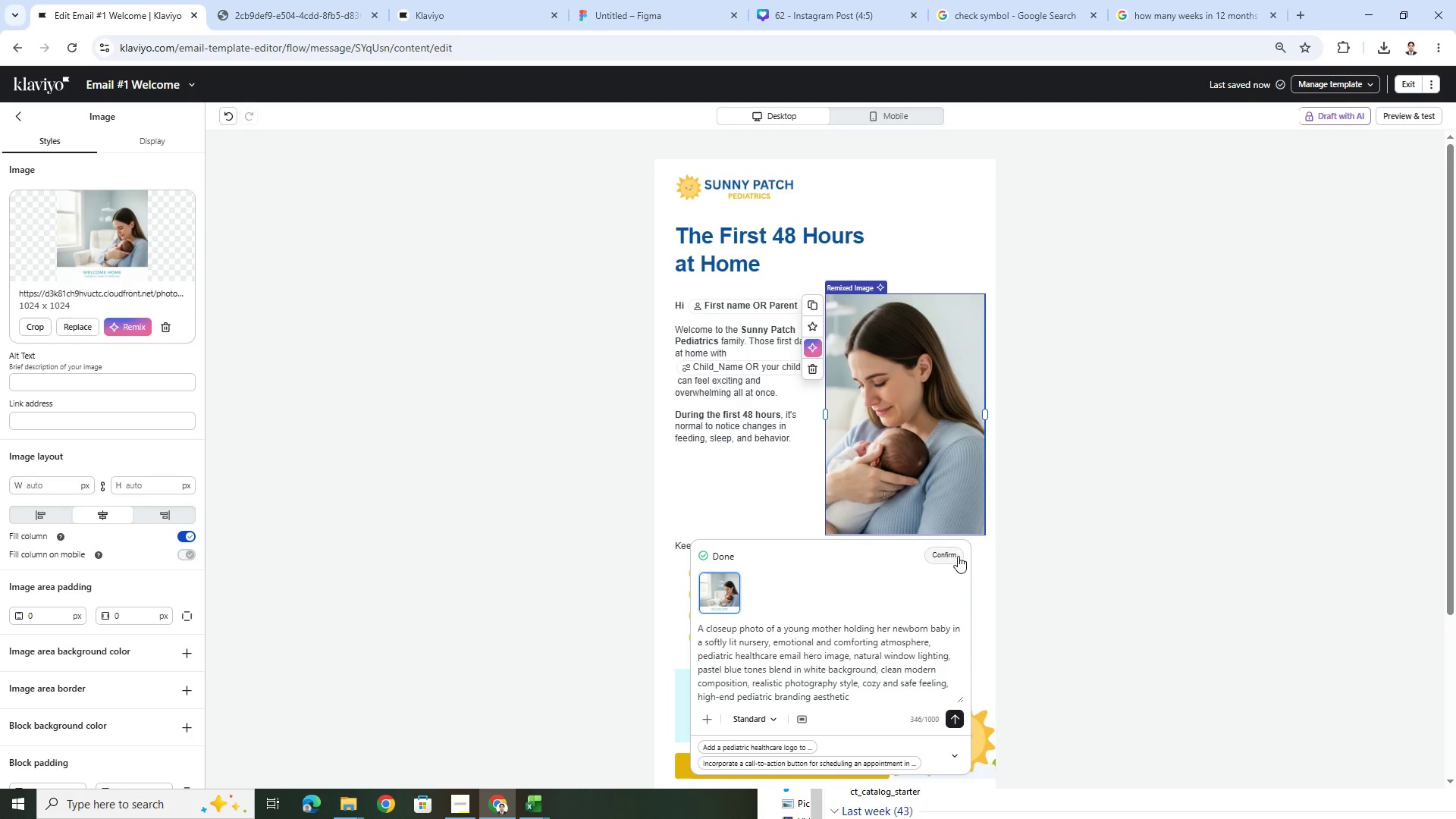 
left_click([954, 555])
 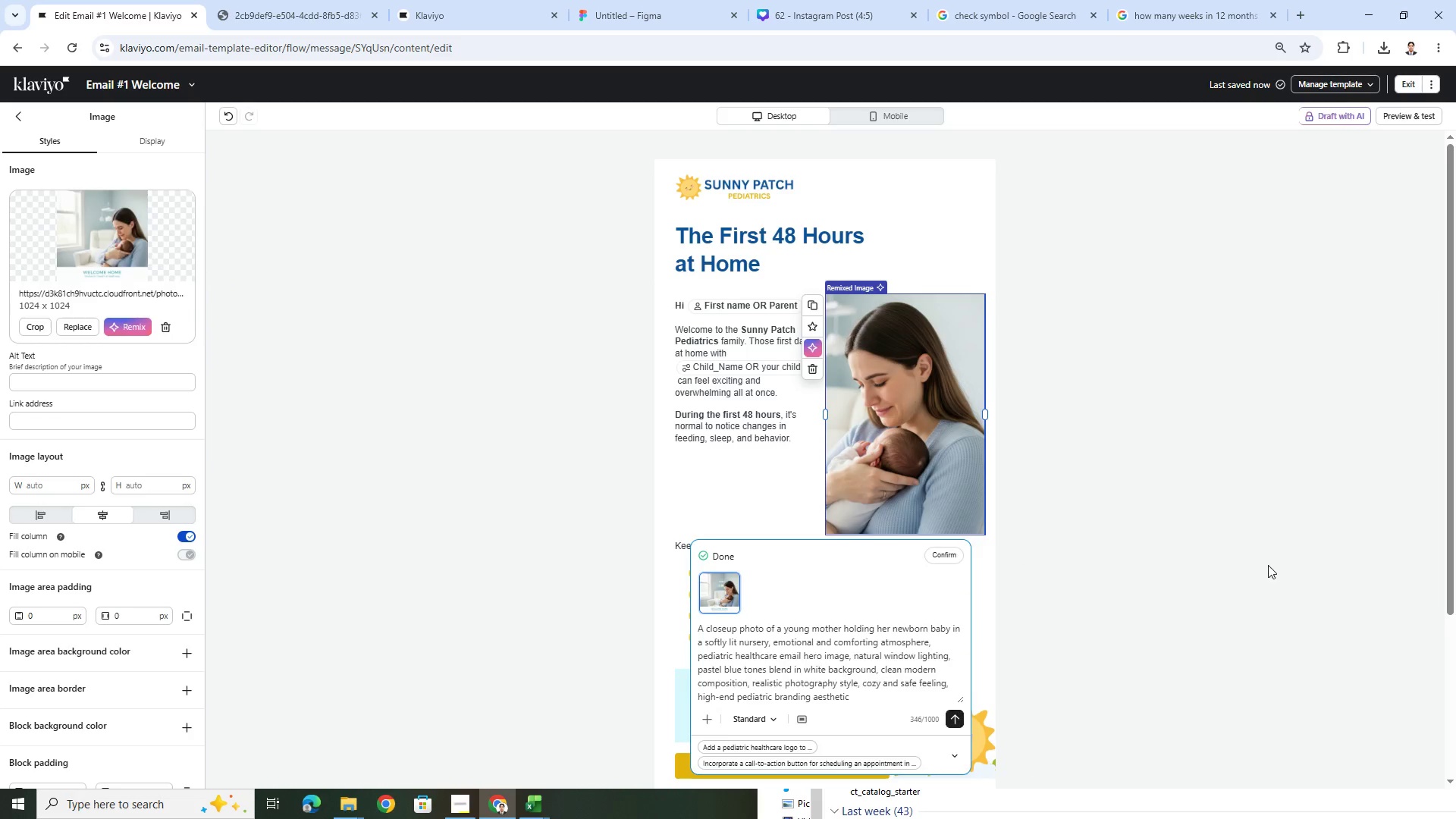 
wait(9.44)
 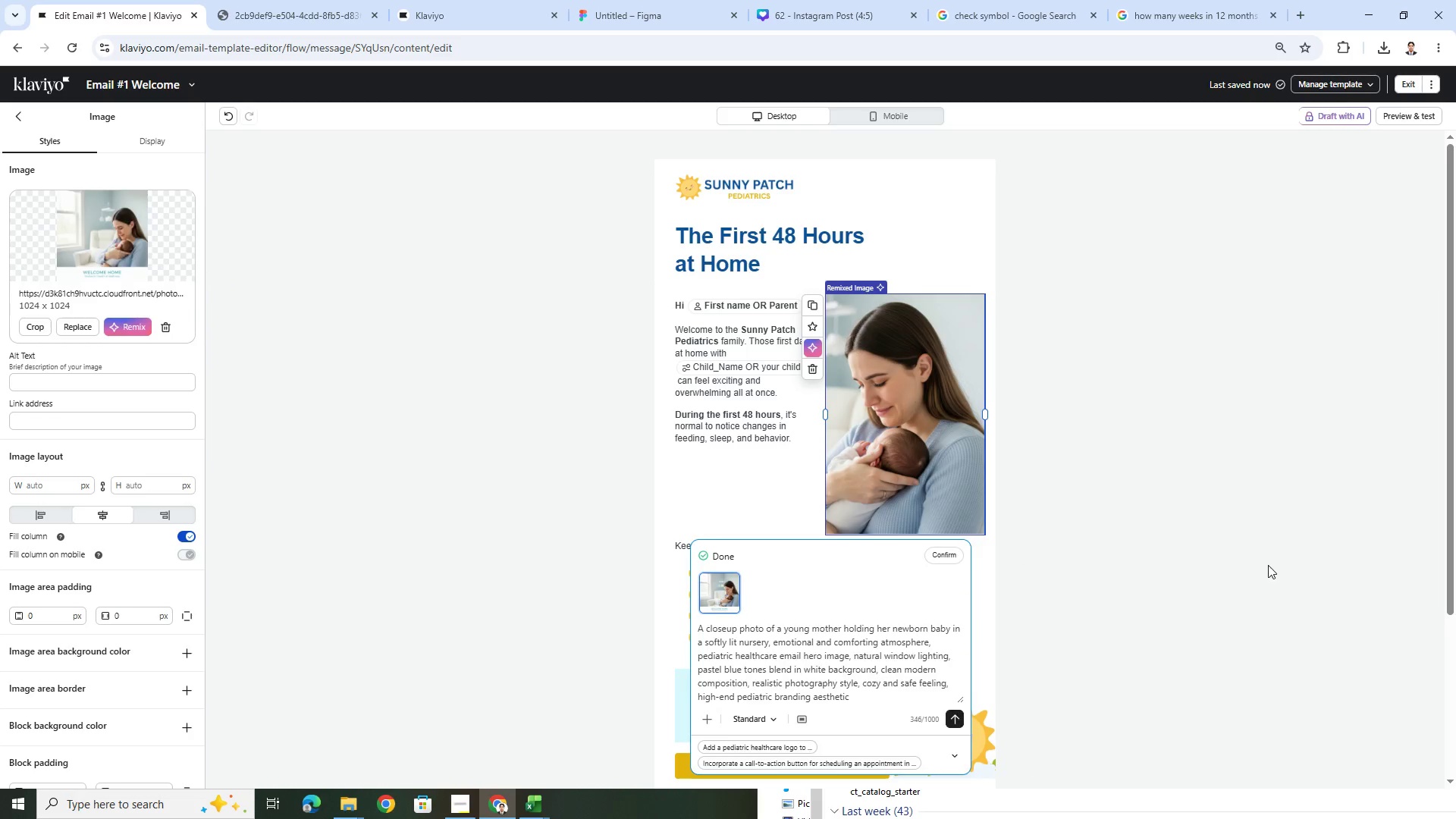 
left_click([874, 519])
 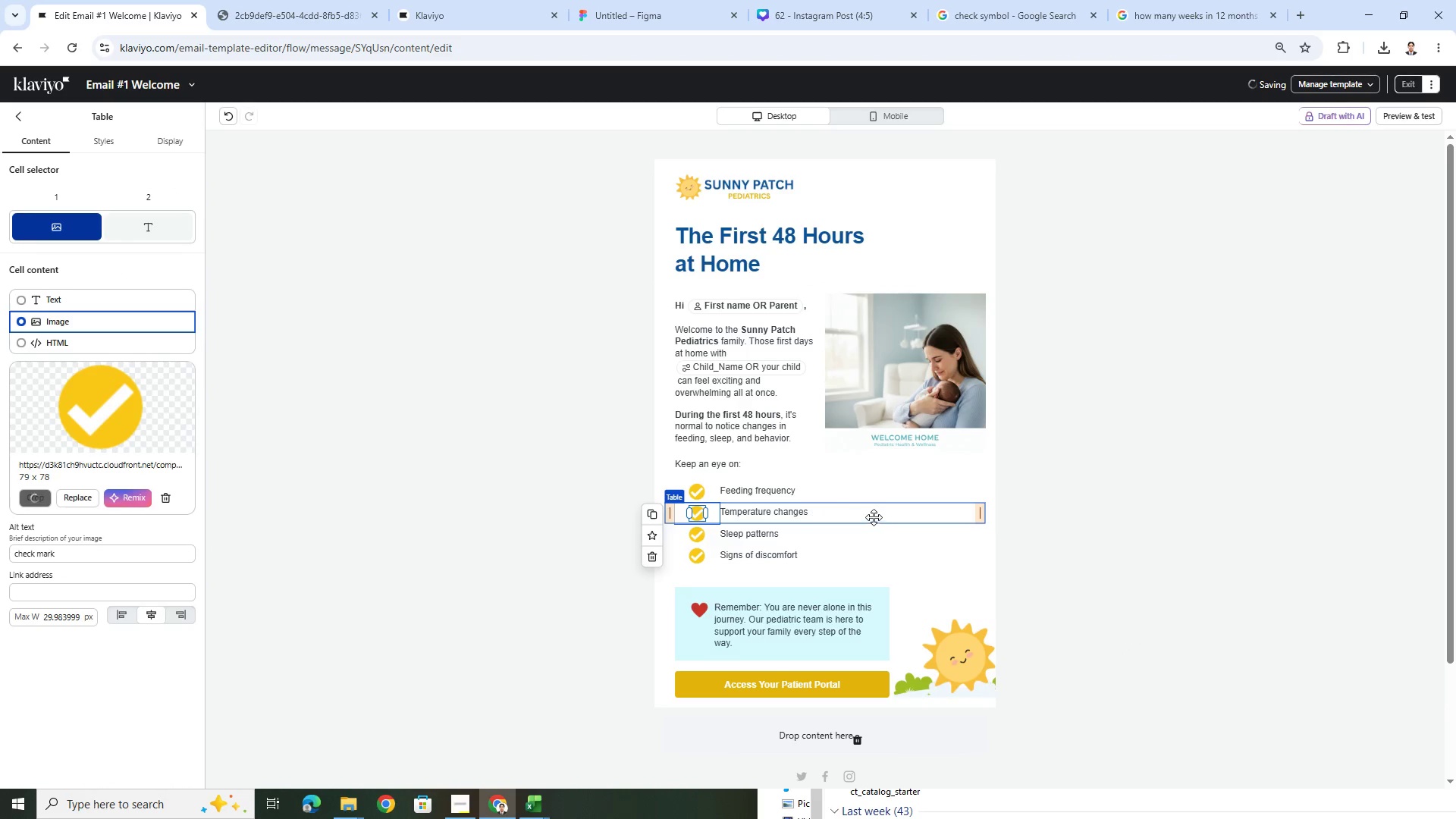 
left_click([853, 482])
 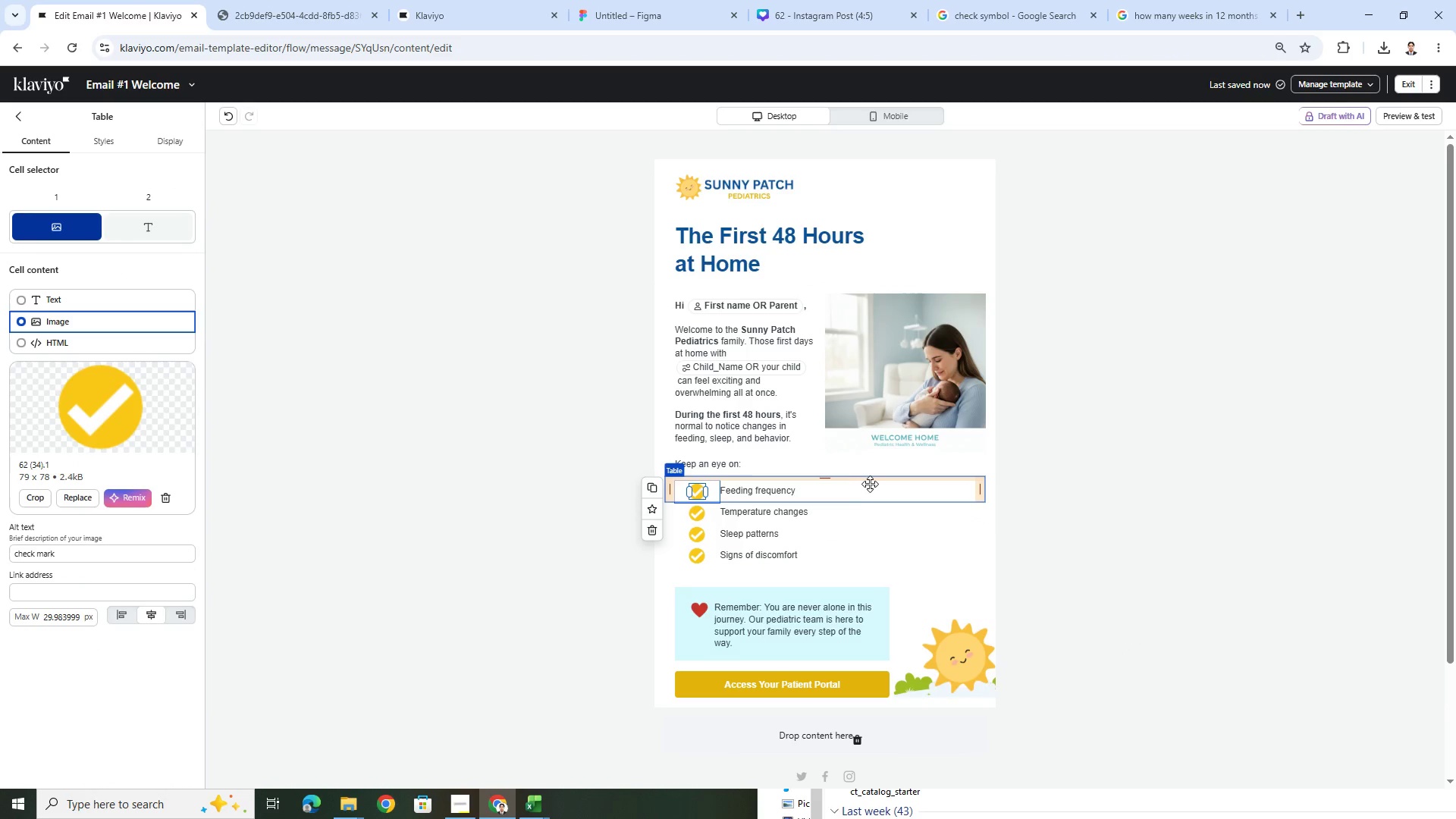 
left_click([923, 359])
 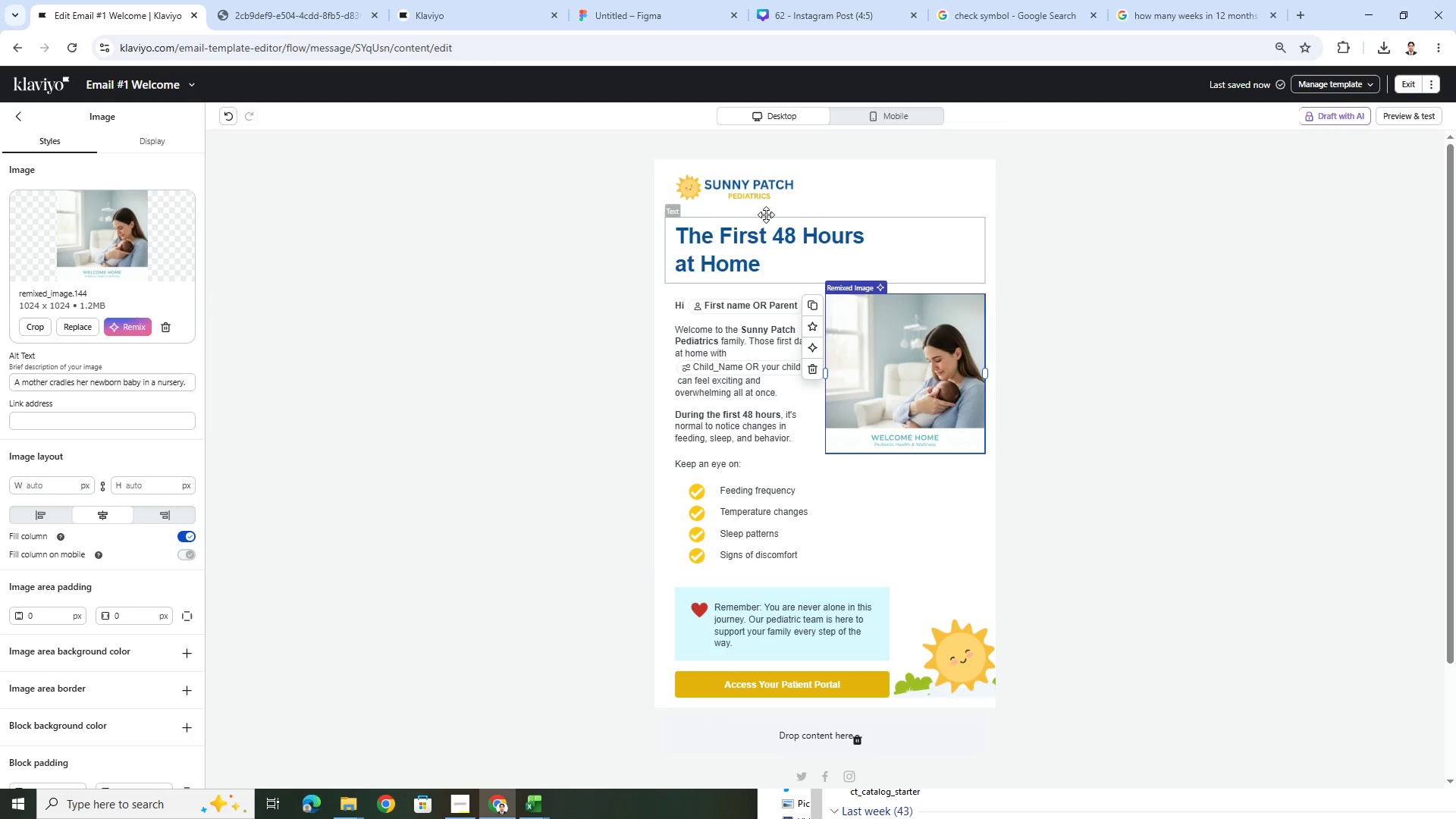 
wait(6.23)
 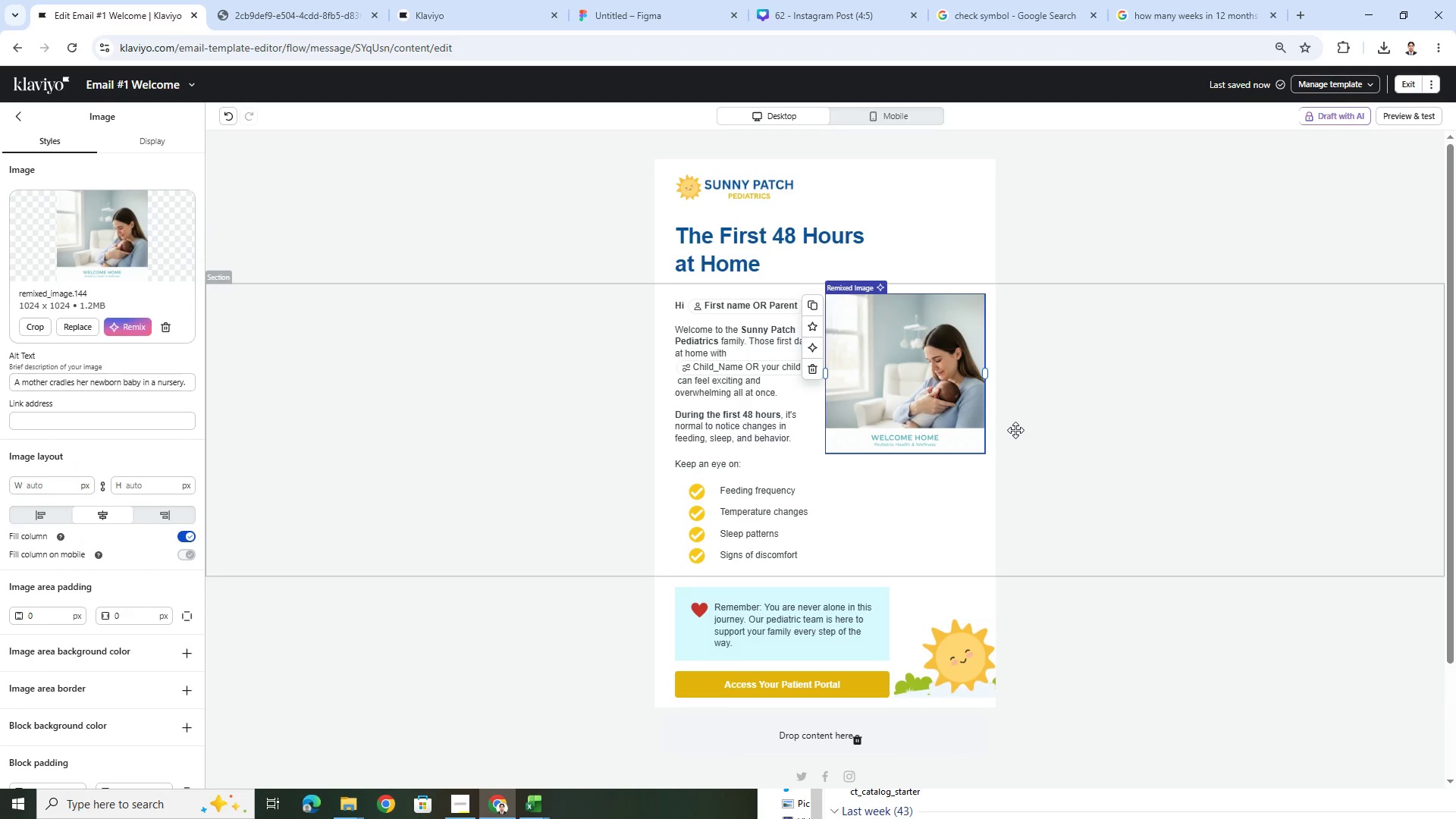 
left_click([32, 329])
 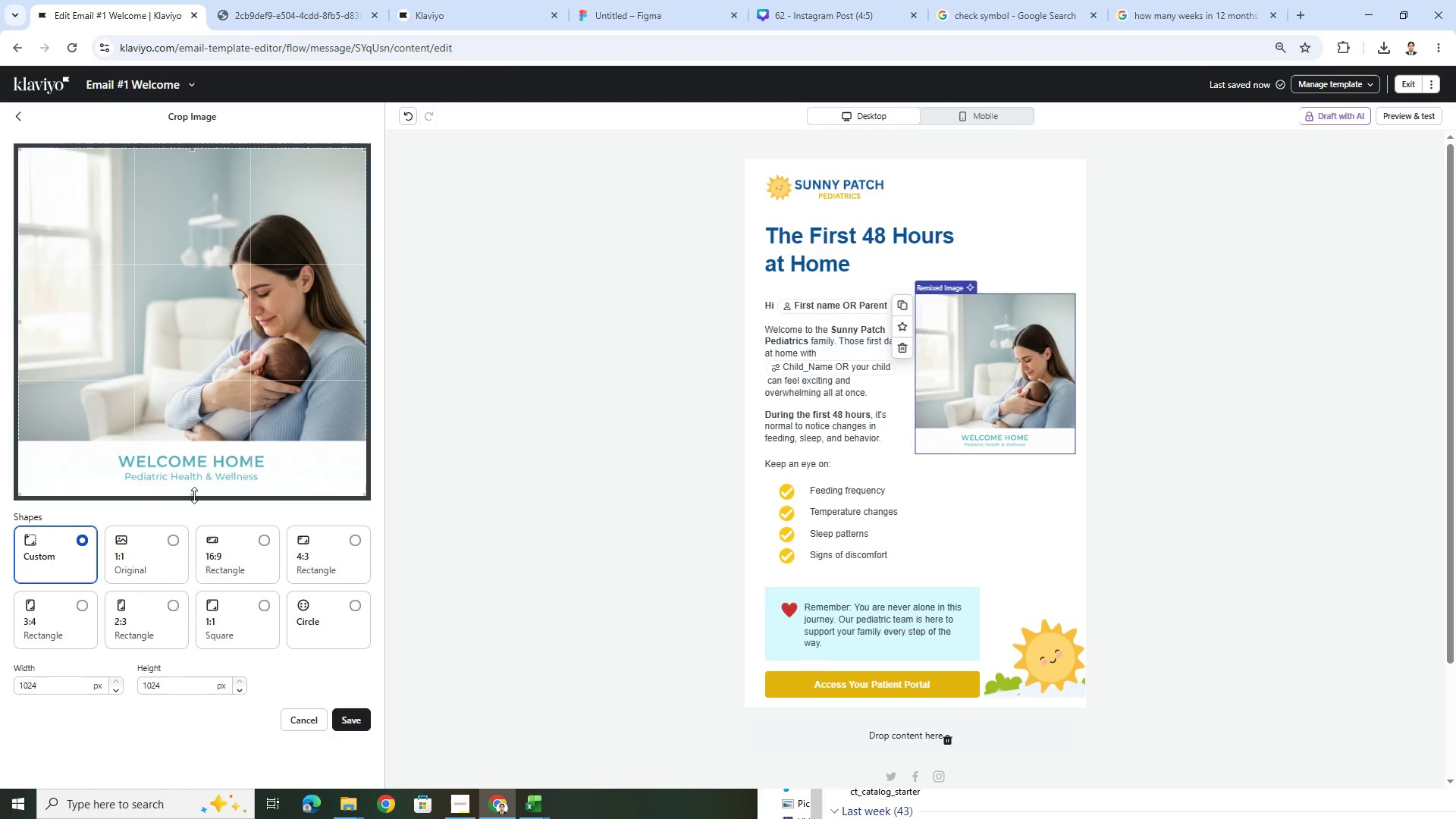 
wait(5.05)
 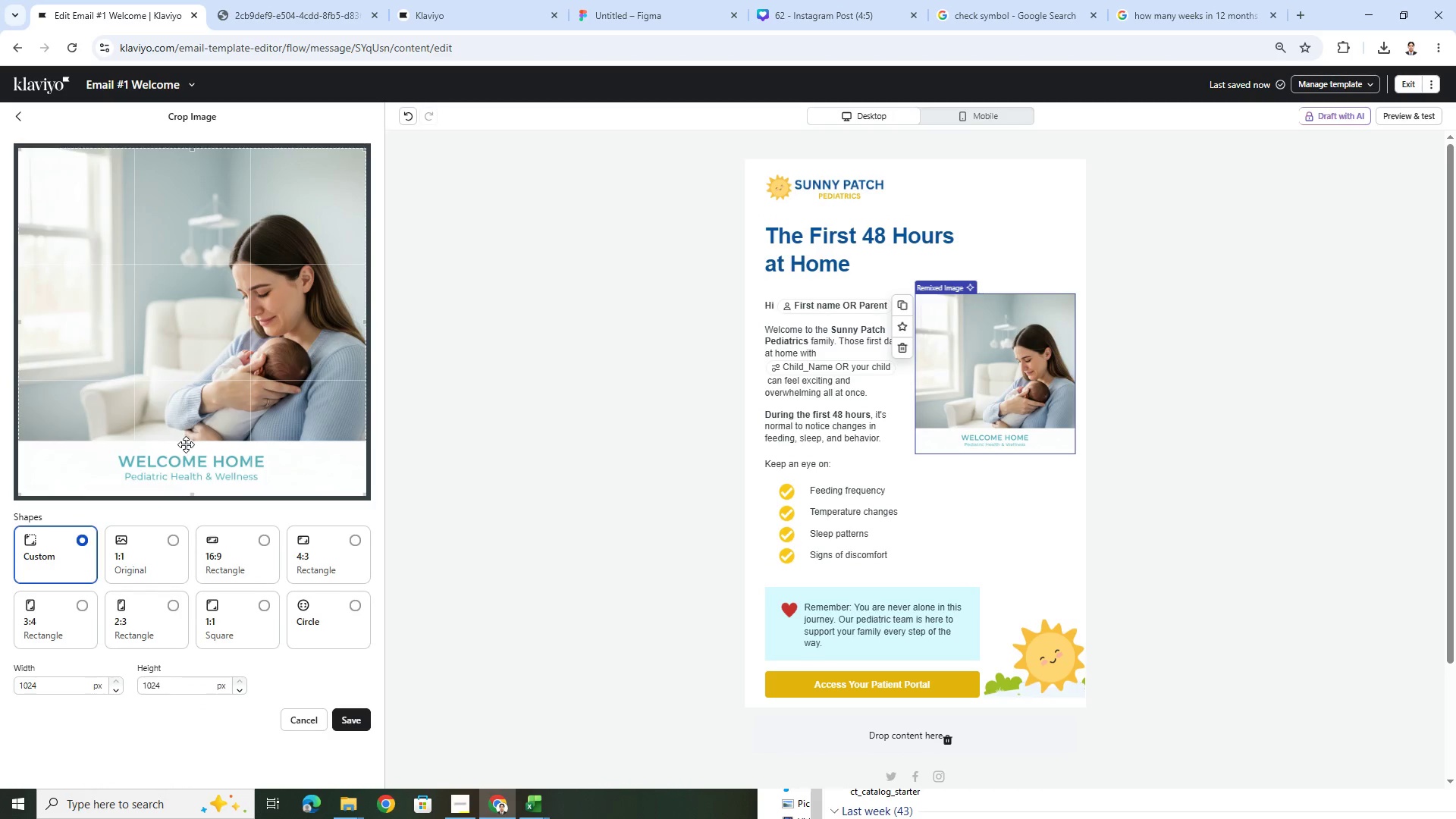 
left_click_drag(start_coordinate=[194, 495], to_coordinate=[211, 440])
 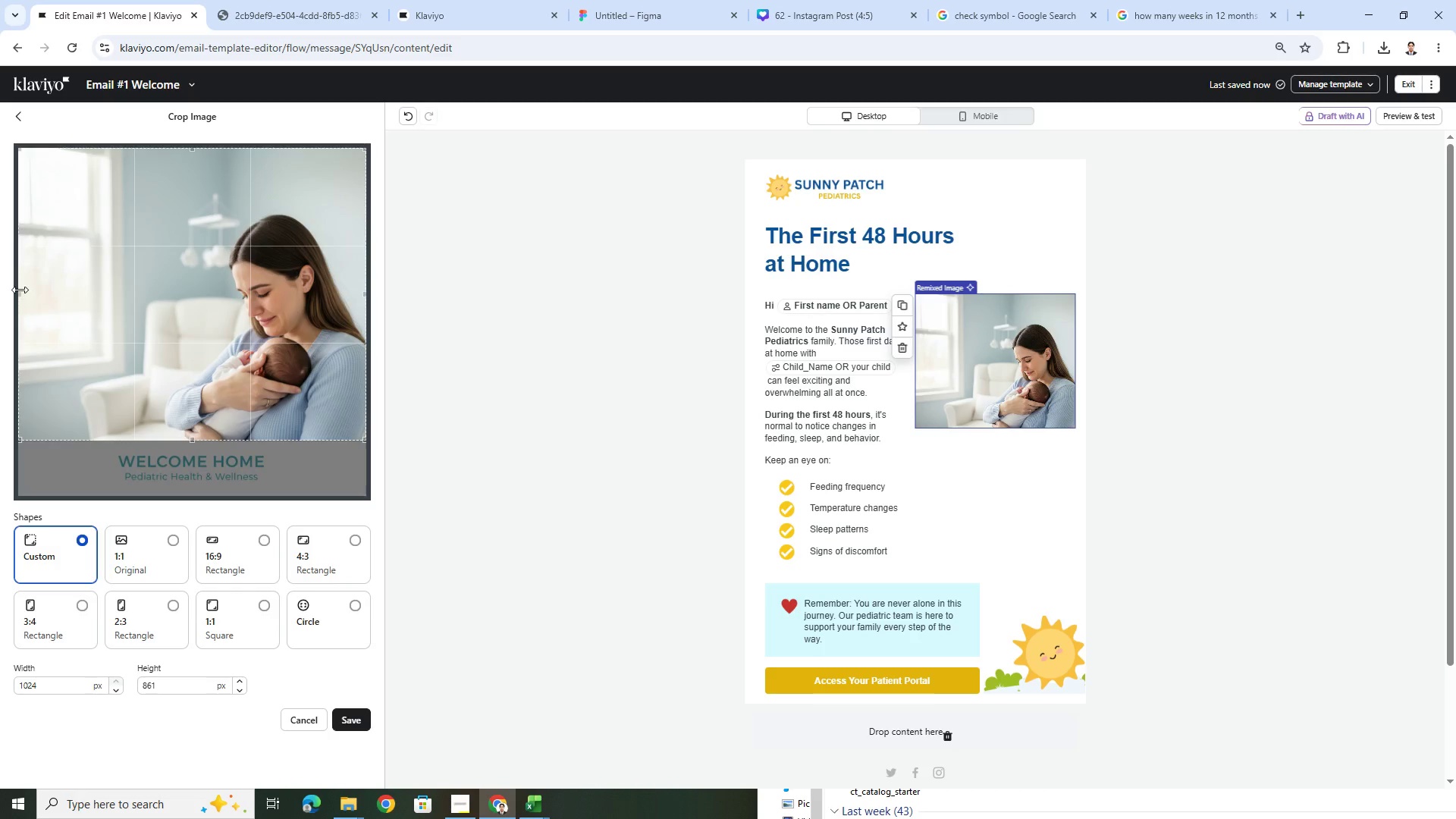 
left_click_drag(start_coordinate=[20, 290], to_coordinate=[202, 285])
 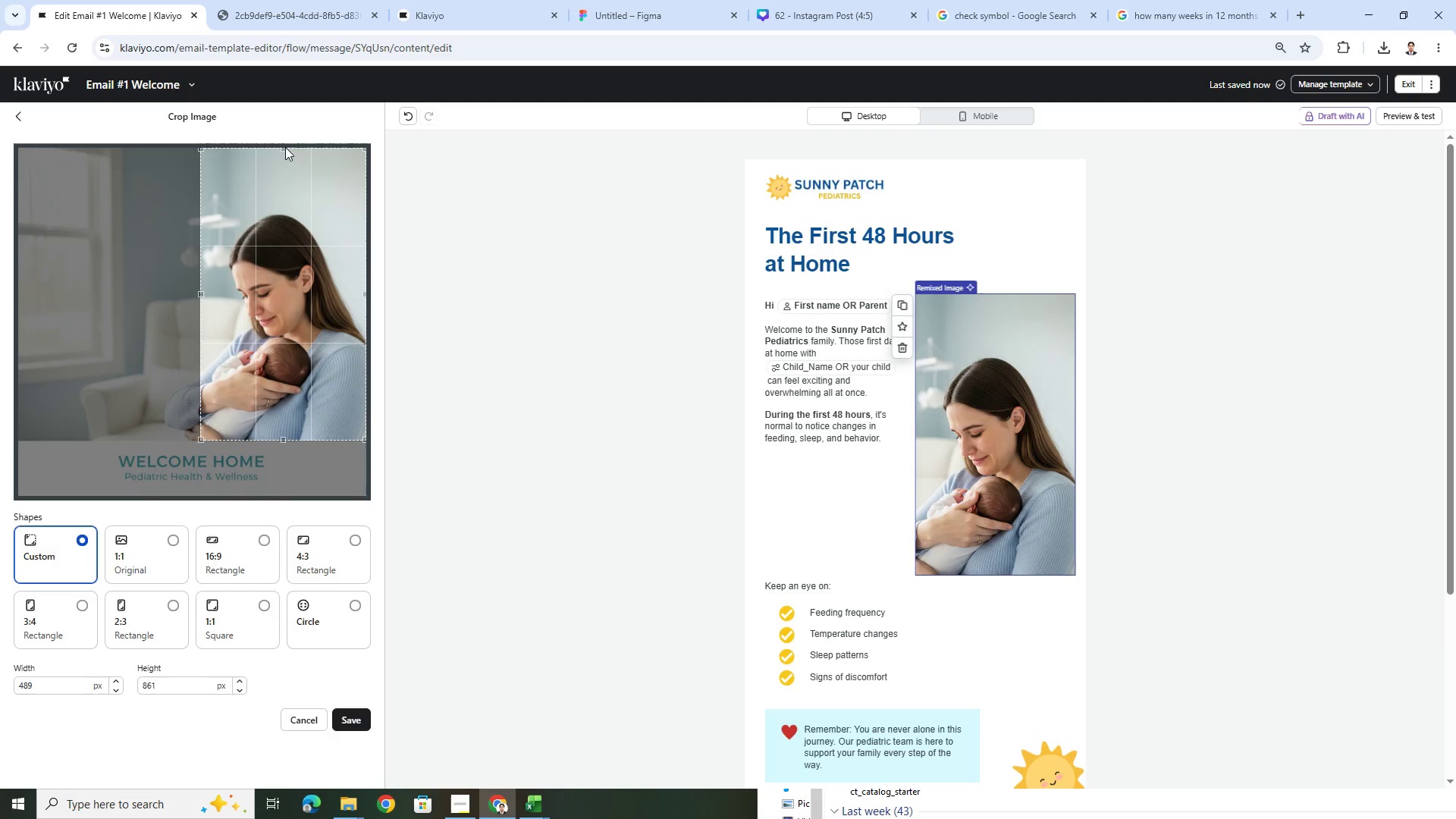 
left_click_drag(start_coordinate=[284, 149], to_coordinate=[281, 206])
 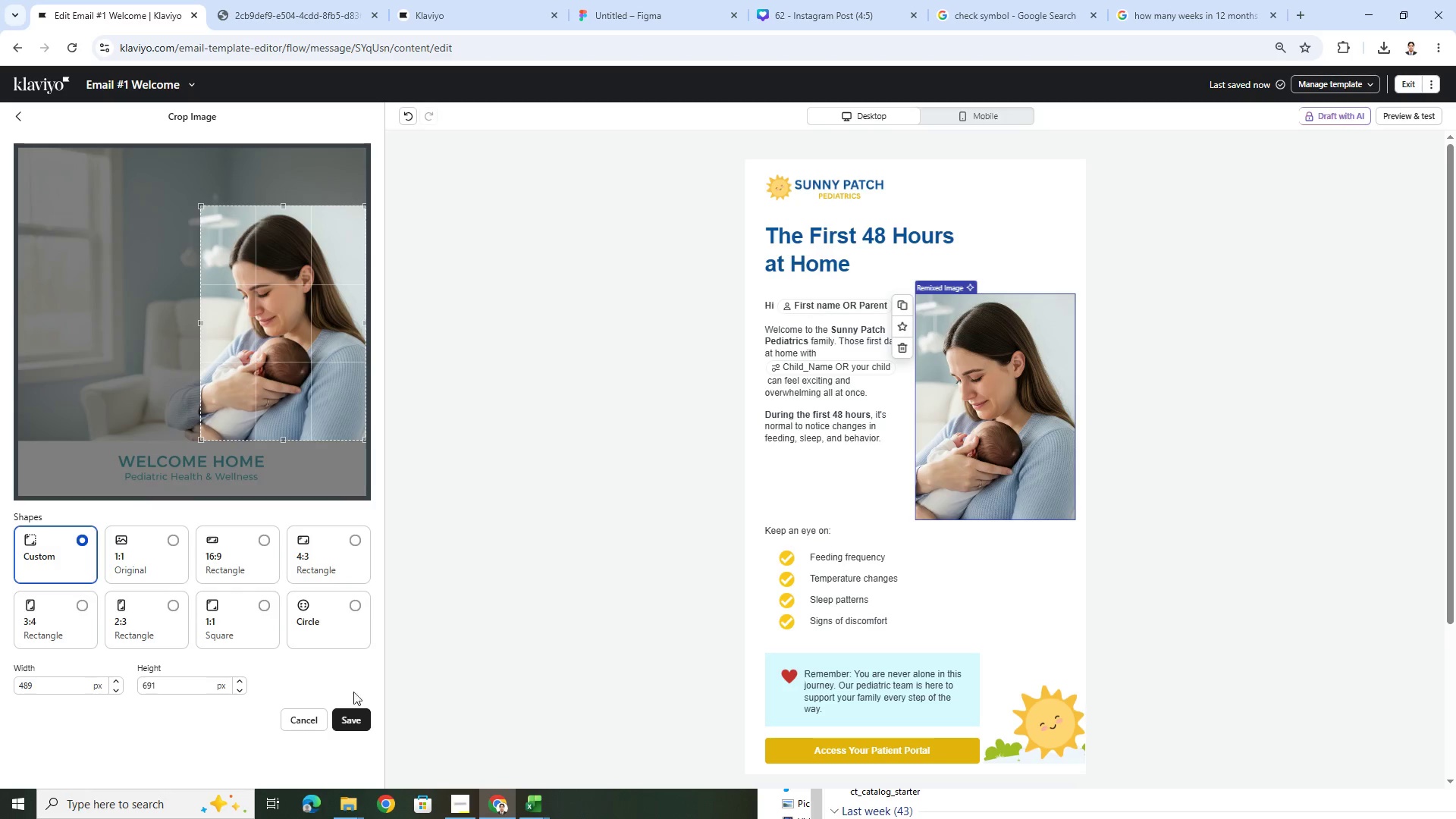 
left_click([353, 719])
 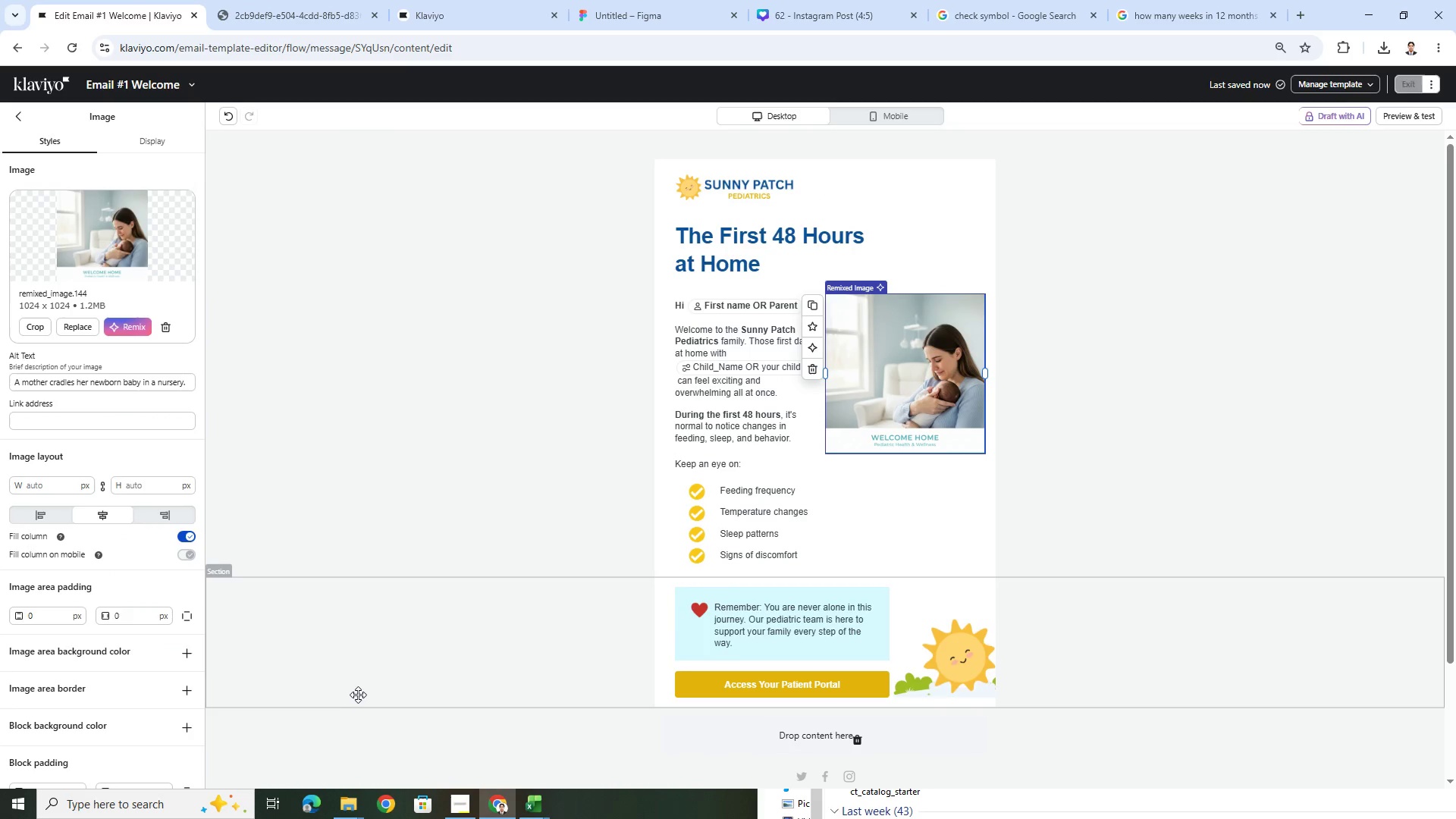 
wait(6.67)
 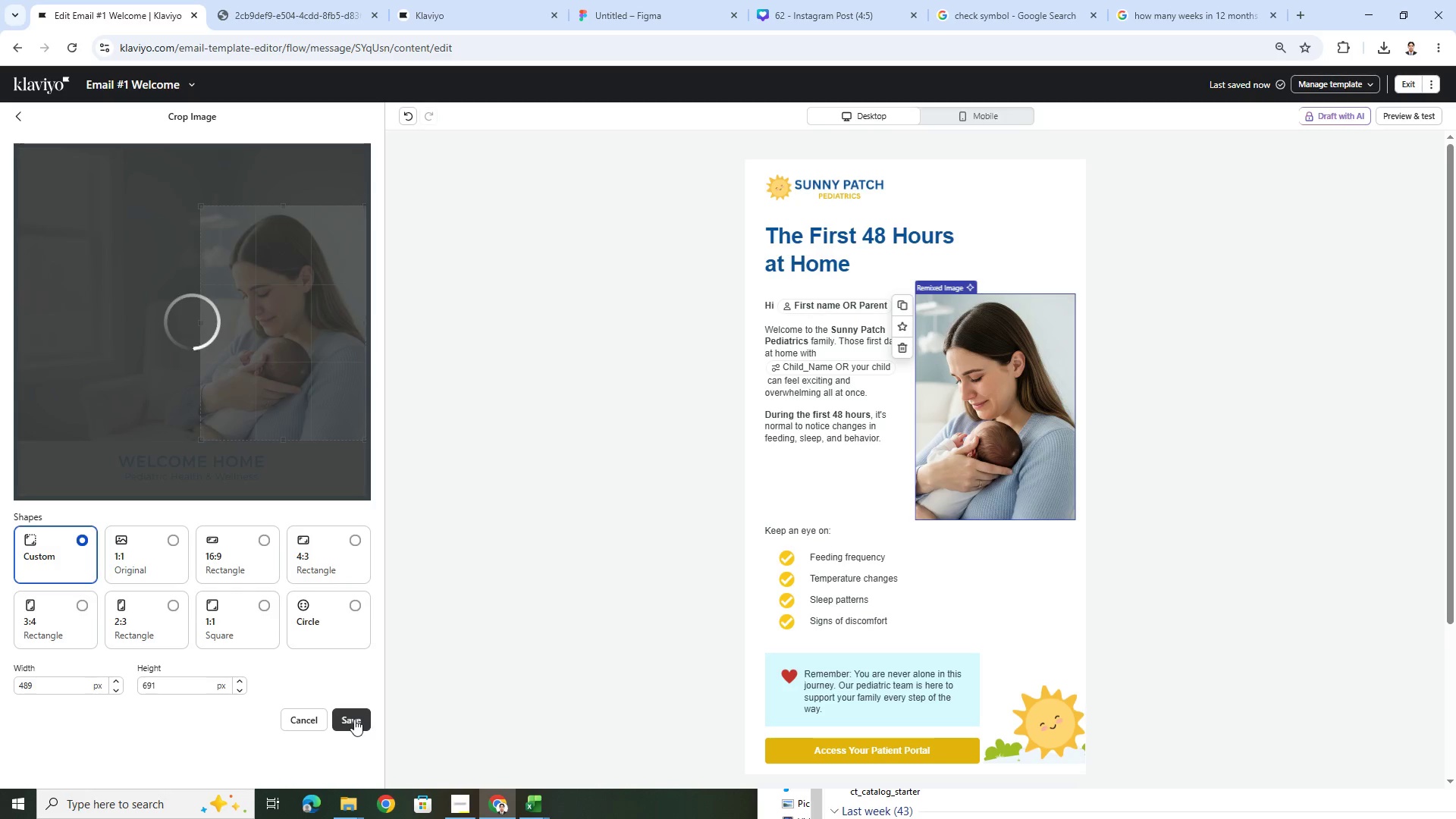 
left_click([1166, 639])
 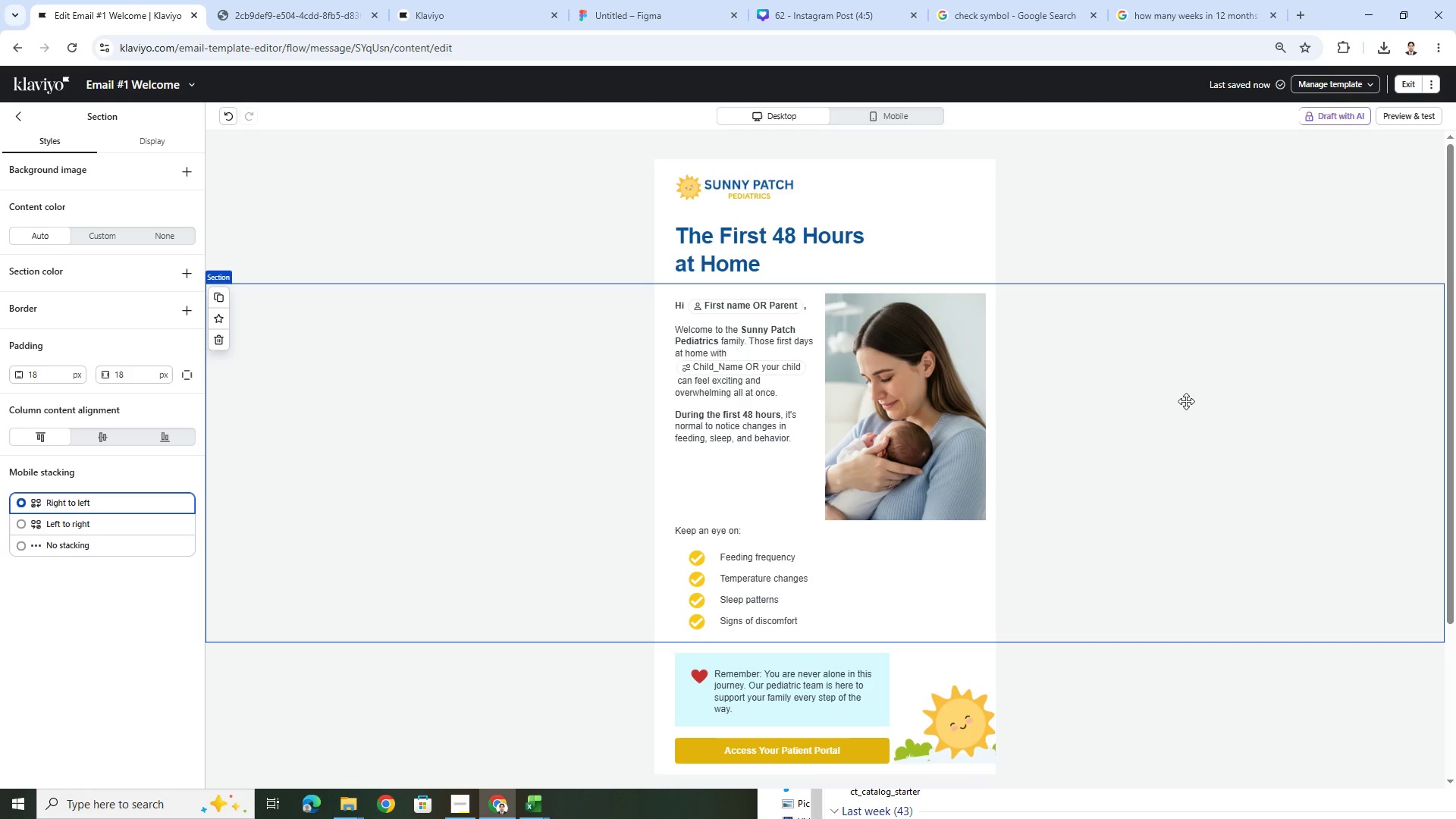 
wait(18.12)
 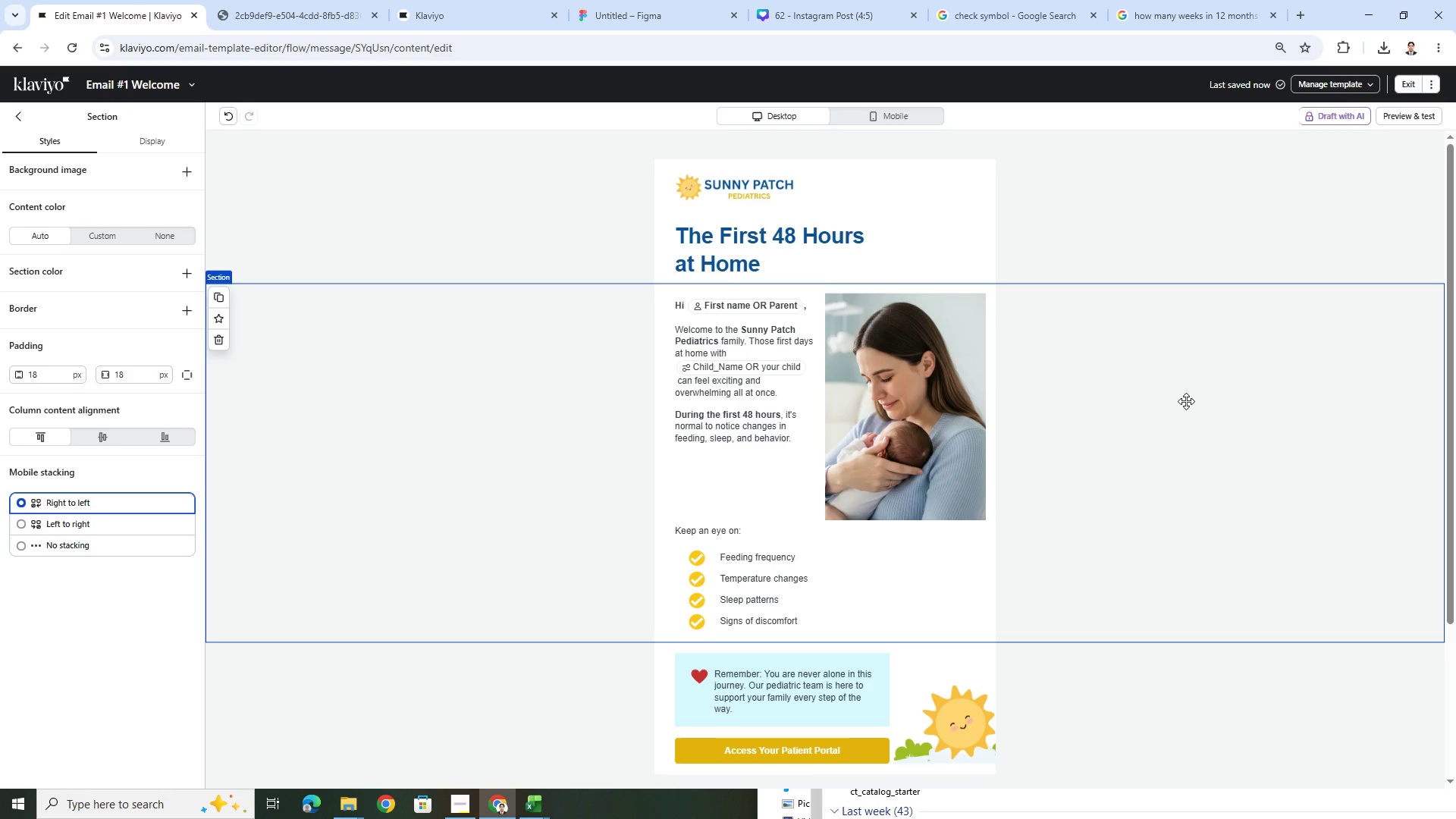 
left_click([1100, 706])
 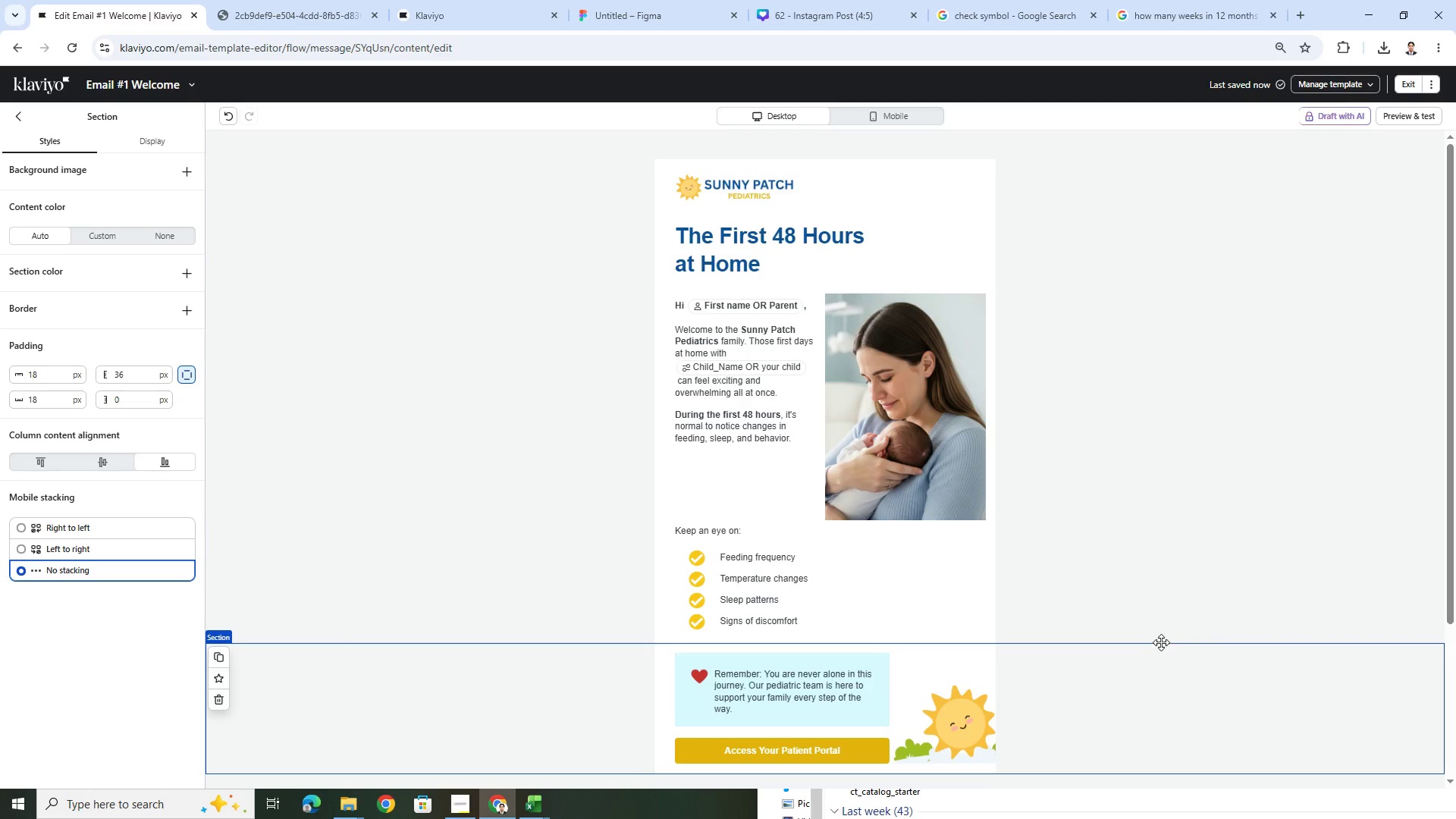 
mouse_move([745, 419])
 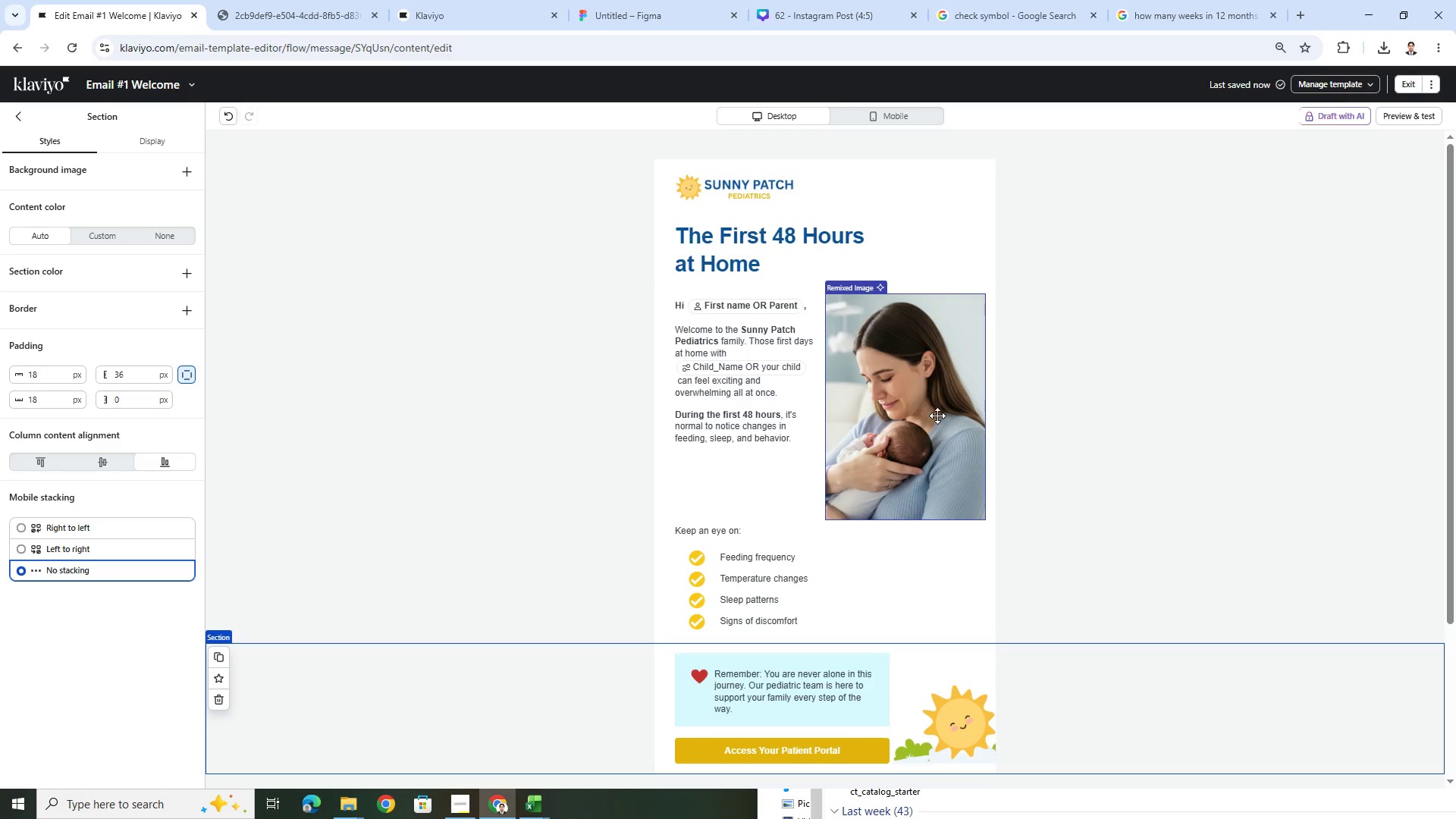 
left_click([933, 409])
 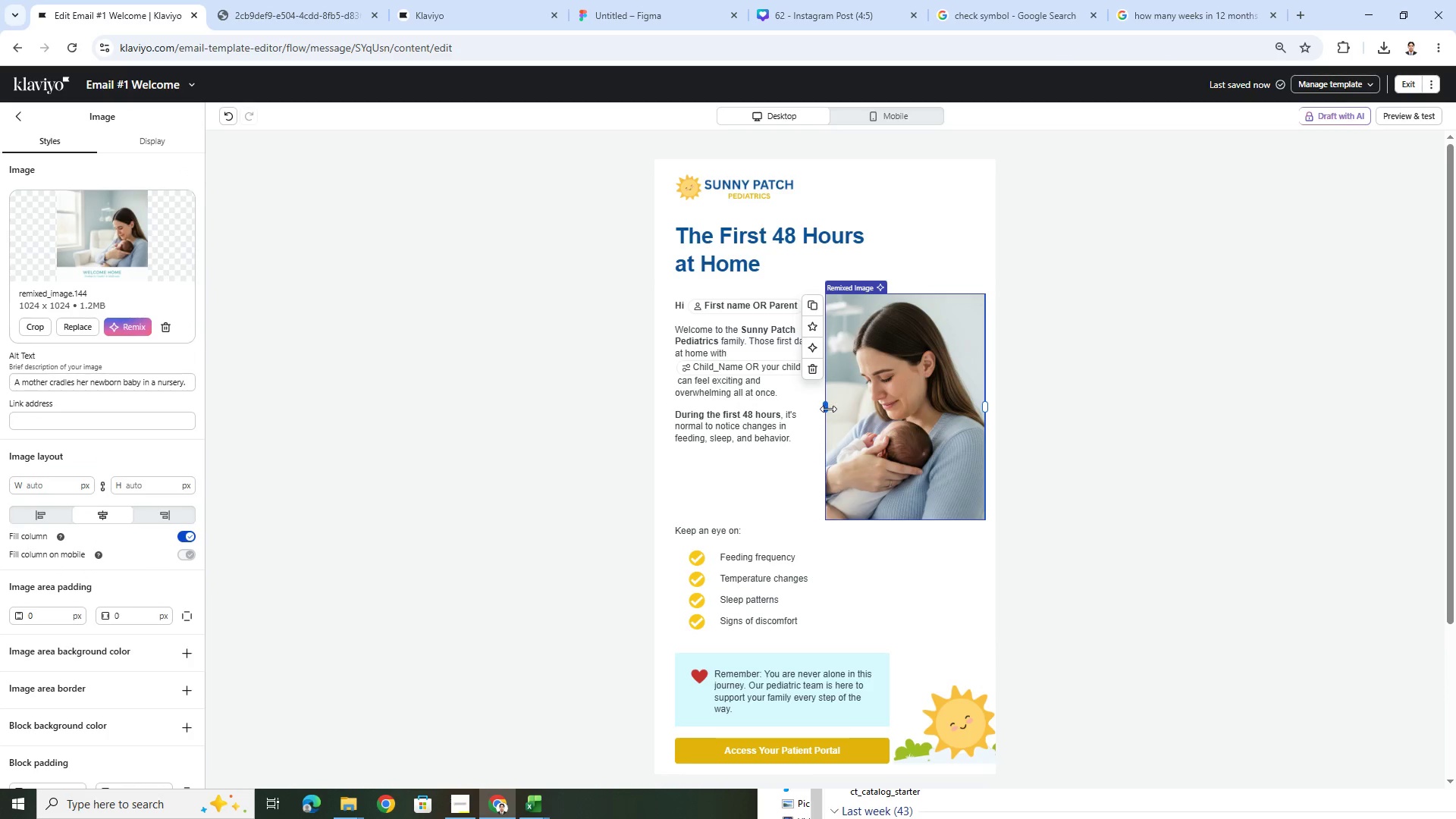 
left_click_drag(start_coordinate=[827, 409], to_coordinate=[843, 407])
 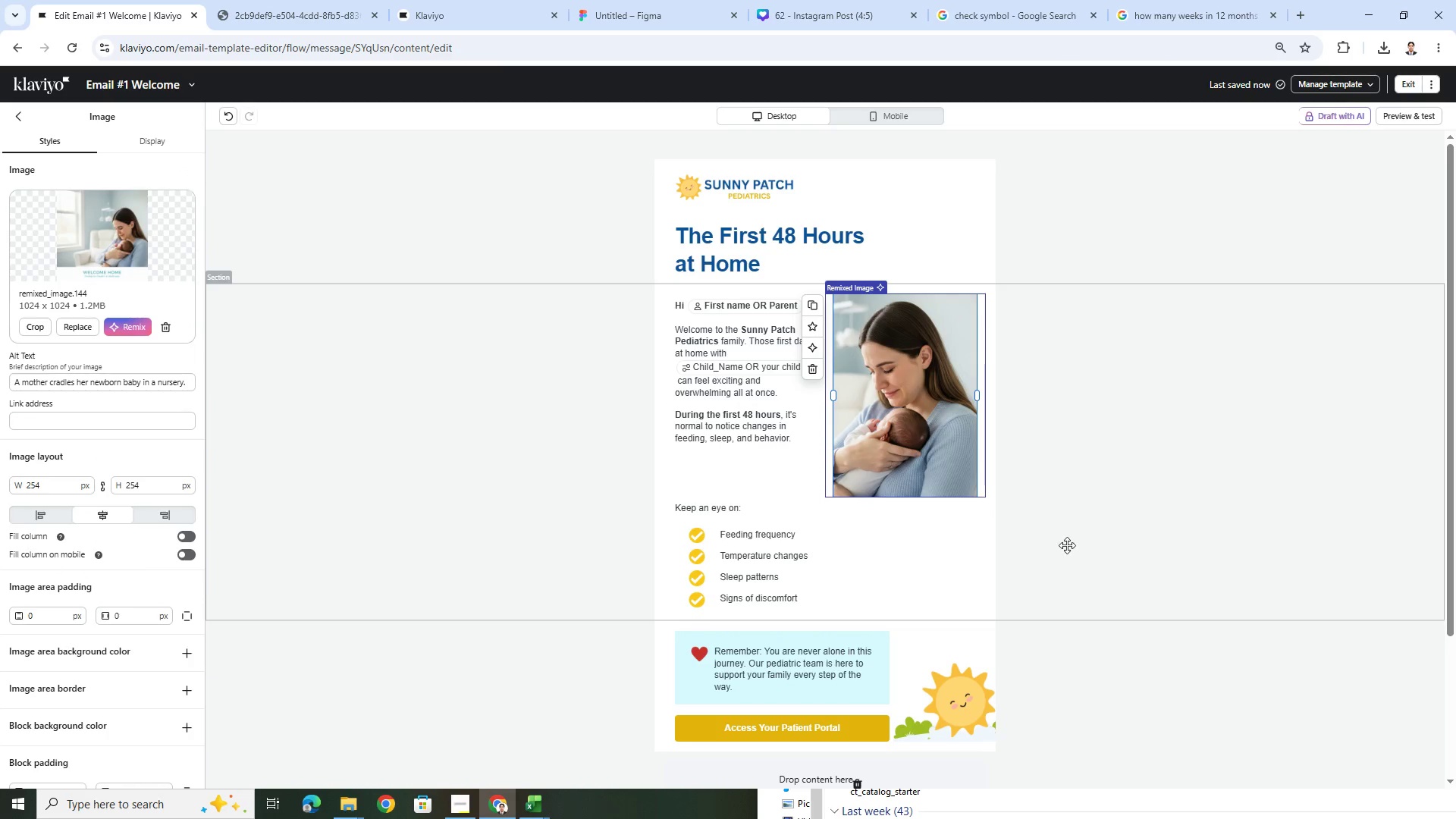 
left_click([1067, 545])
 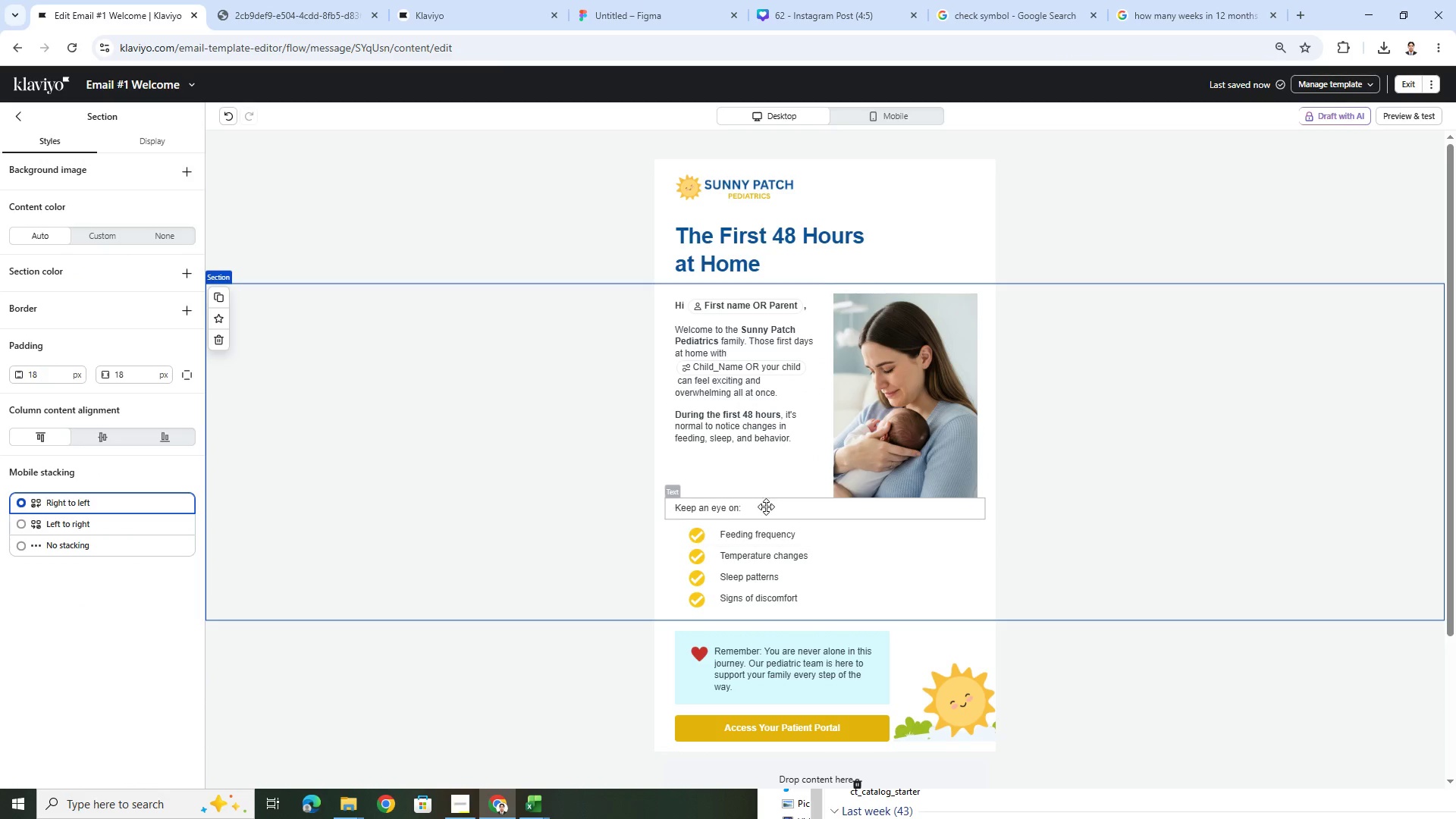 
left_click_drag(start_coordinate=[736, 503], to_coordinate=[744, 472])
 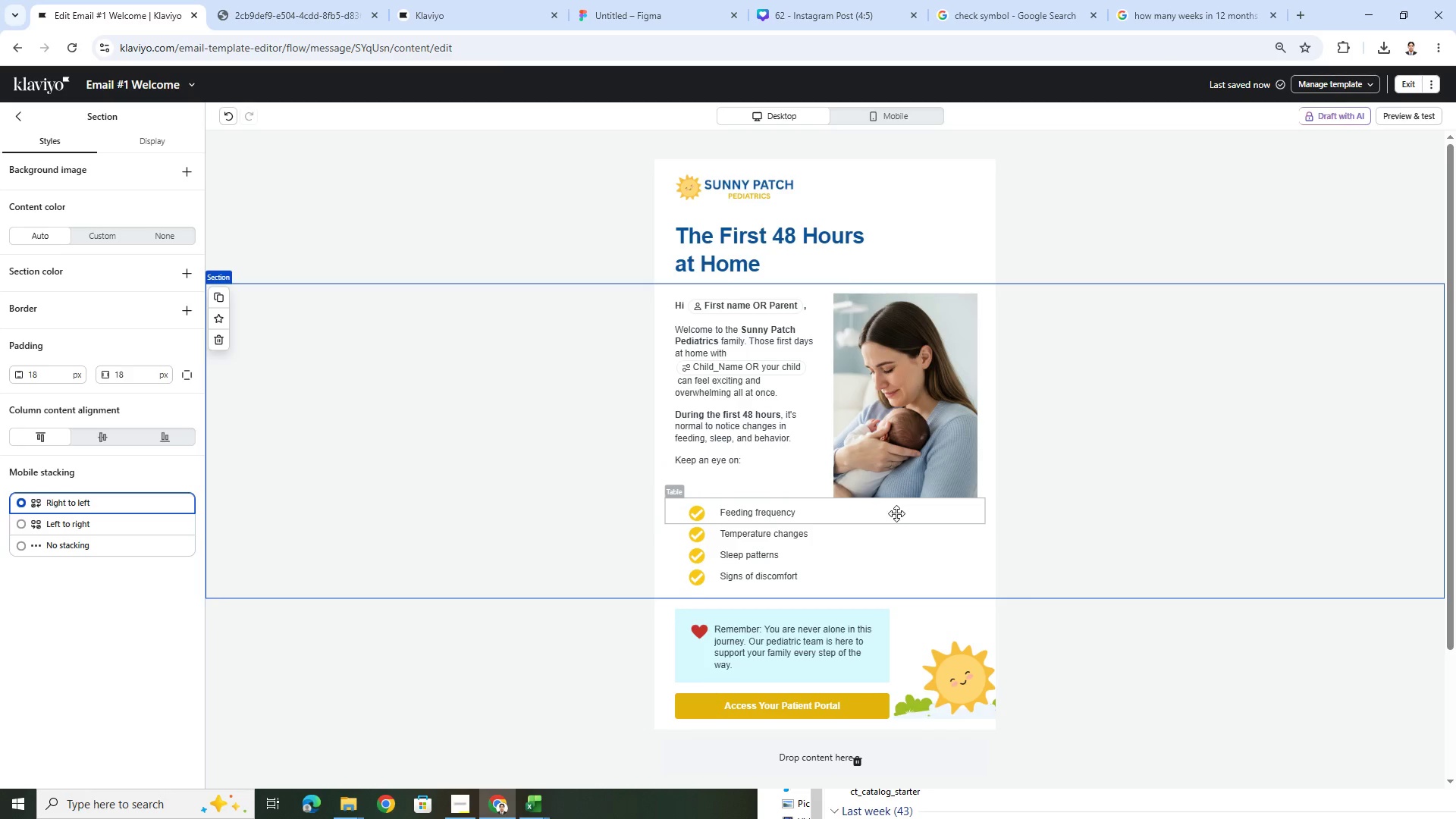 
wait(8.86)
 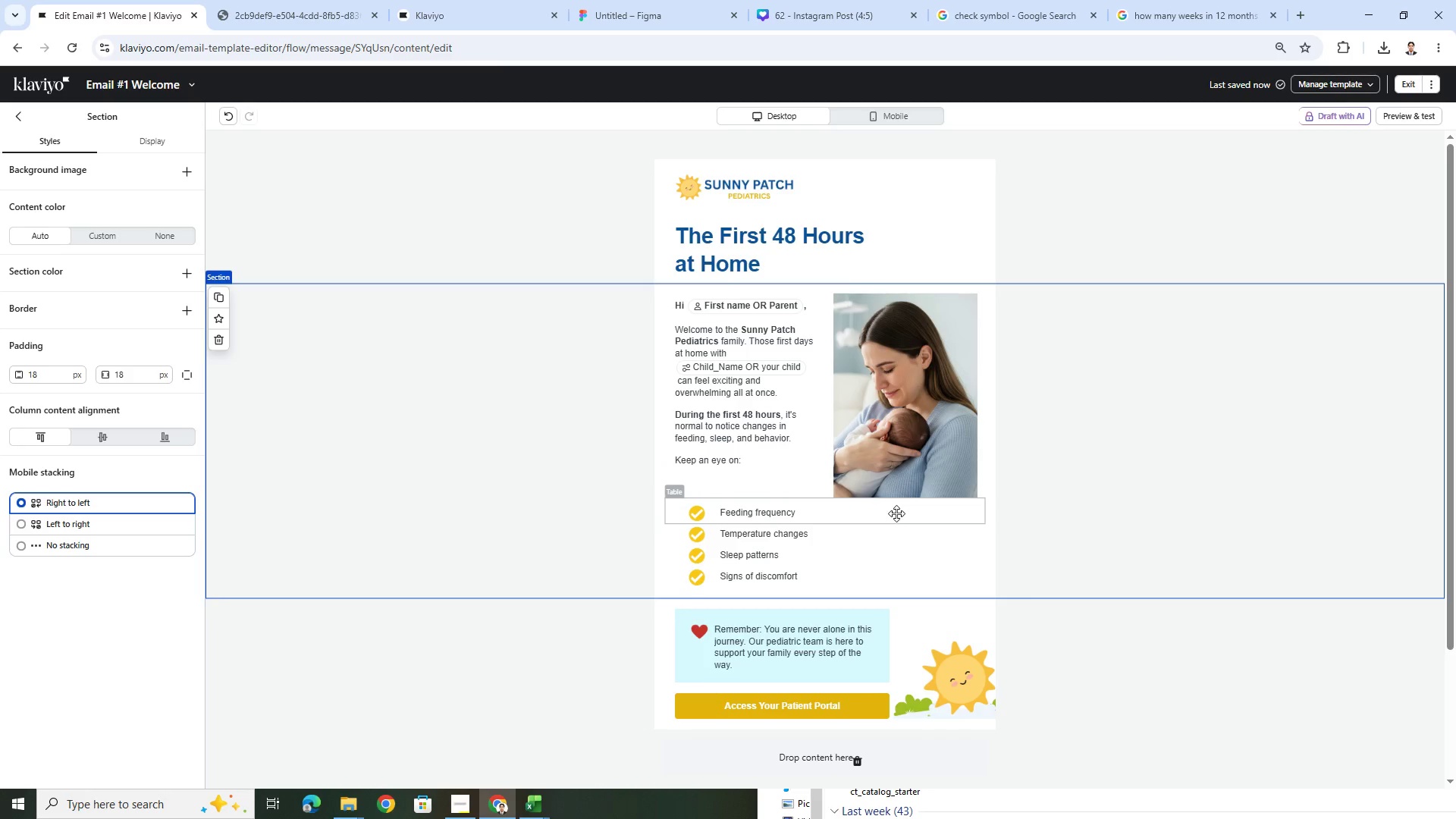 
left_click_drag(start_coordinate=[153, 430], to_coordinate=[692, 397])
 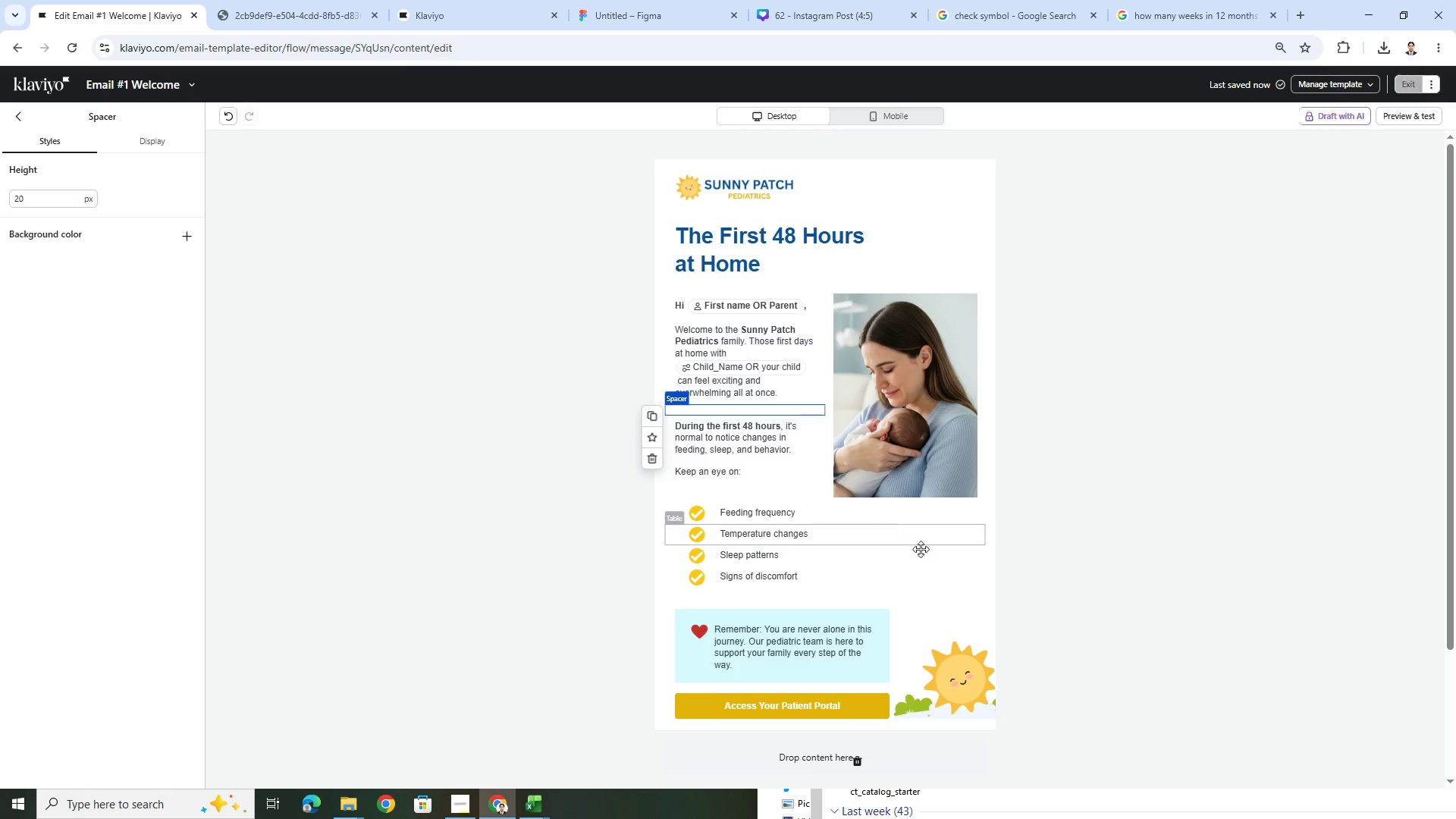 
left_click([1040, 604])
 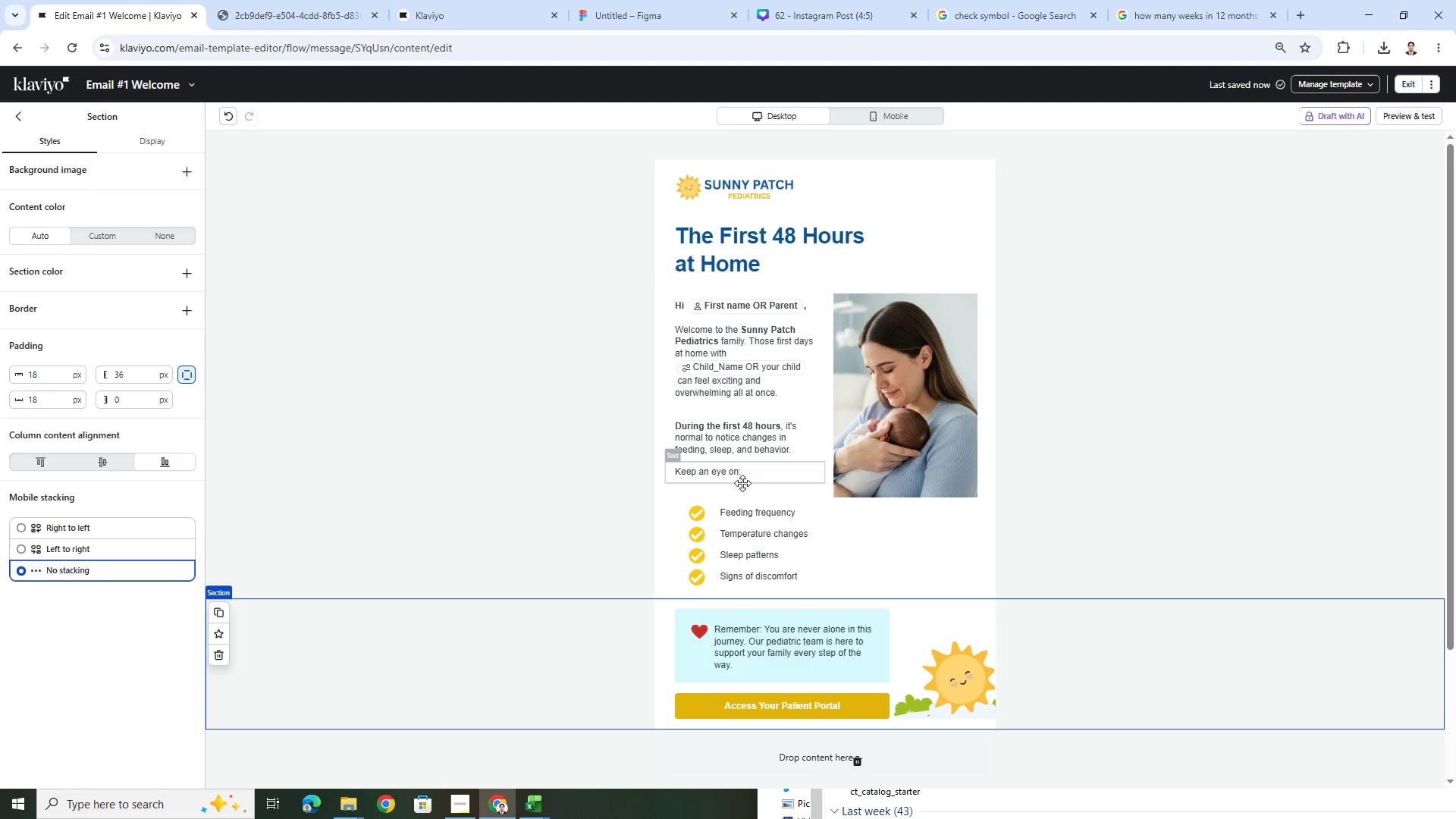 
left_click_drag(start_coordinate=[723, 510], to_coordinate=[722, 499])
 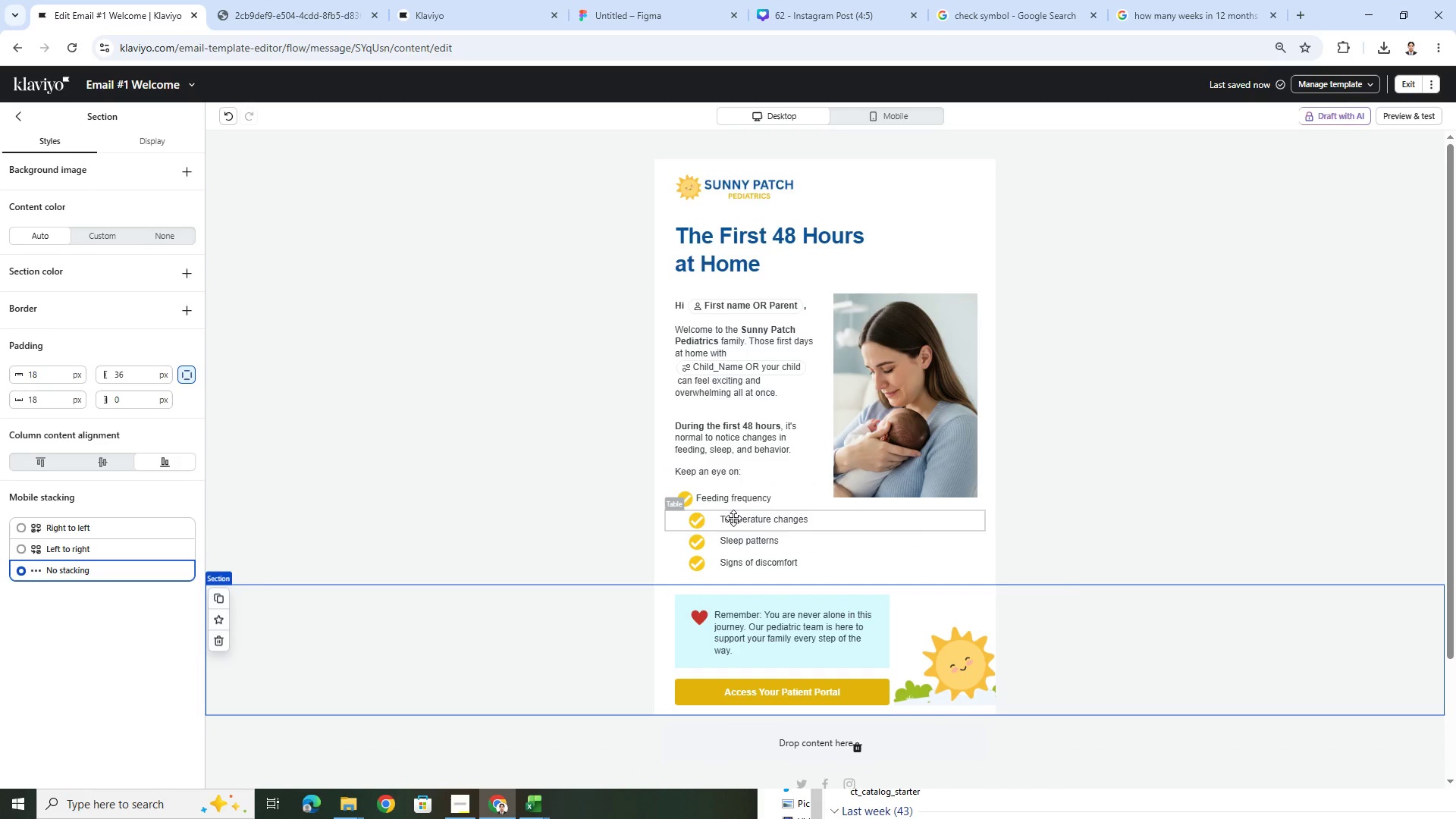 
left_click_drag(start_coordinate=[733, 517], to_coordinate=[729, 521])
 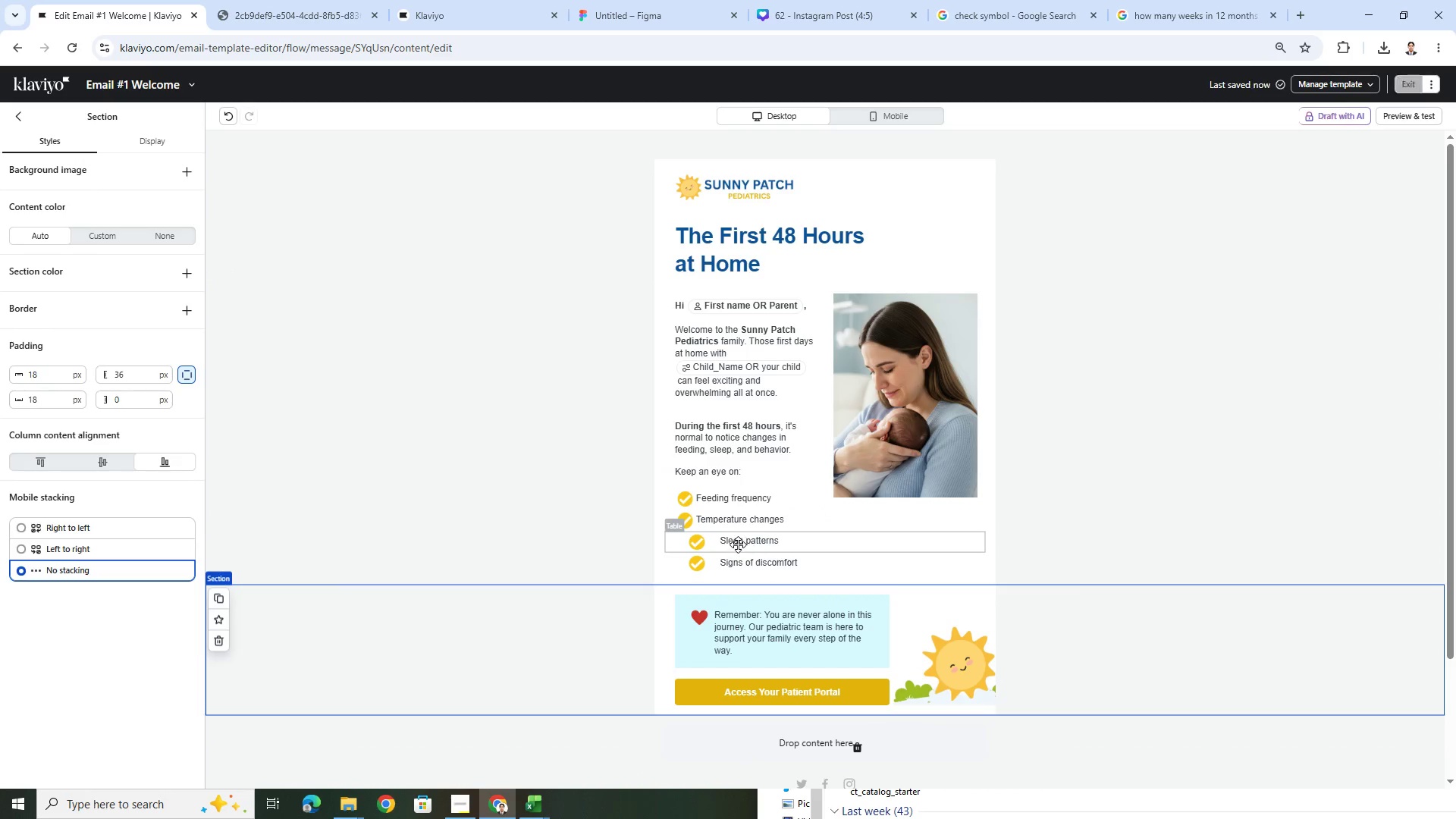 
left_click_drag(start_coordinate=[738, 544], to_coordinate=[733, 554])
 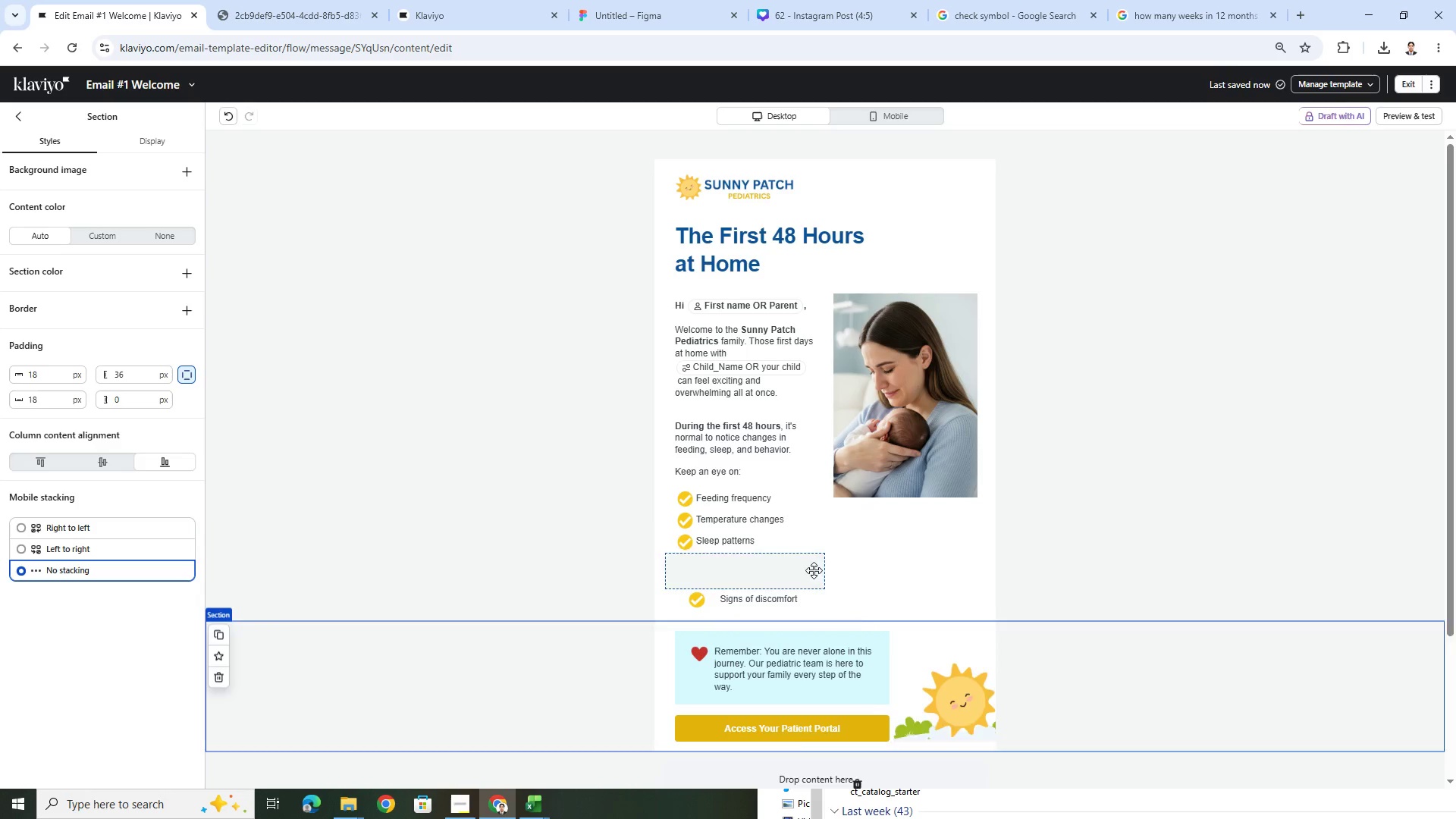 
left_click([1157, 663])
 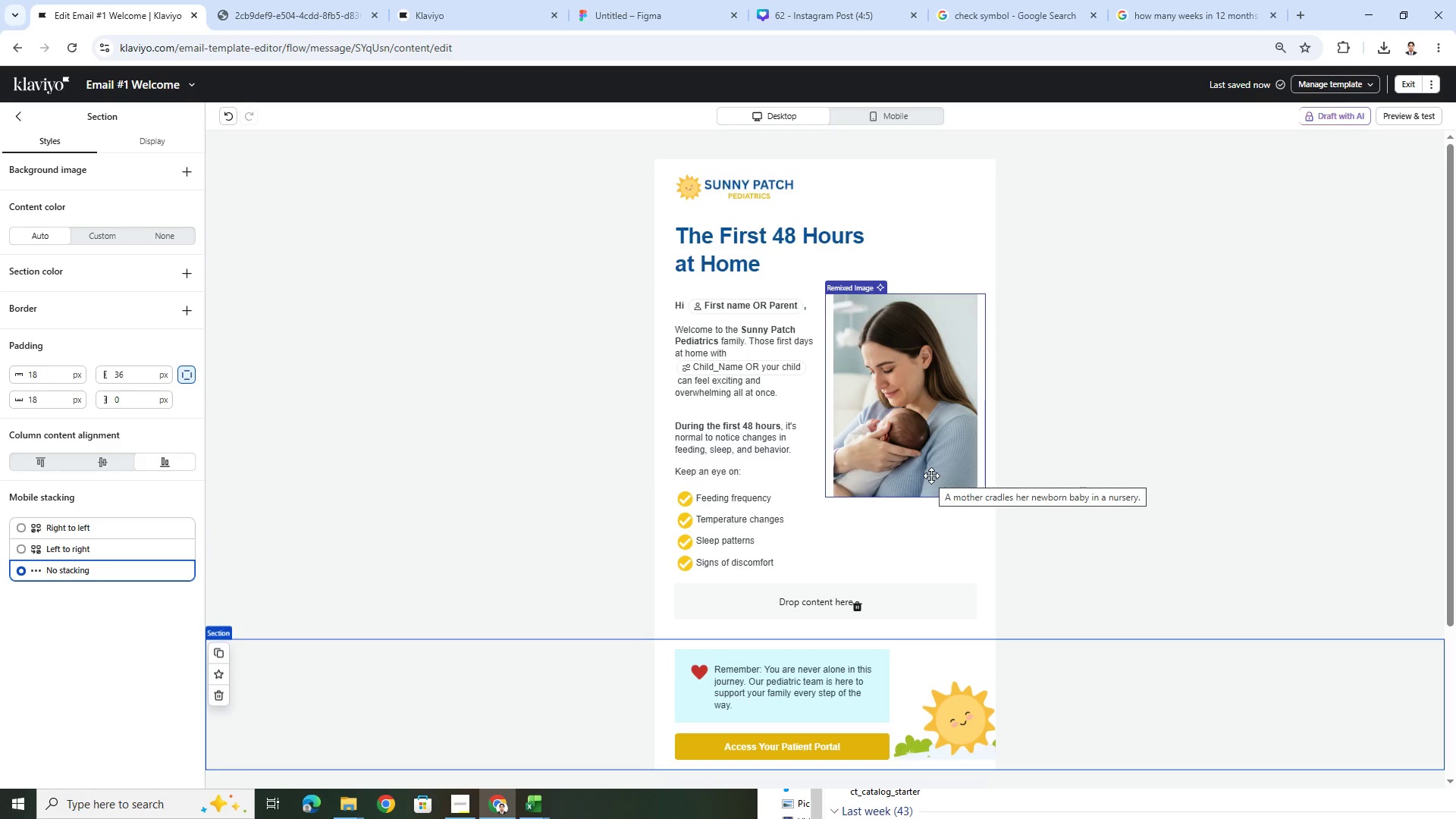 
wait(6.49)
 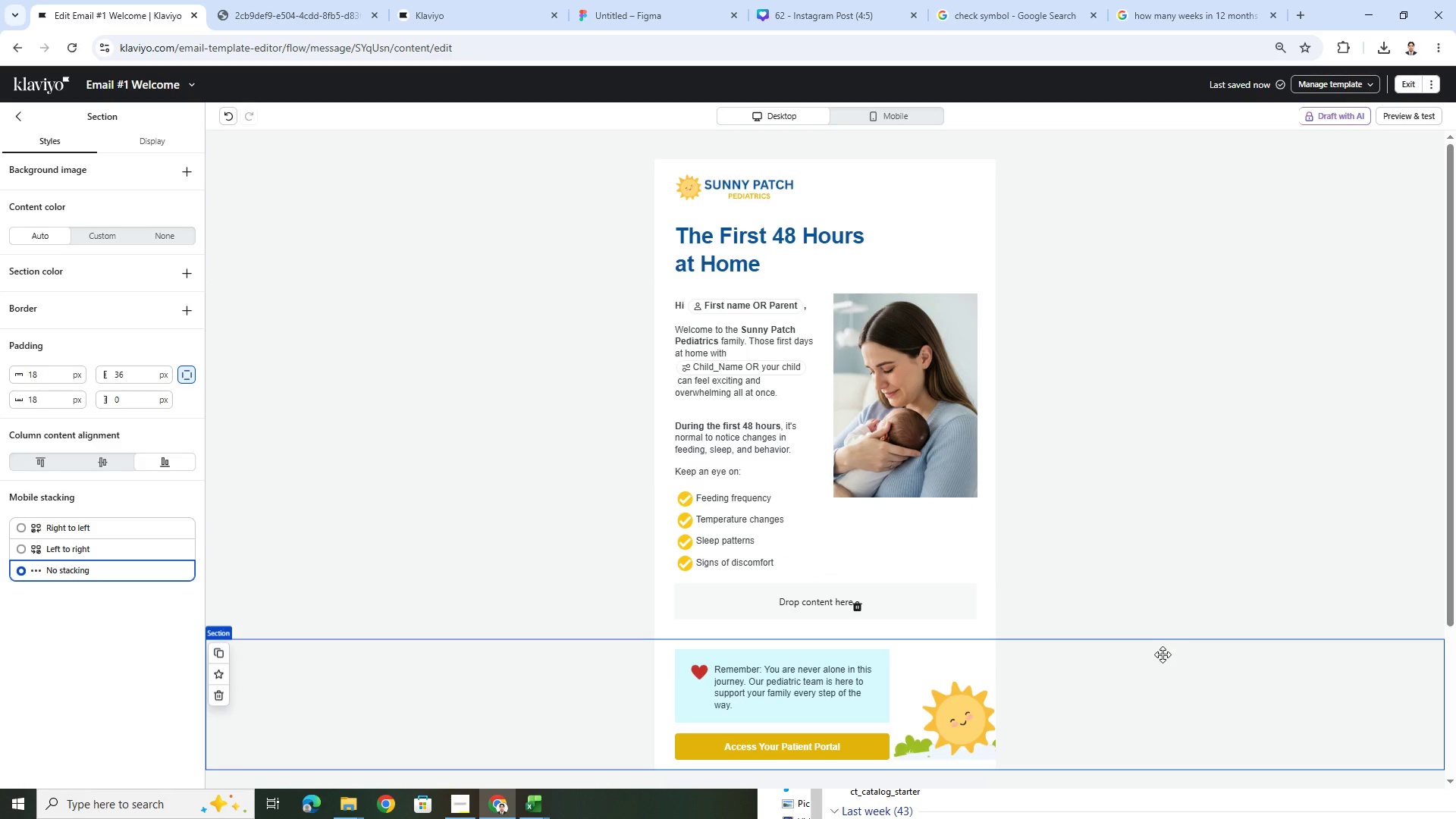 
left_click([932, 474])
 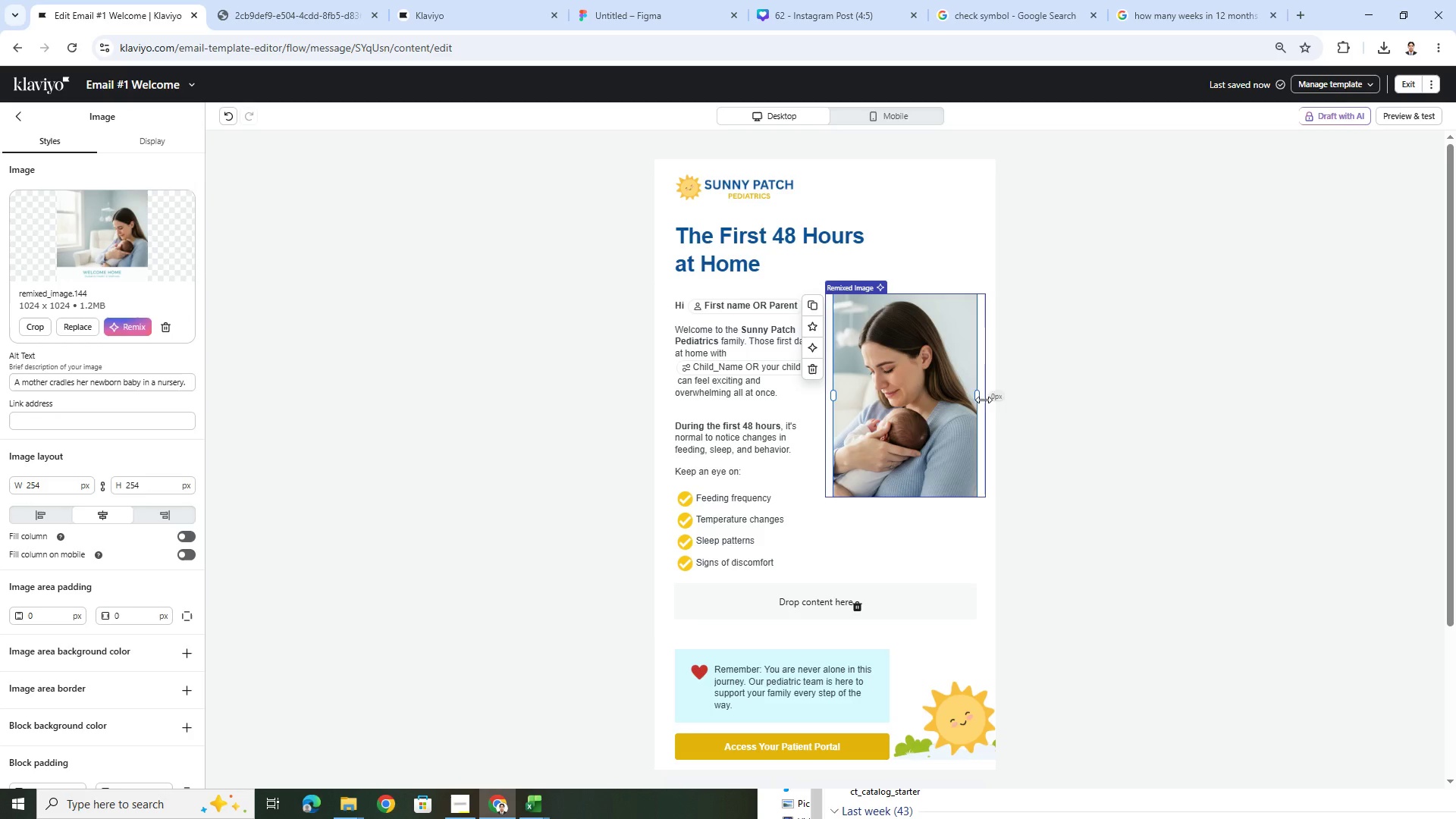 
left_click_drag(start_coordinate=[979, 396], to_coordinate=[996, 394])
 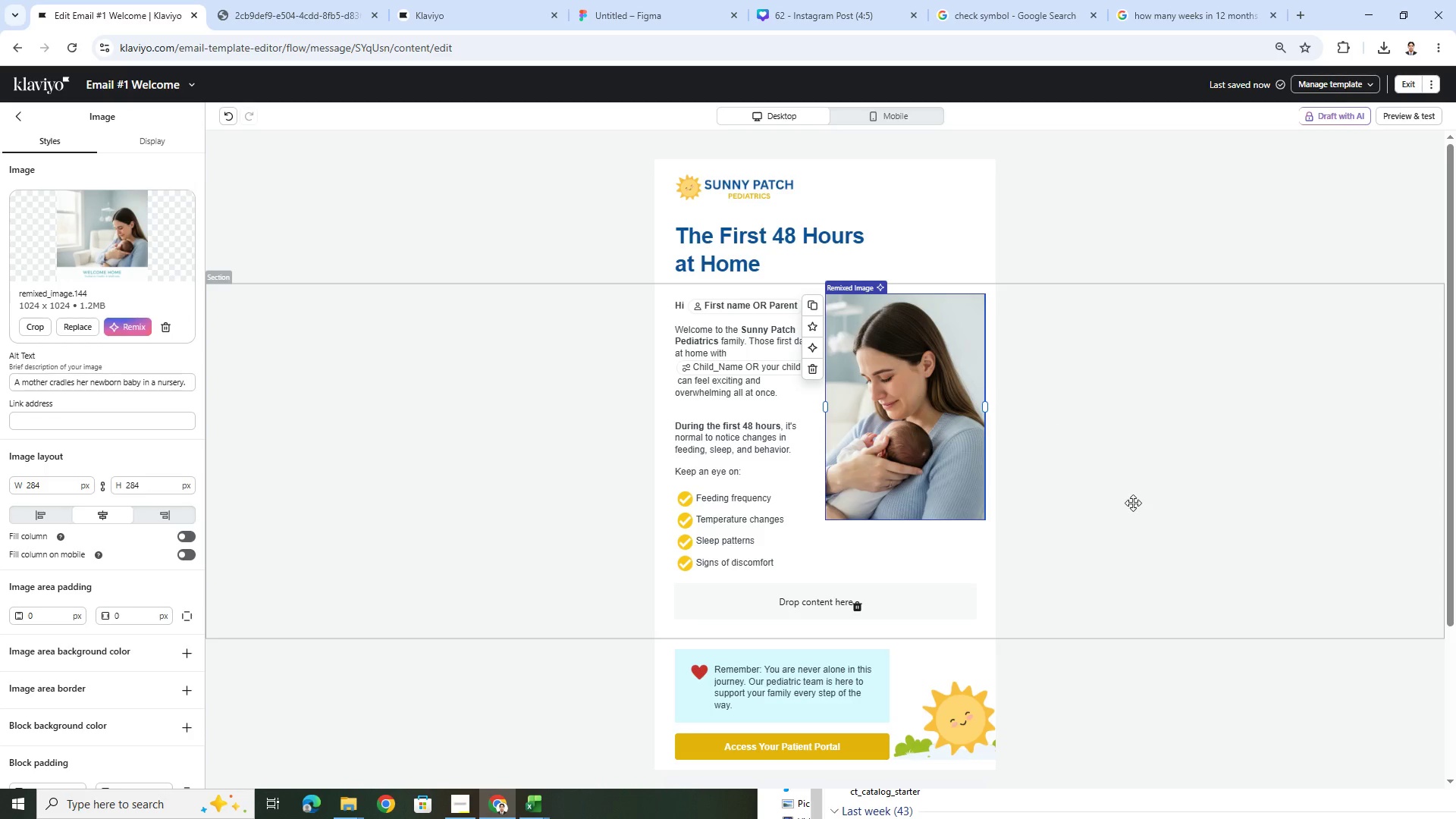 
left_click([1134, 504])
 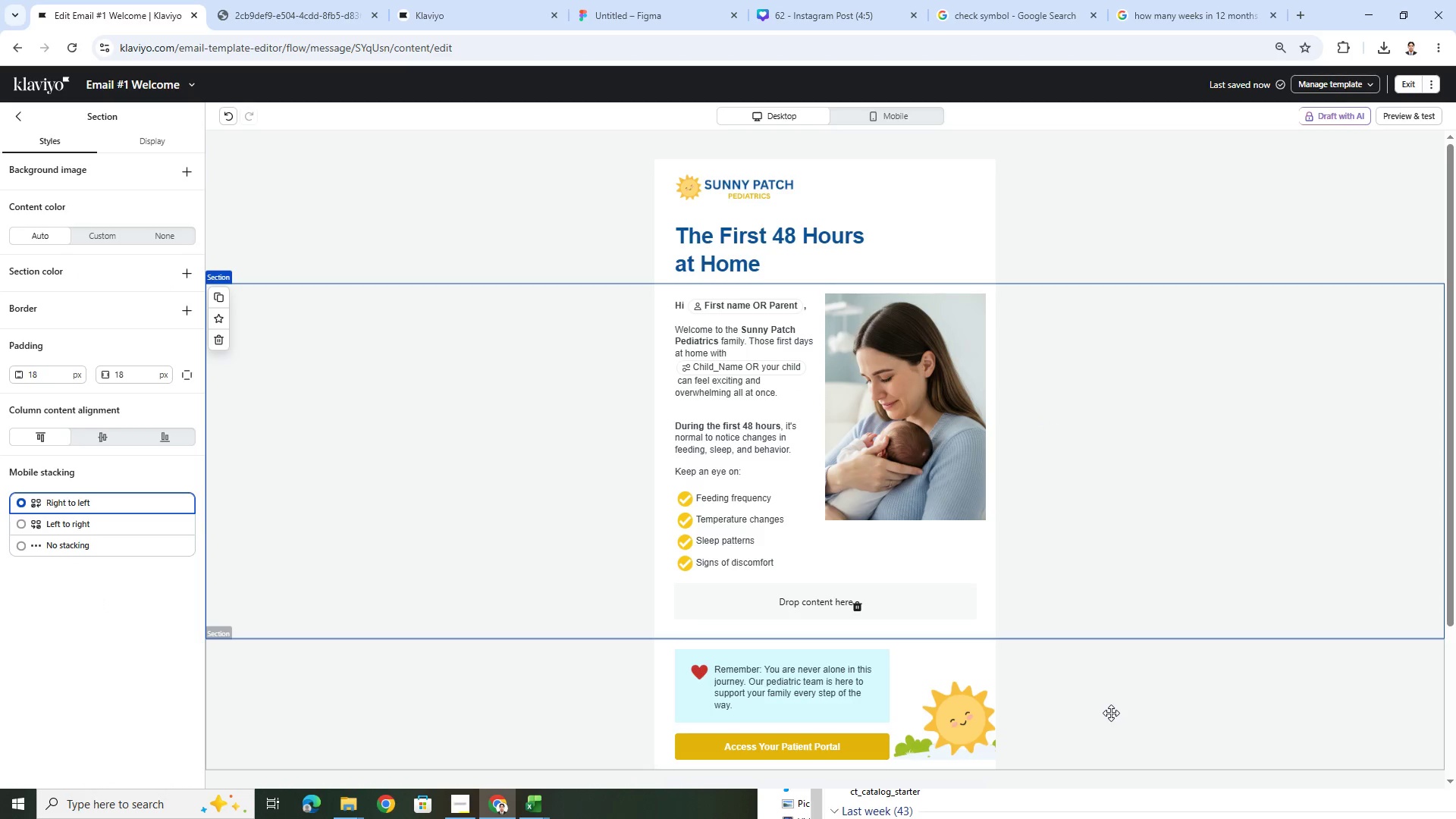 
left_click([1114, 724])
 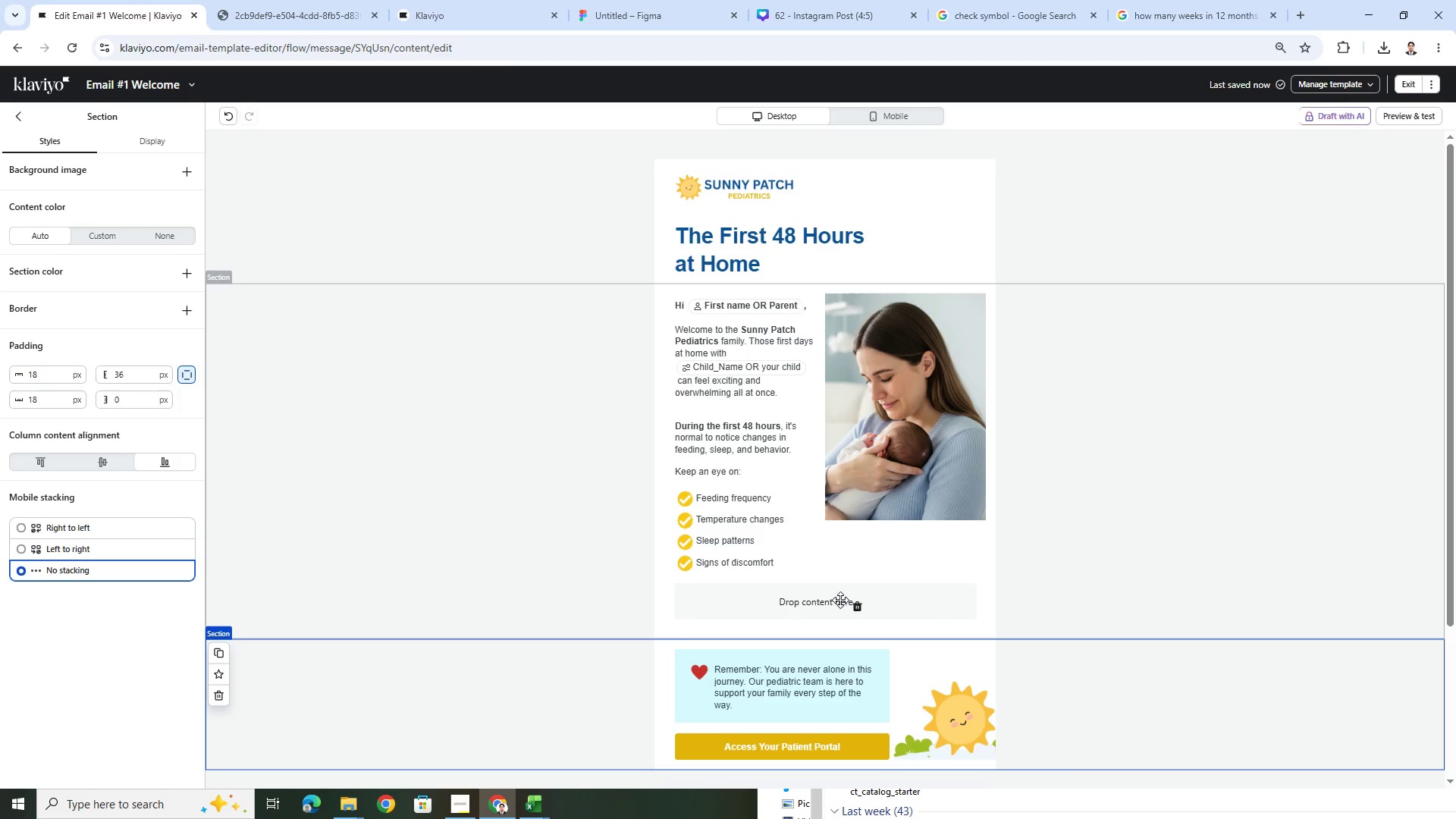 
left_click([856, 607])
 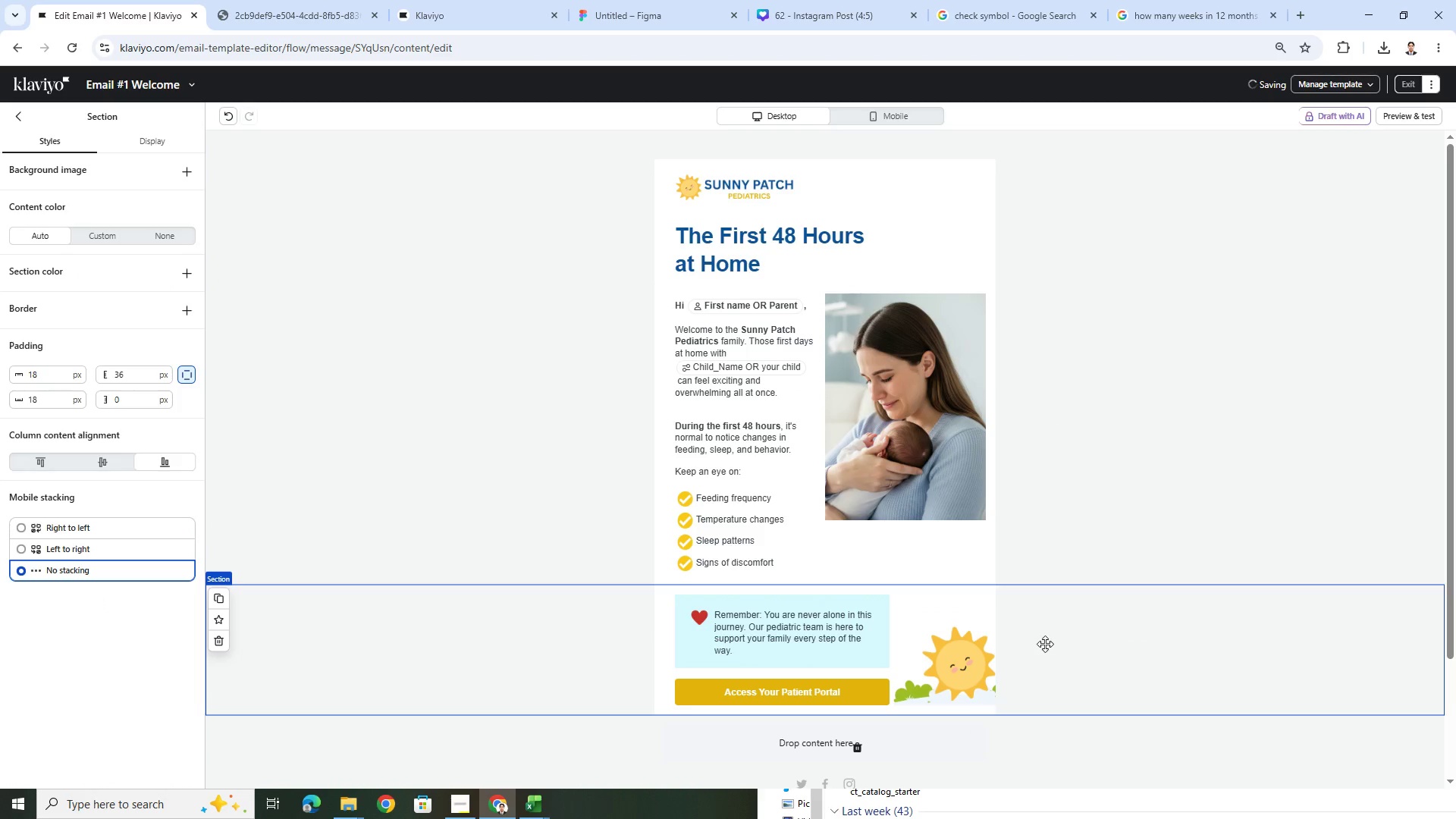 
scroll: coordinate [1076, 663], scroll_direction: down, amount: 4.0
 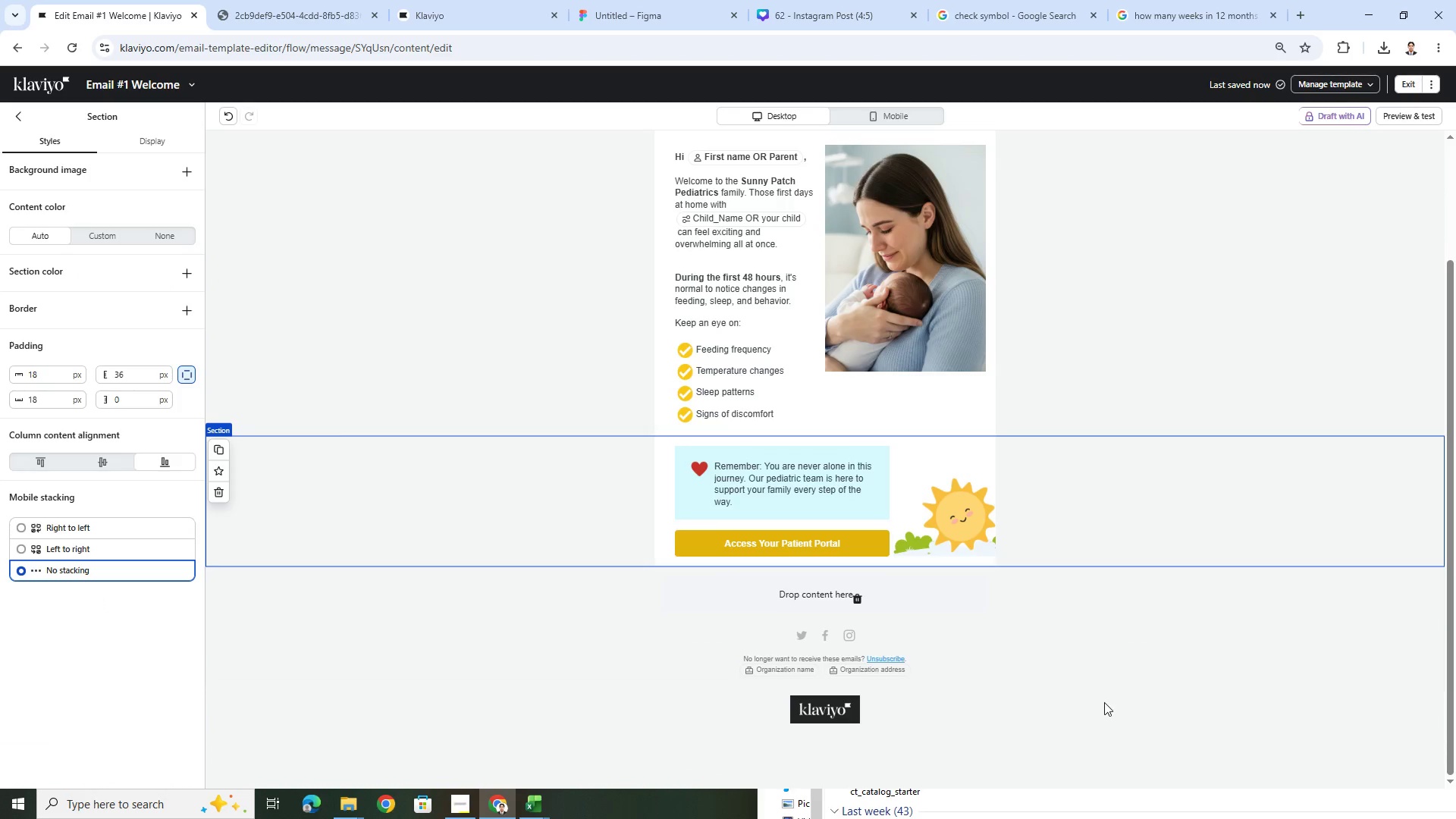 
left_click([1104, 702])
 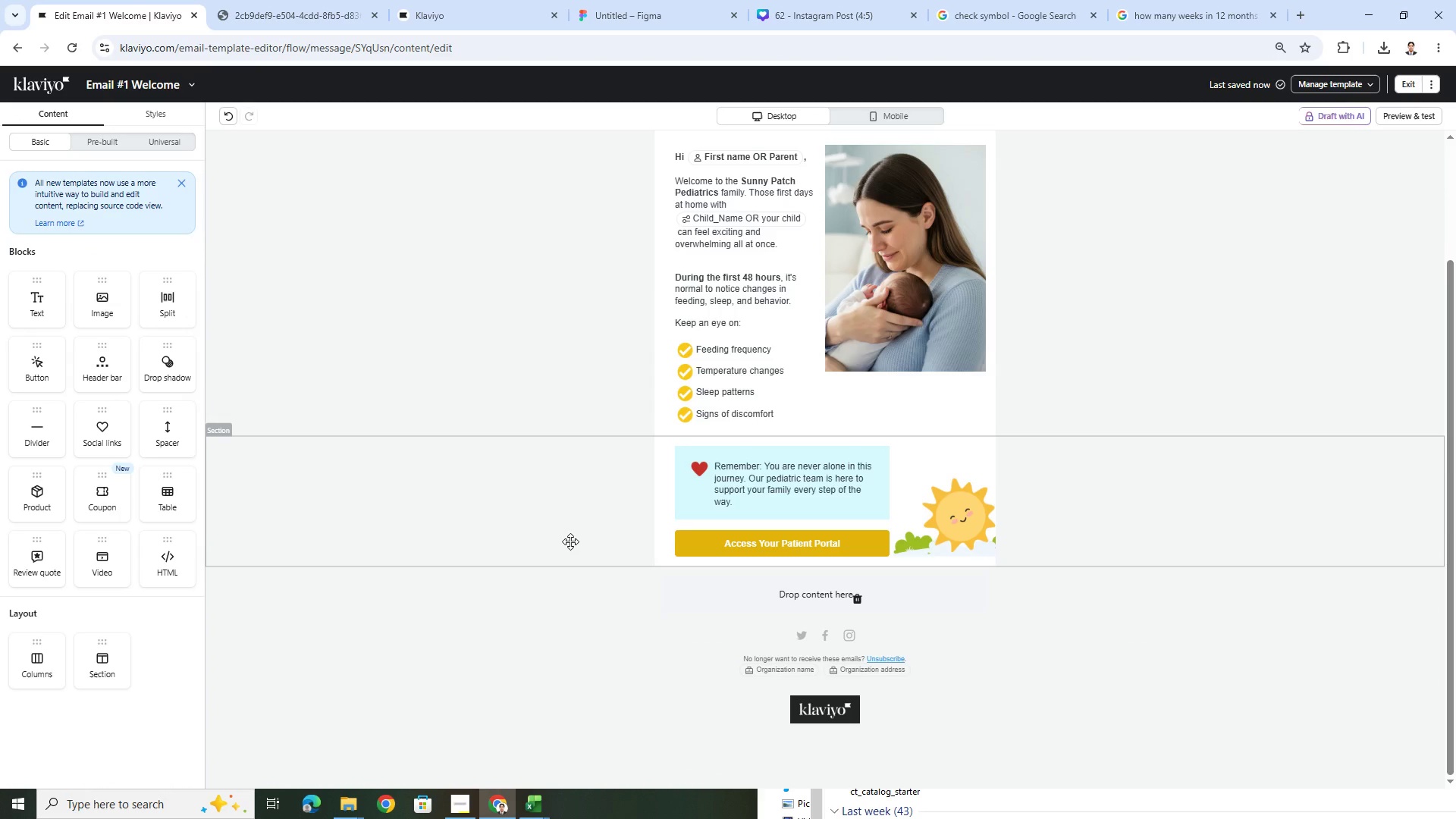 
left_click([570, 541])
 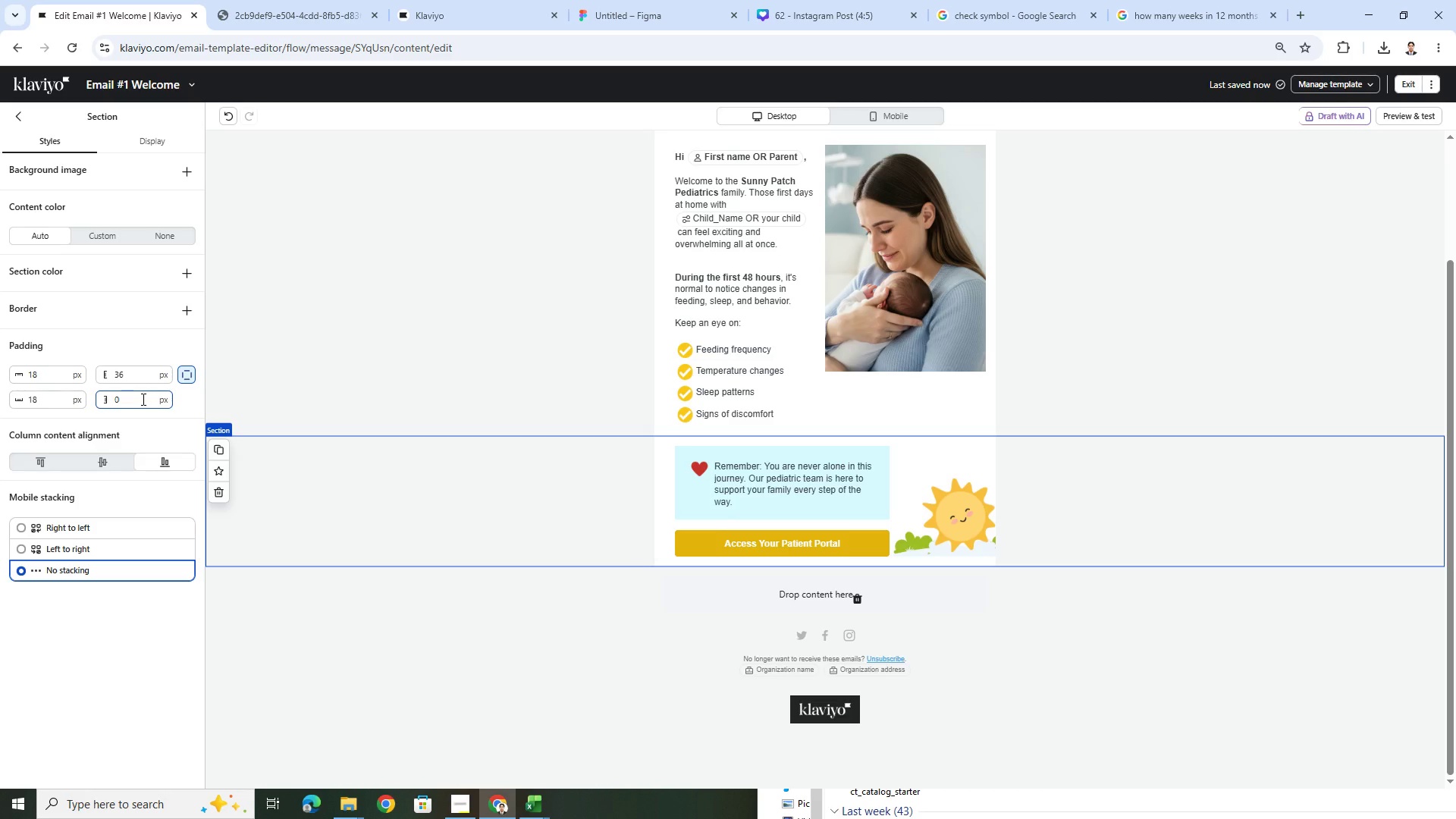 
wait(8.56)
 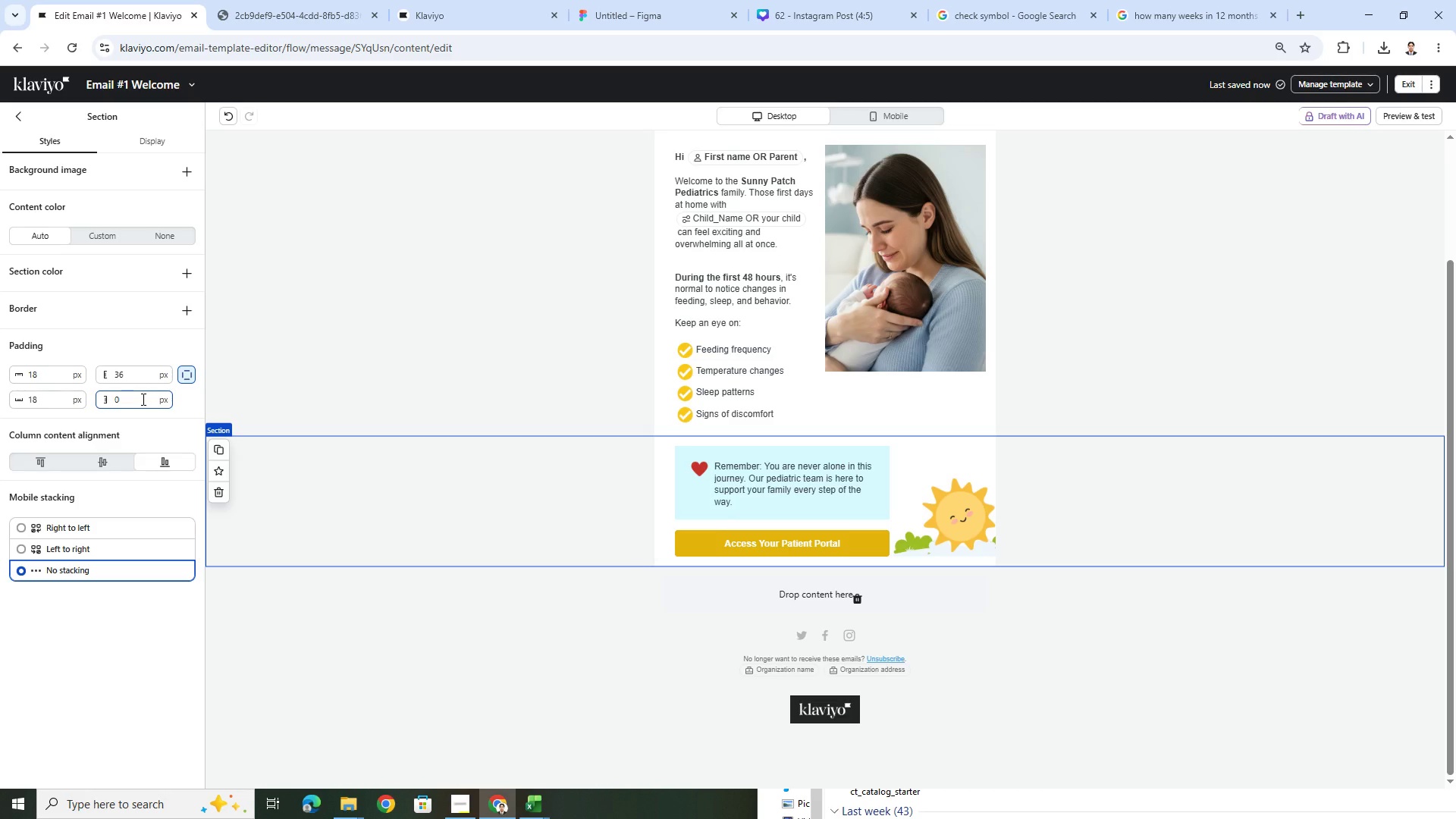 
double_click([46, 400])
 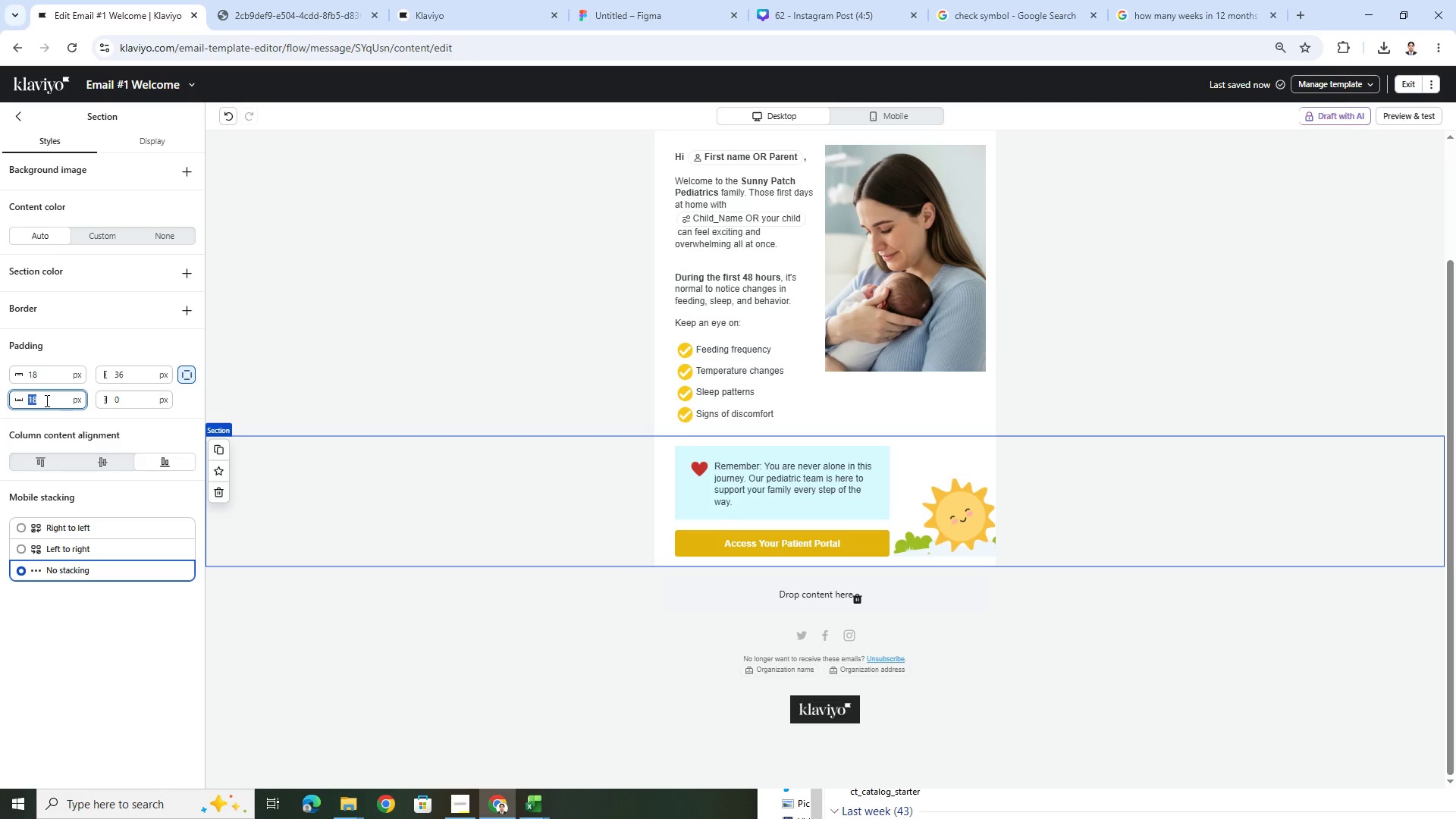 
key(Numpad2)
 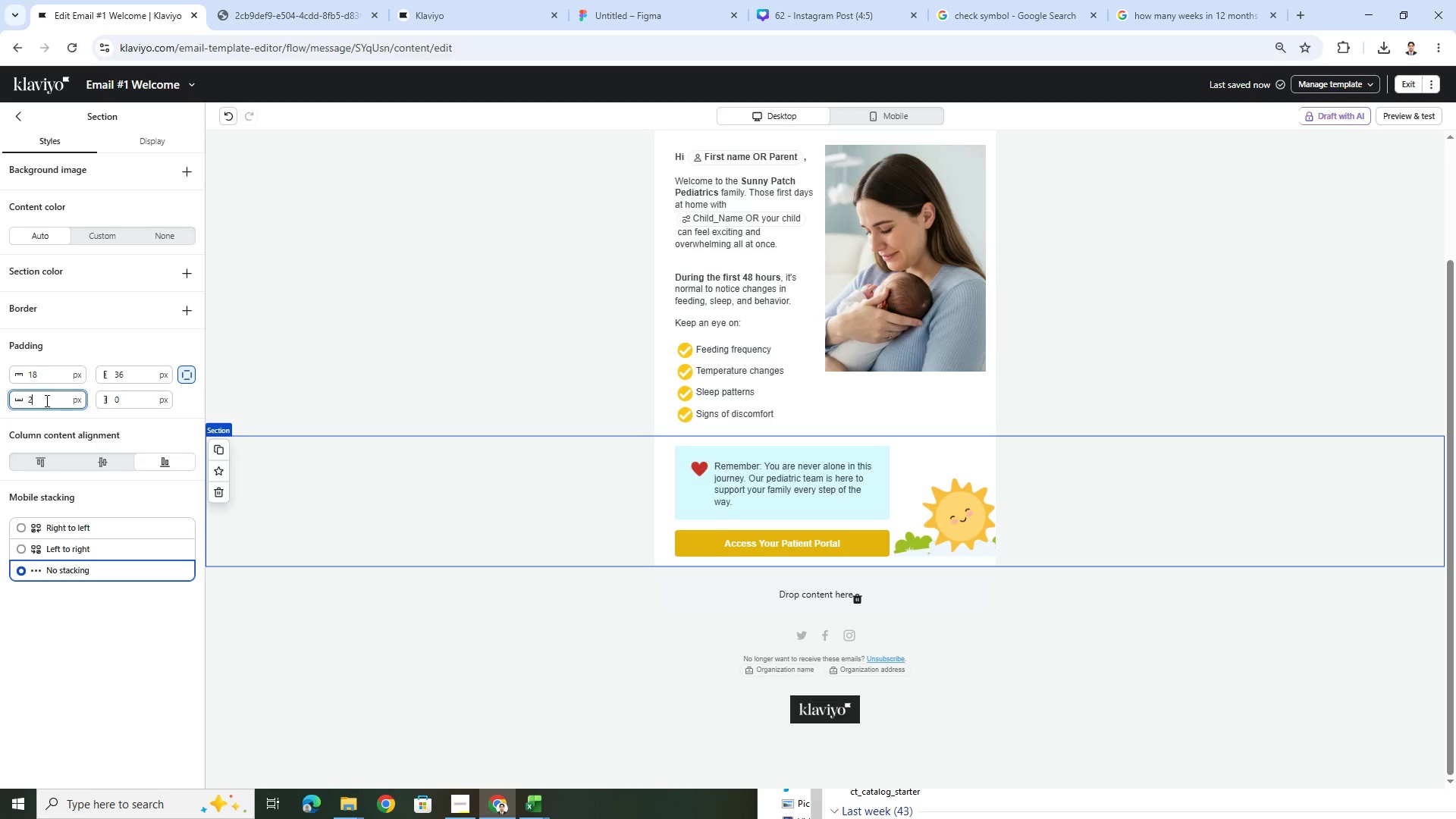 
key(Numpad8)
 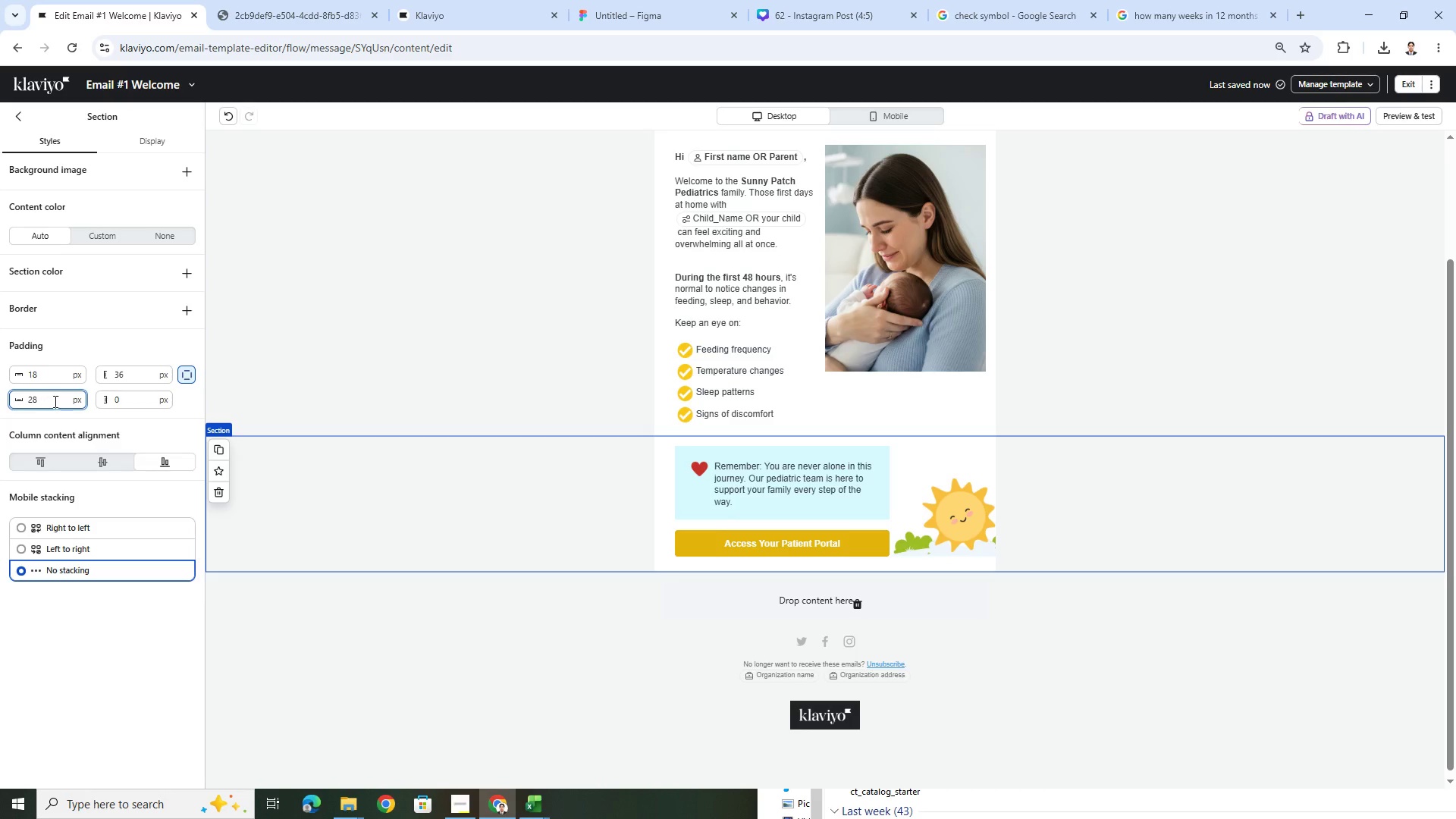 
wait(6.98)
 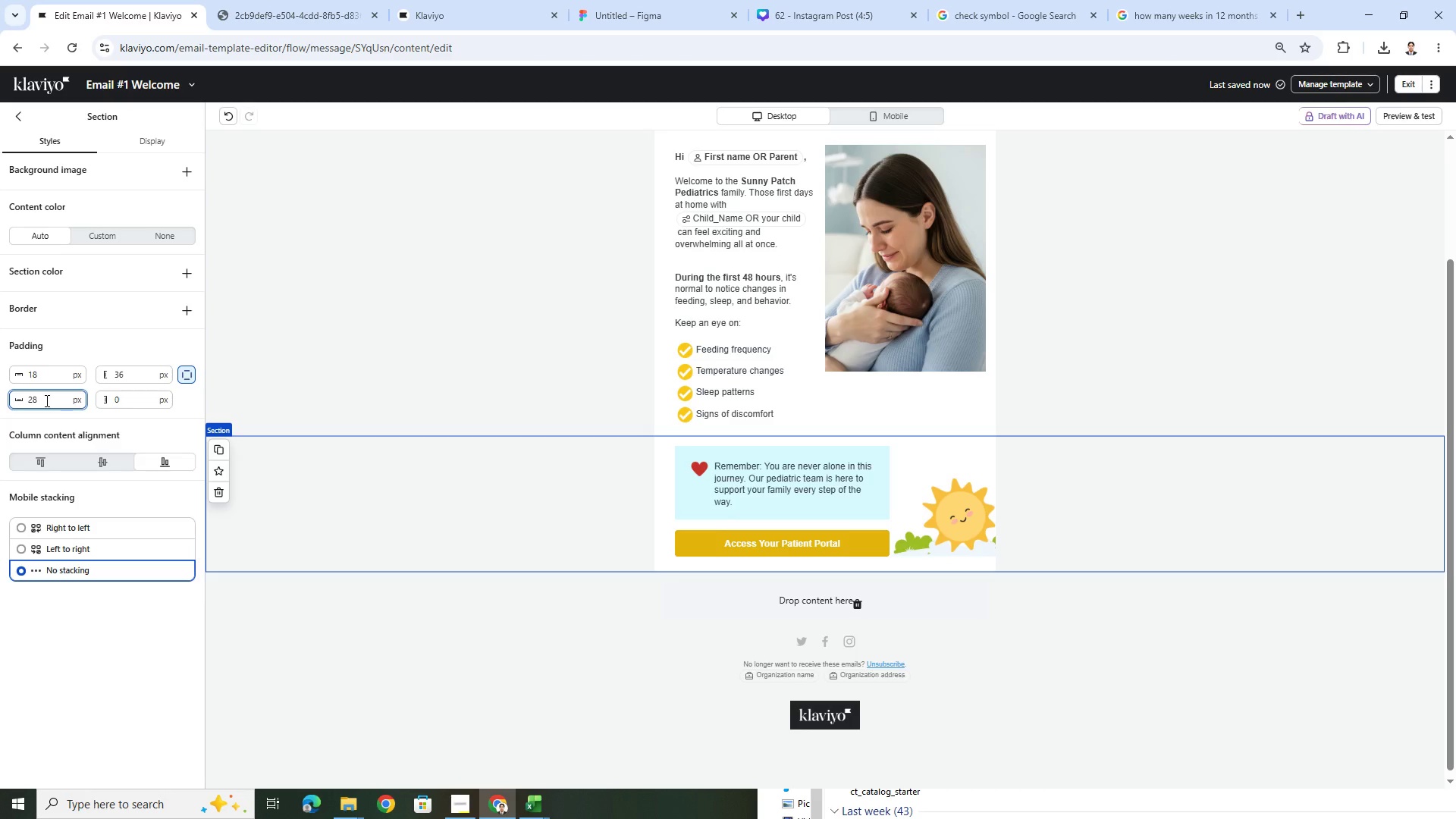 
left_click([1013, 625])
 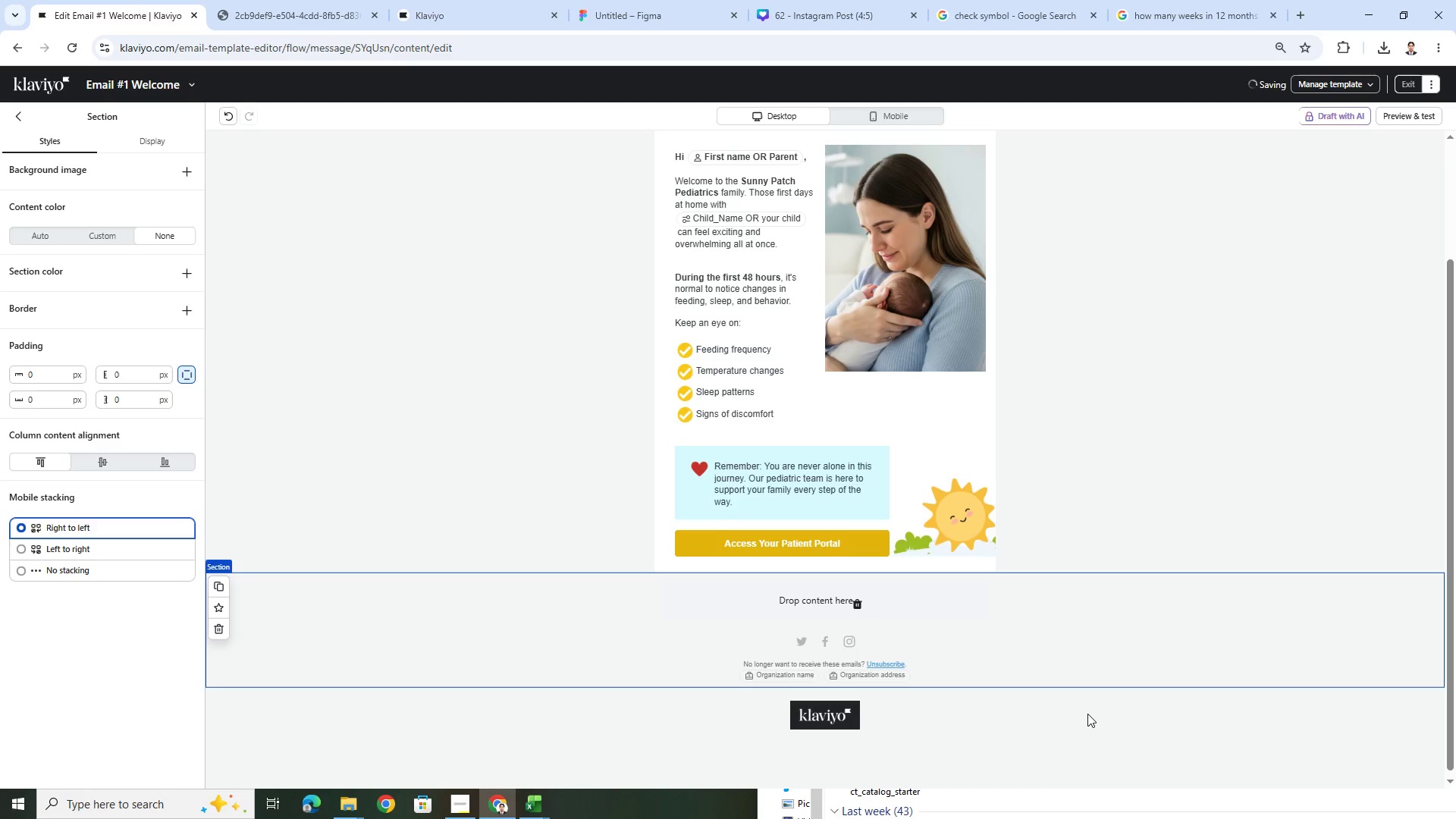 
scroll: coordinate [1100, 714], scroll_direction: up, amount: 4.0
 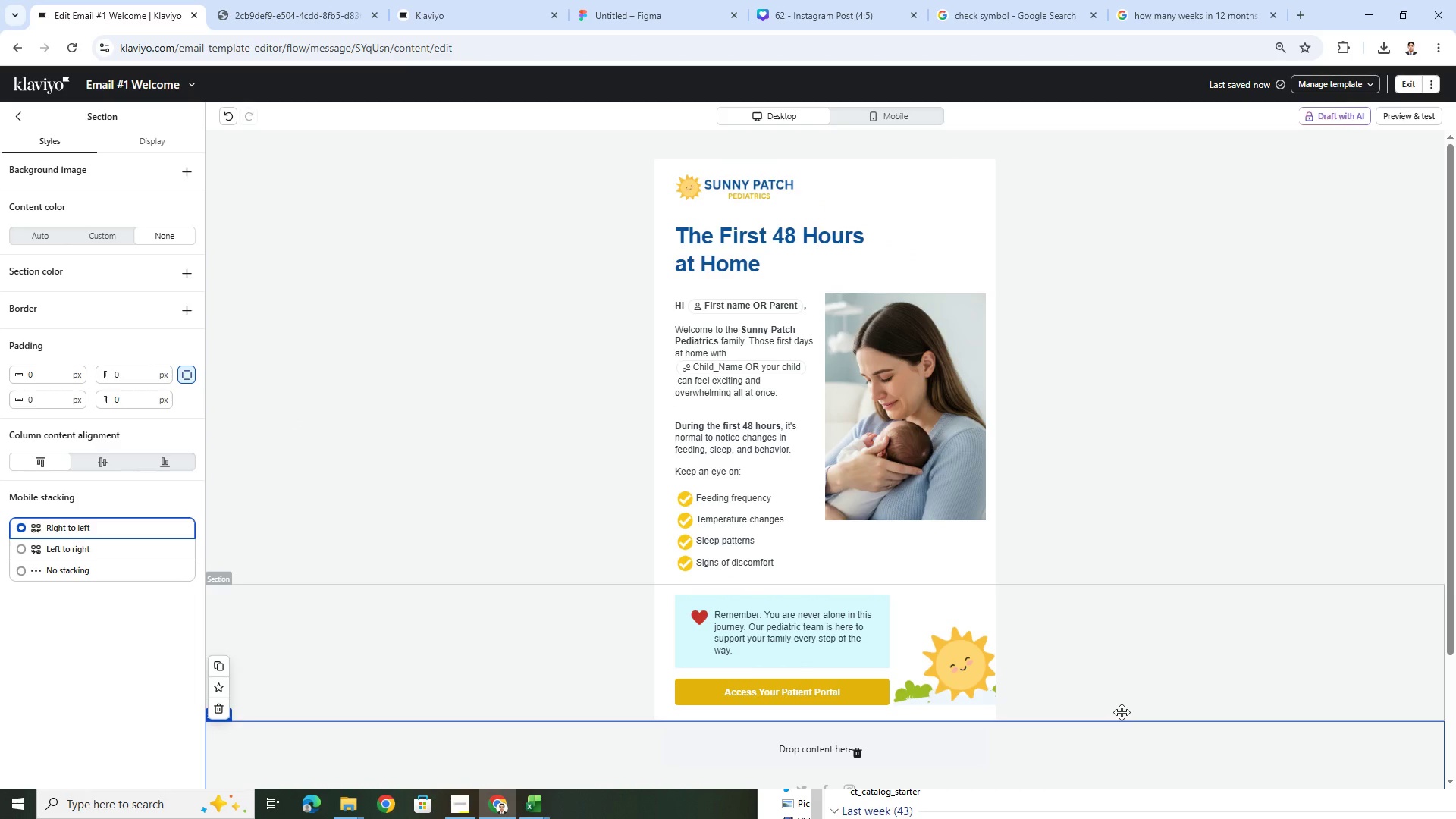 
scroll: coordinate [1156, 724], scroll_direction: down, amount: 2.0
 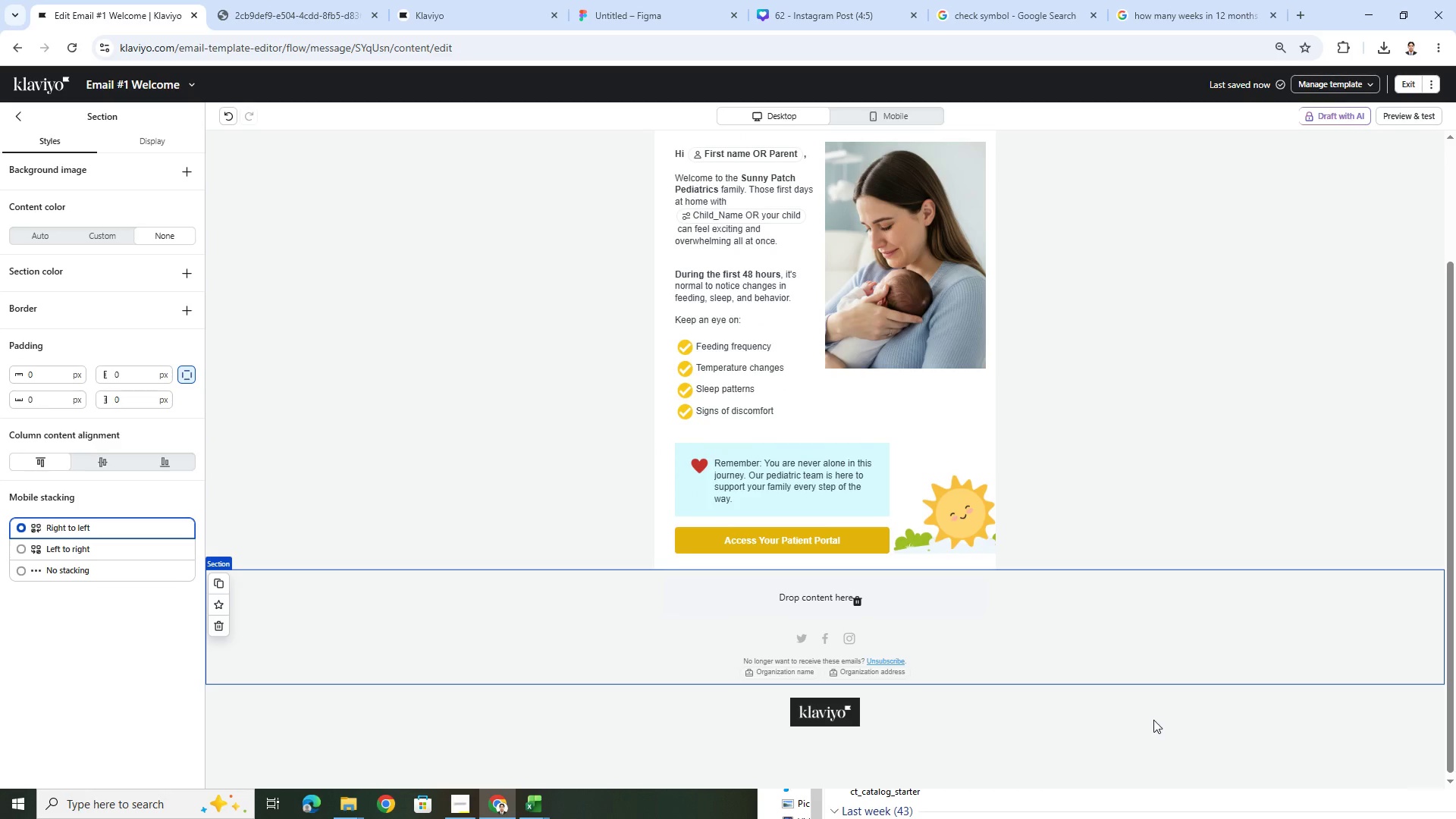 
left_click([1147, 713])
 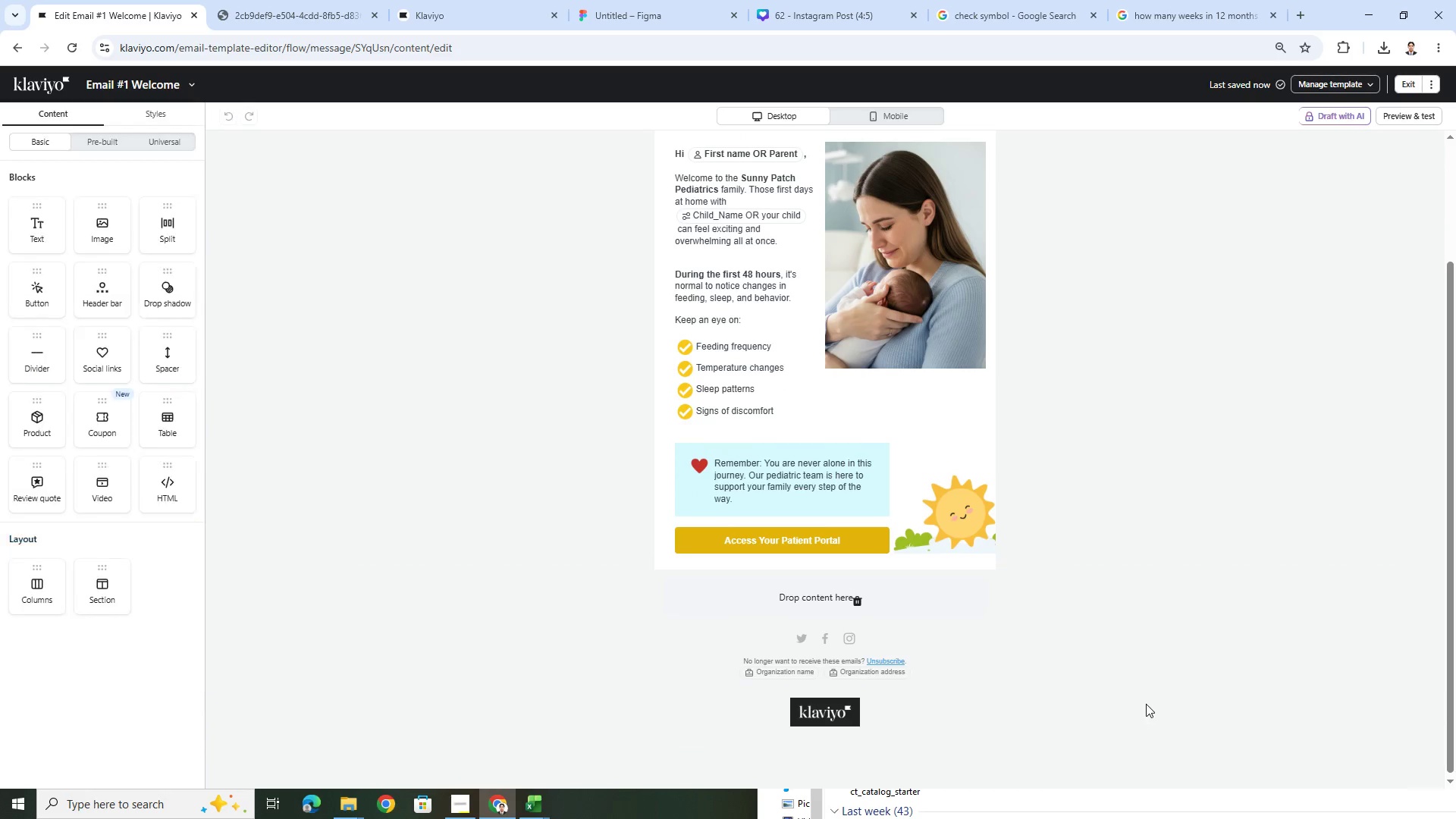 
scroll: coordinate [1146, 704], scroll_direction: up, amount: 3.0
 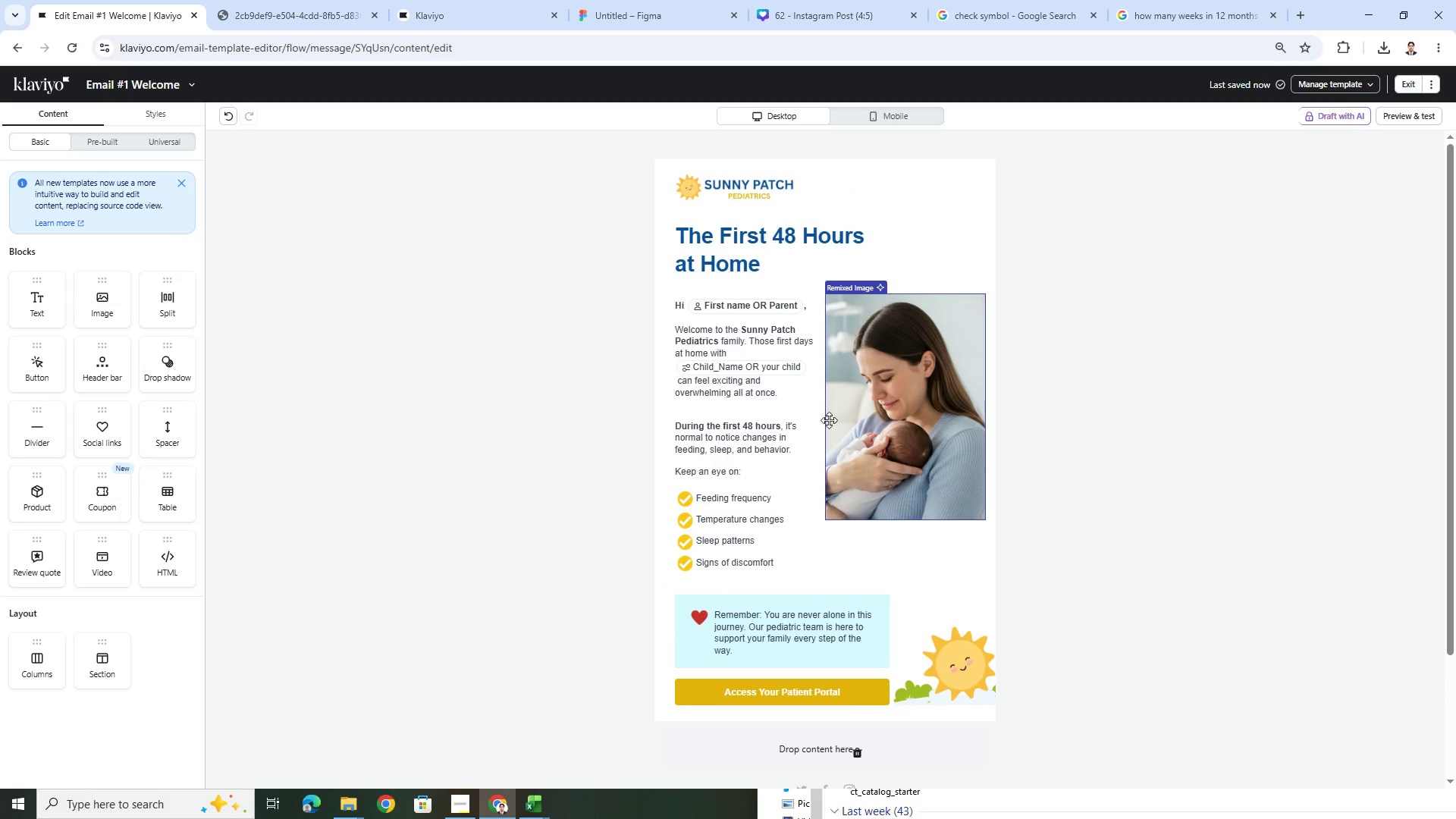 
left_click([865, 412])
 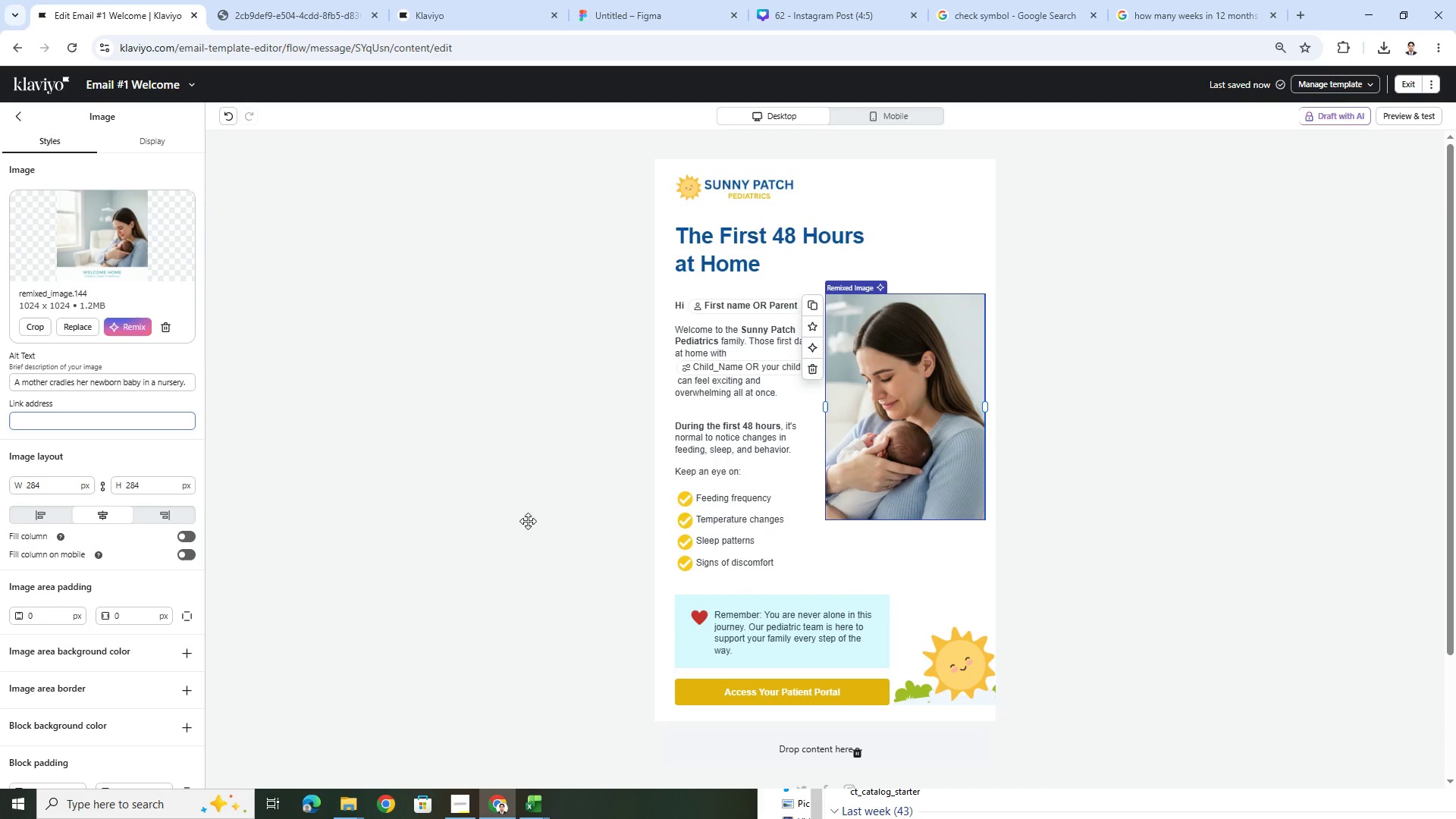 
scroll: coordinate [1249, 685], scroll_direction: down, amount: 4.0
 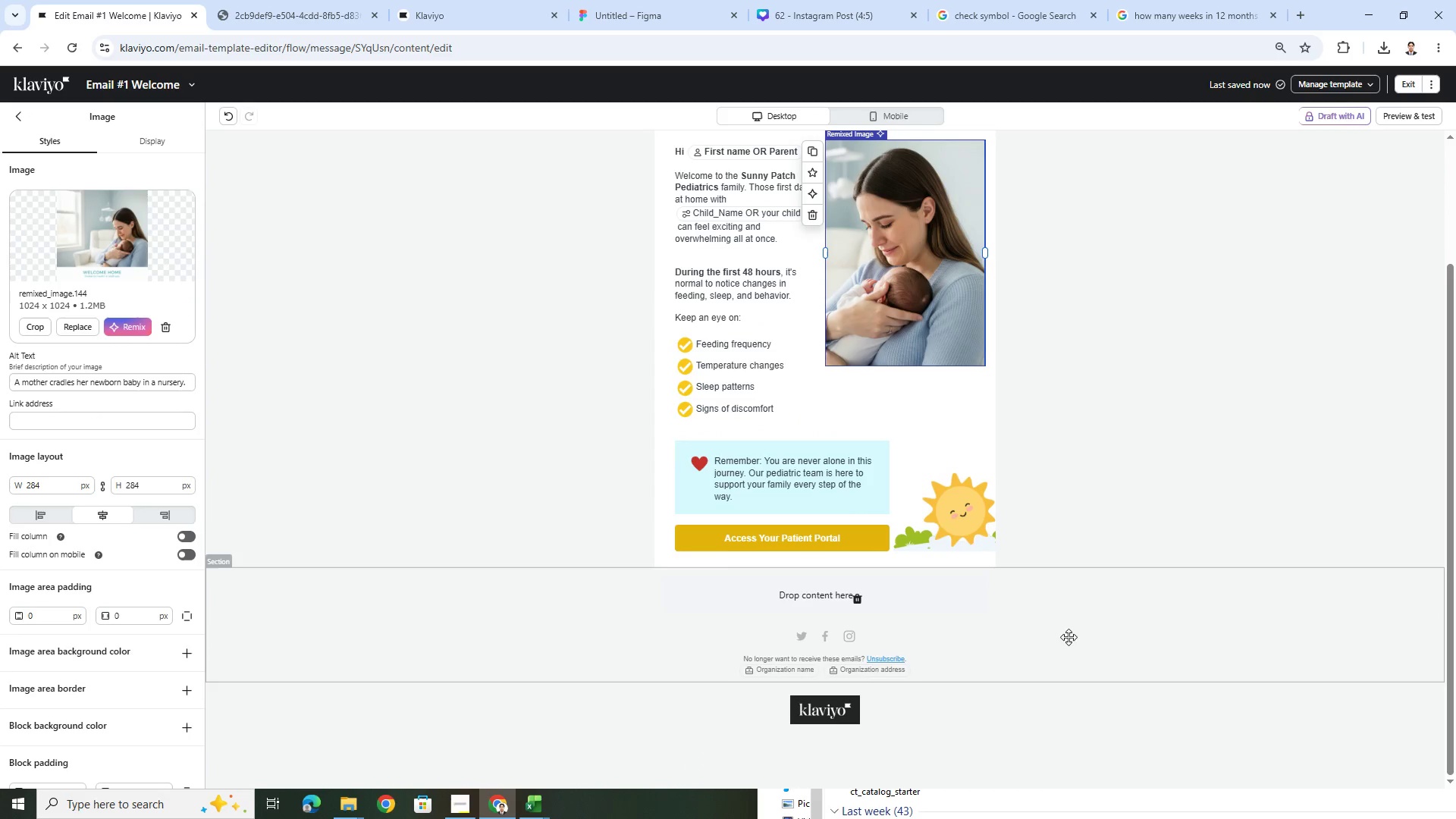 
left_click([1068, 635])
 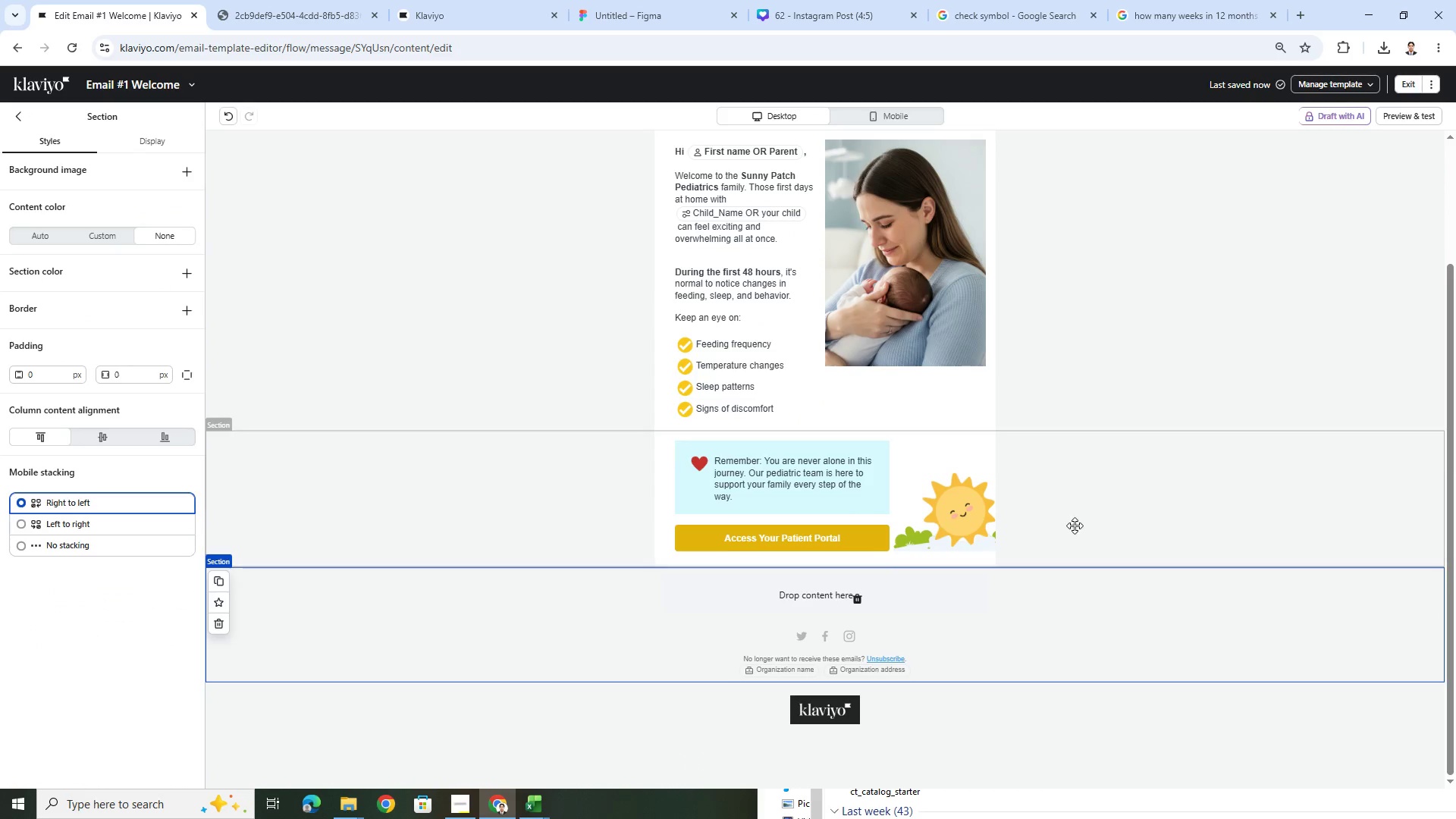 
left_click([1075, 526])
 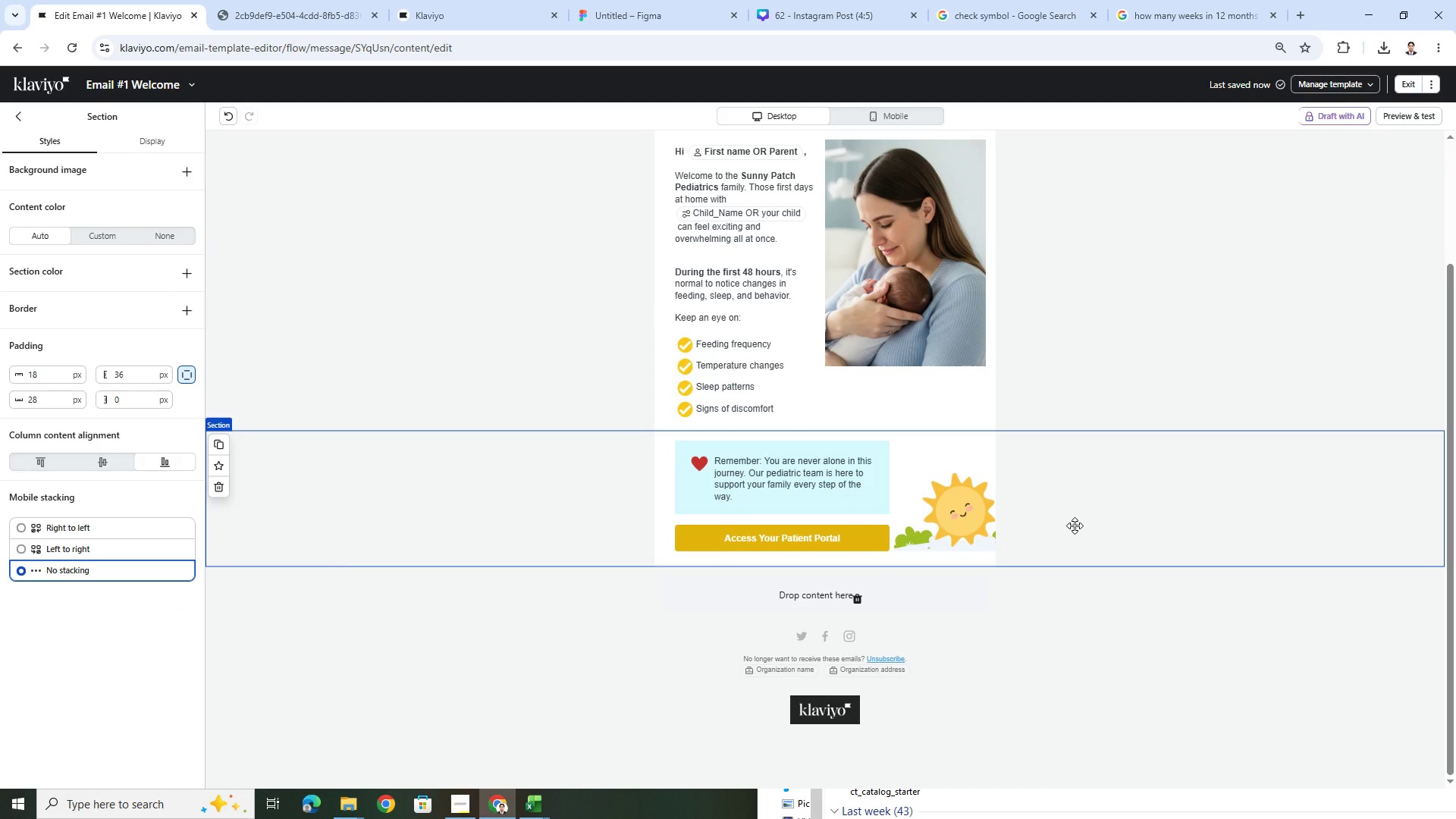 
wait(19.33)
 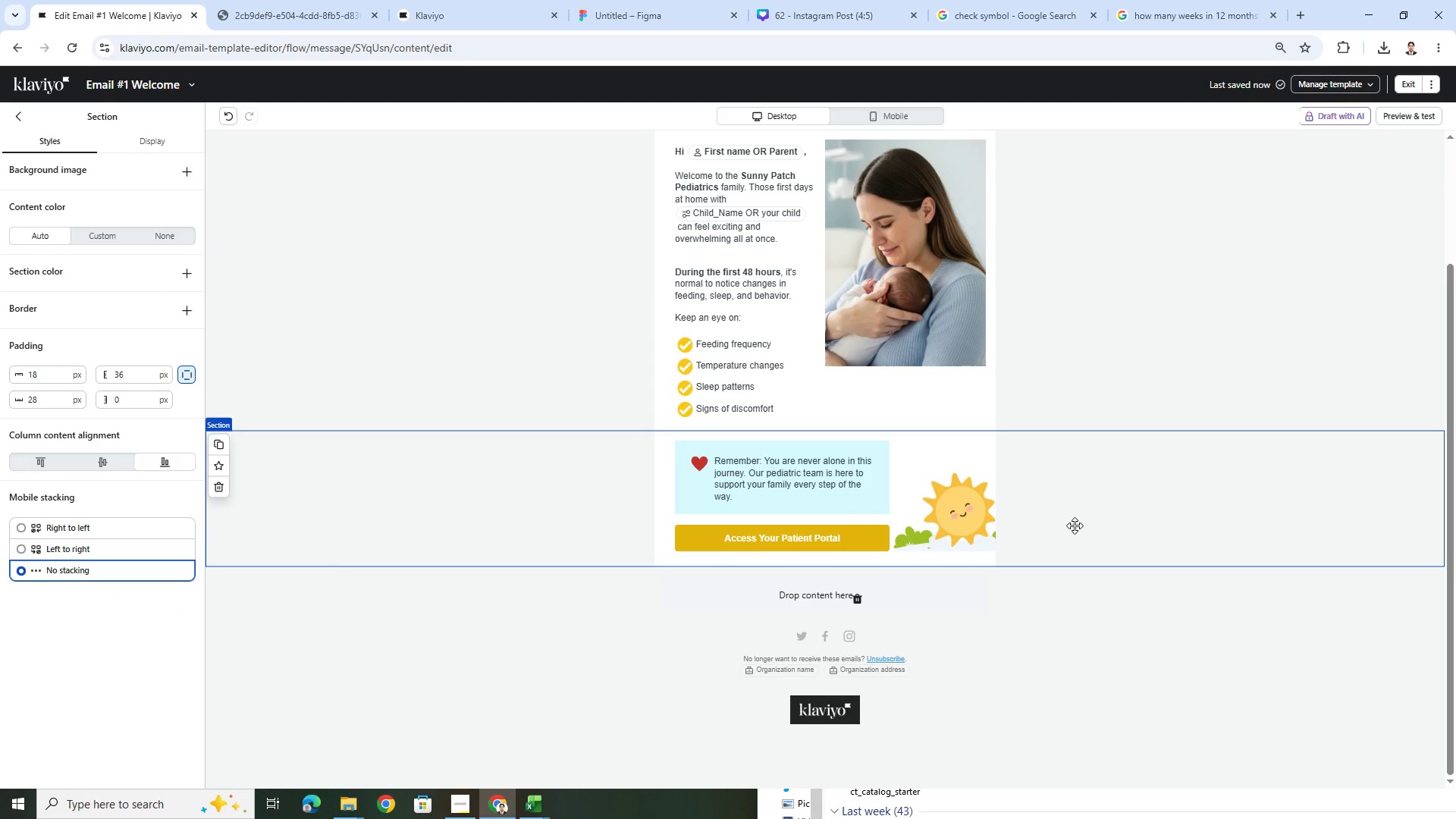 
left_click([695, 530])
 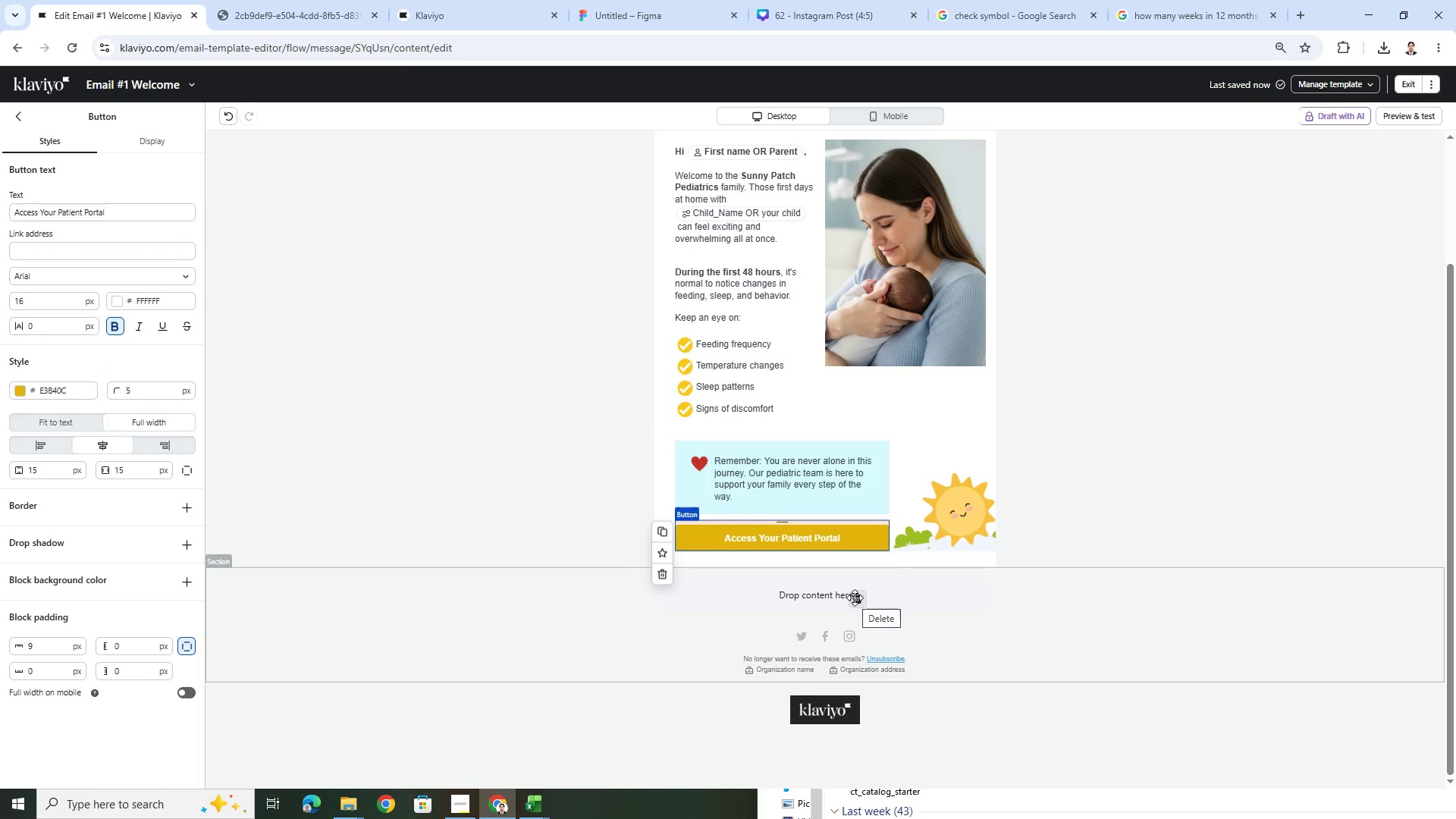 
wait(5.48)
 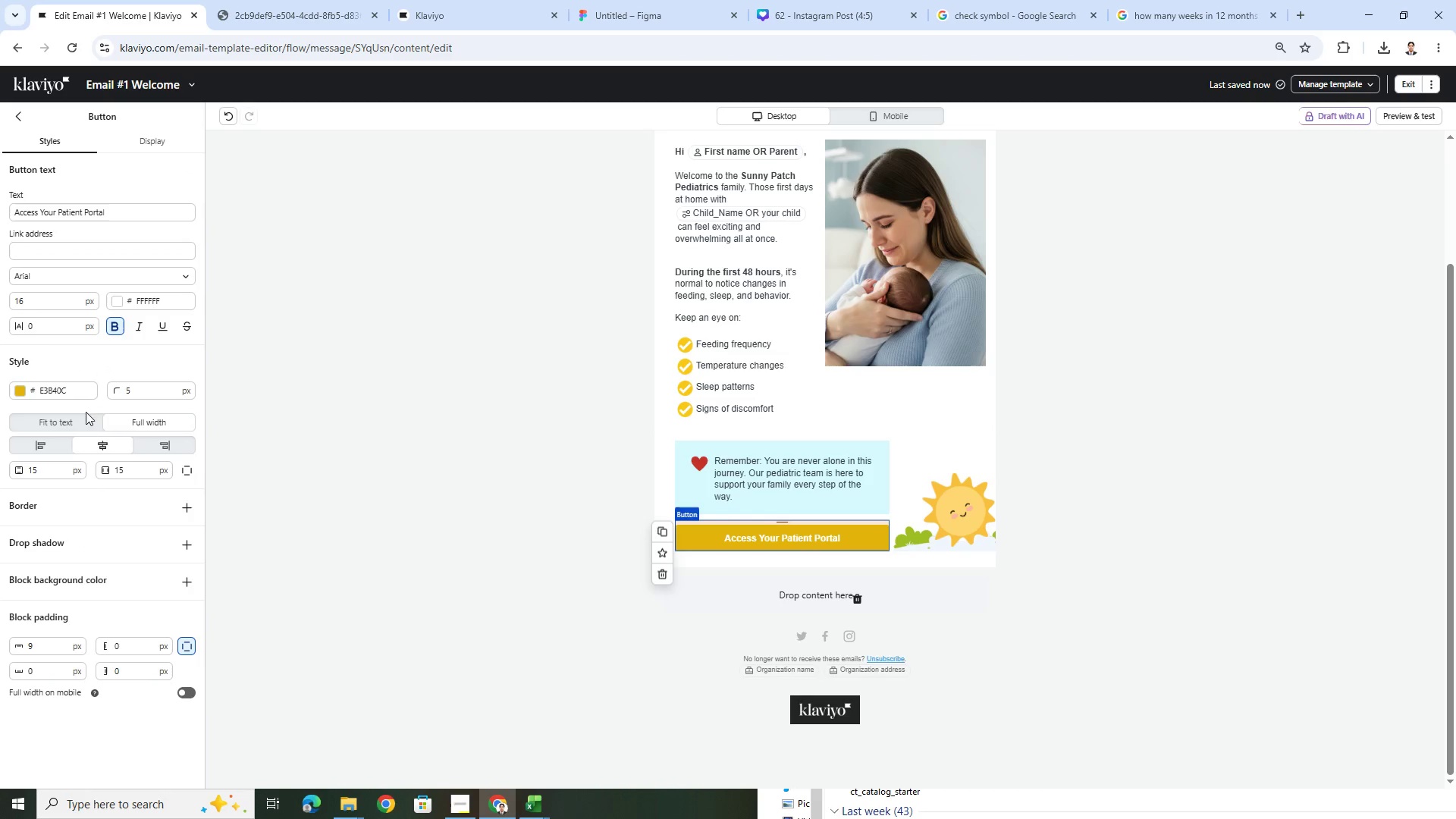 
scroll: coordinate [867, 562], scroll_direction: up, amount: 9.0
 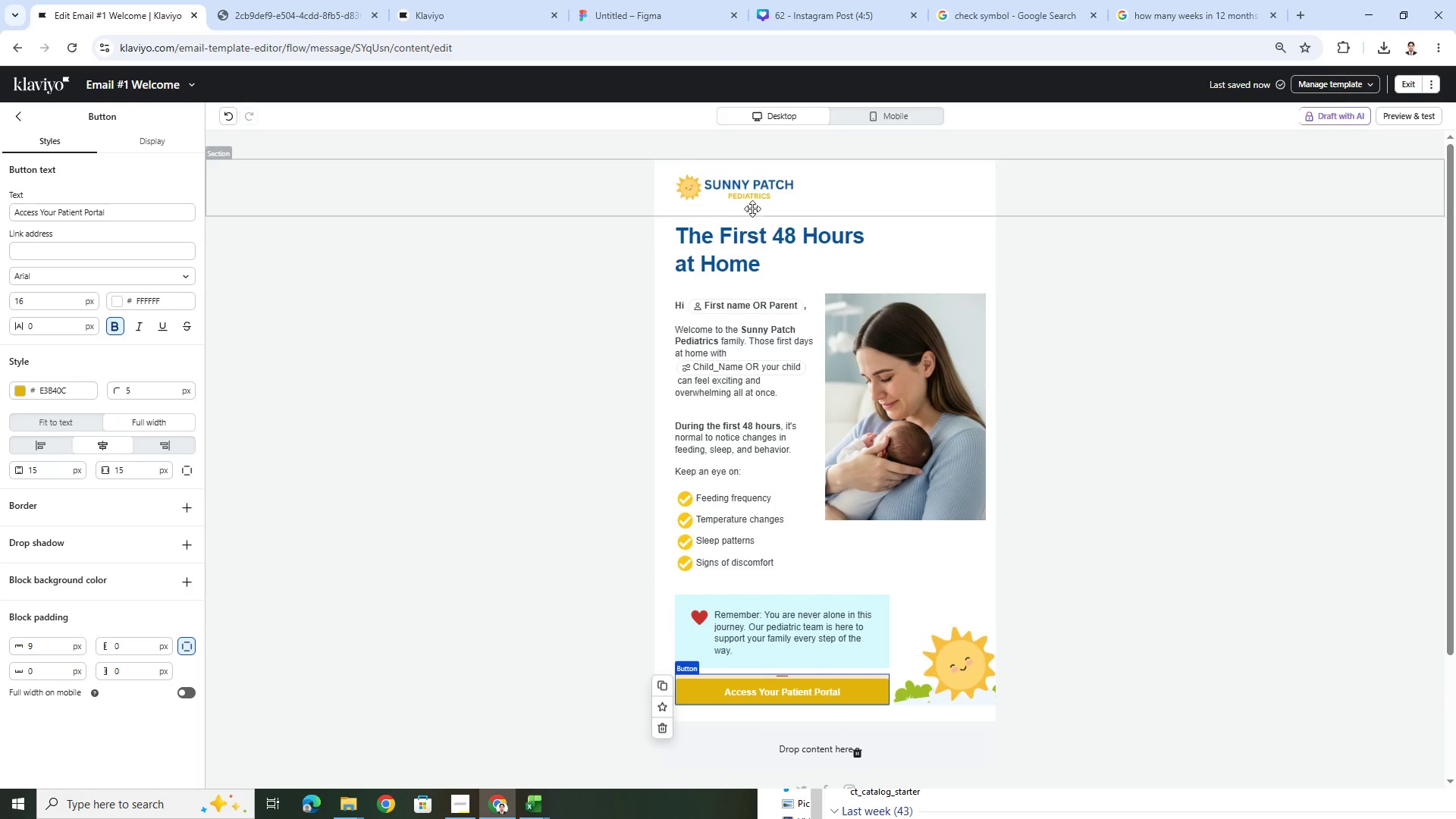 
left_click([753, 205])
 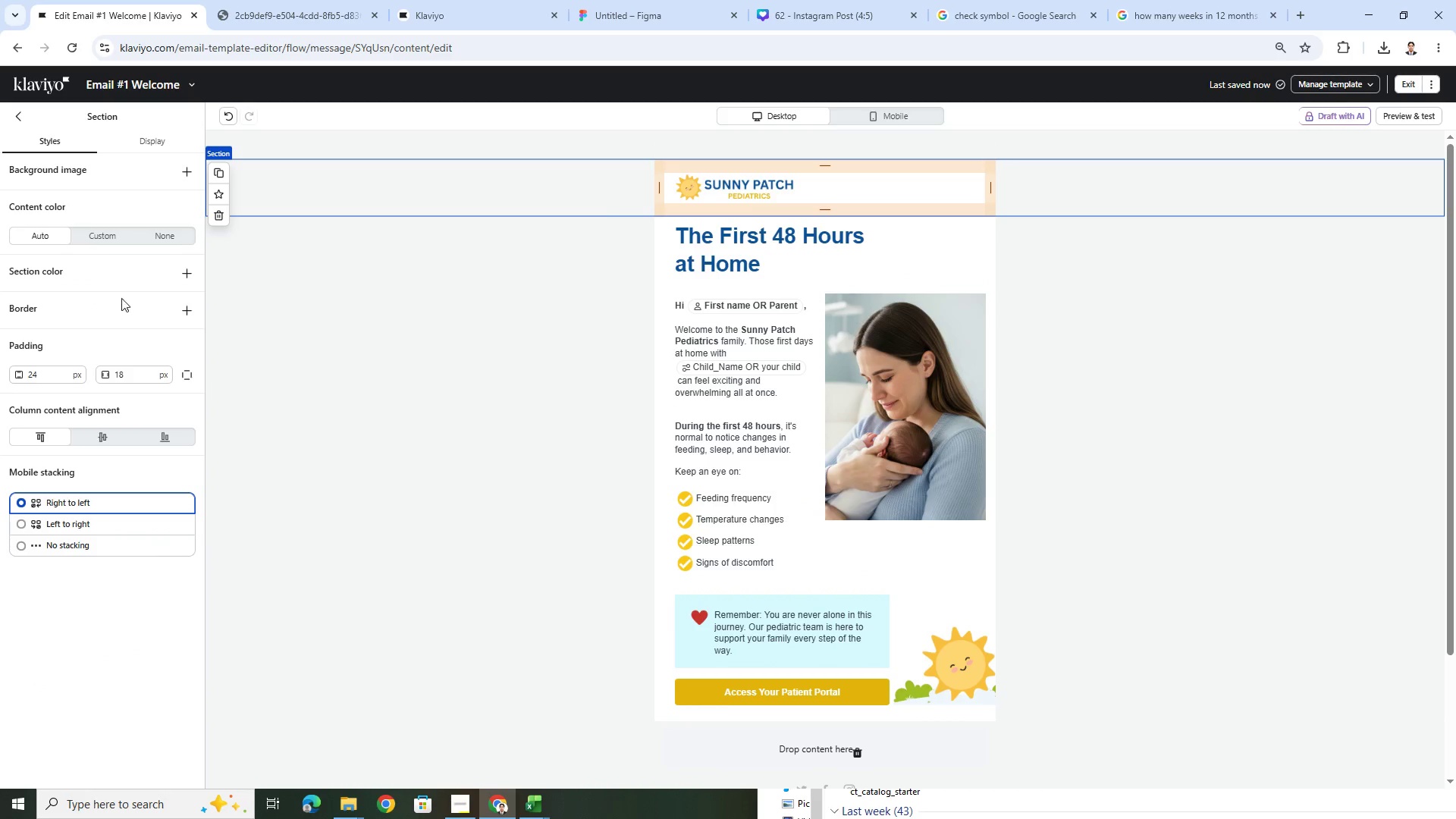 
left_click([761, 190])
 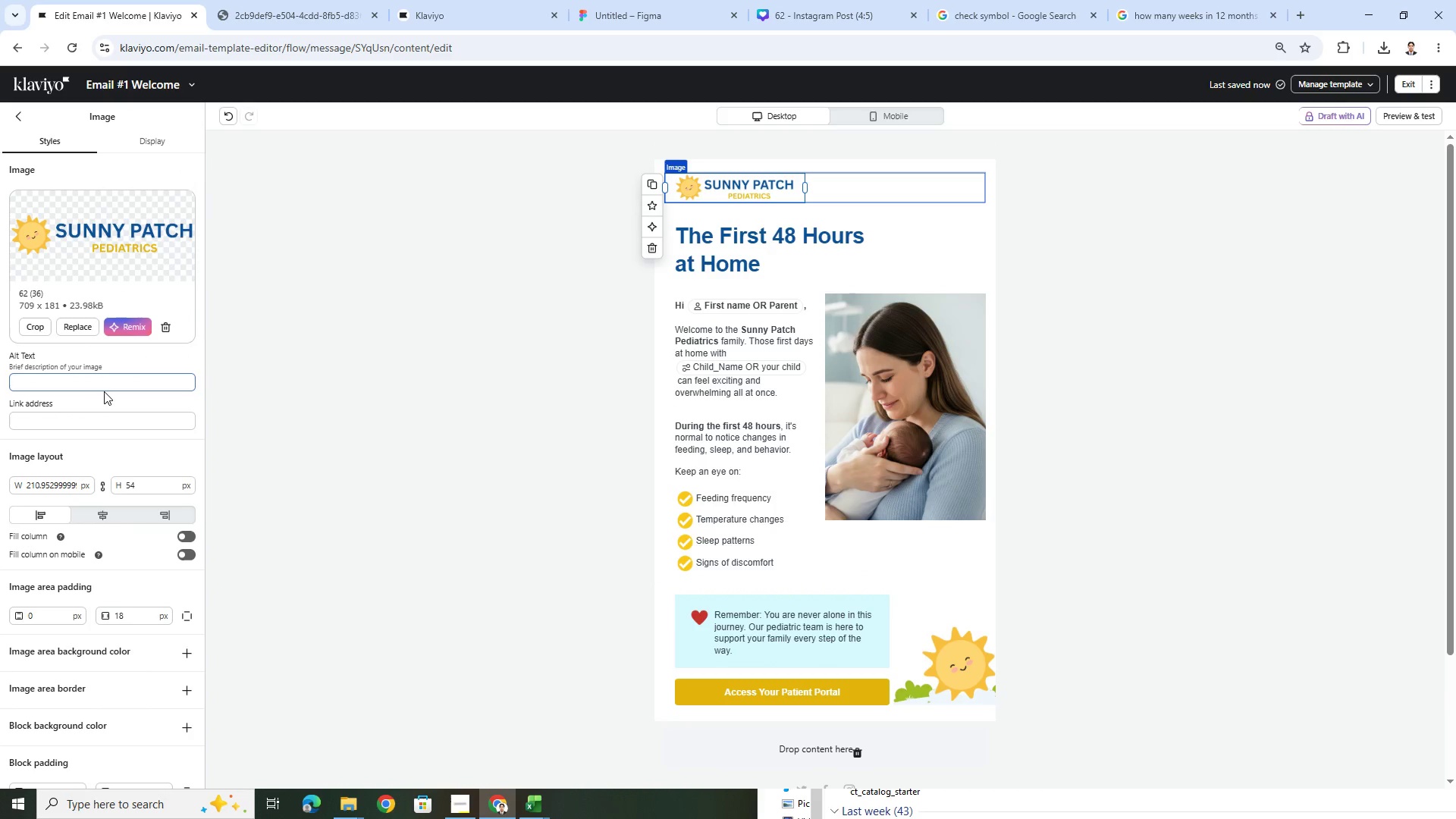 
double_click([108, 371])
 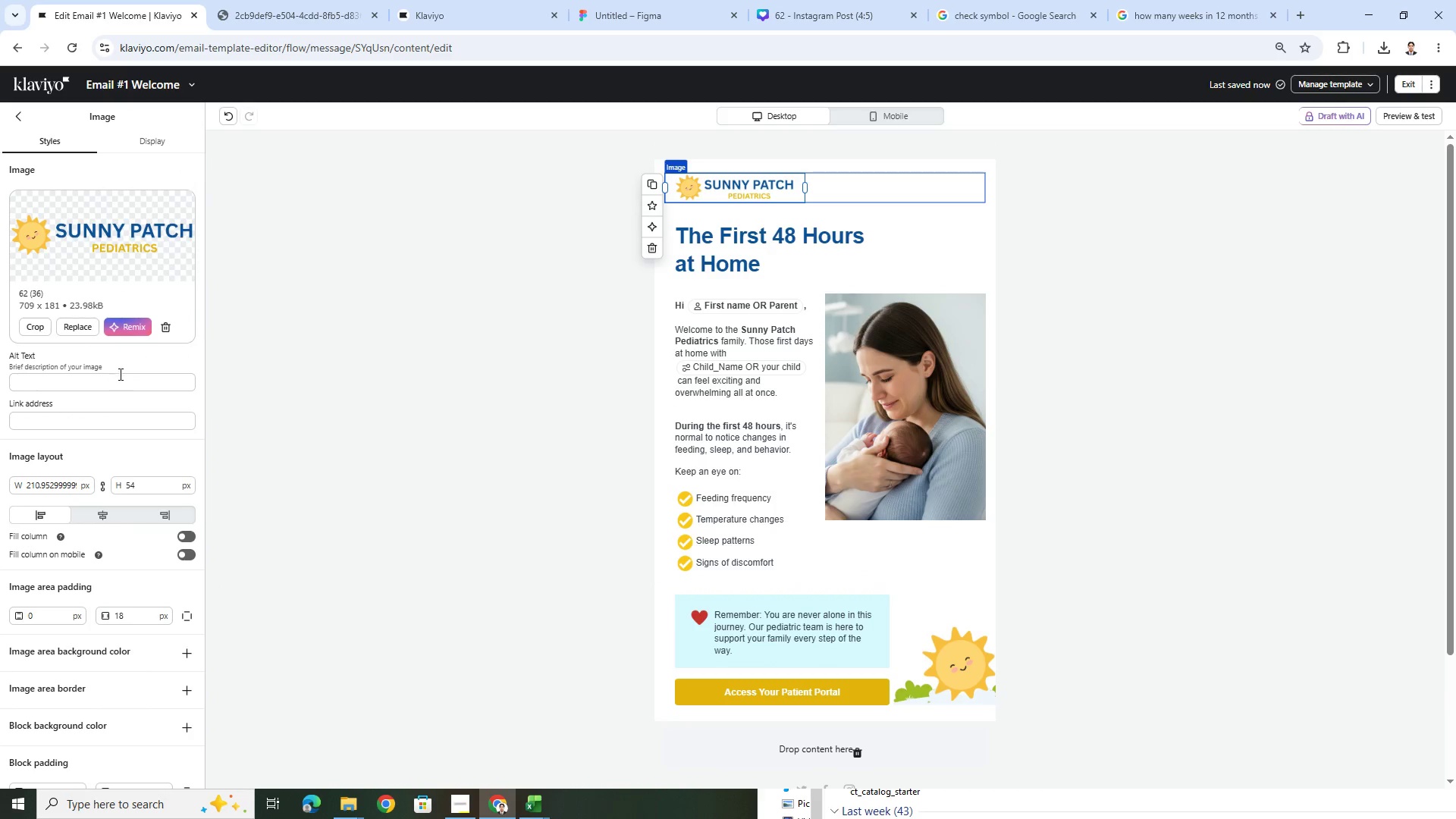 
left_click([121, 378])
 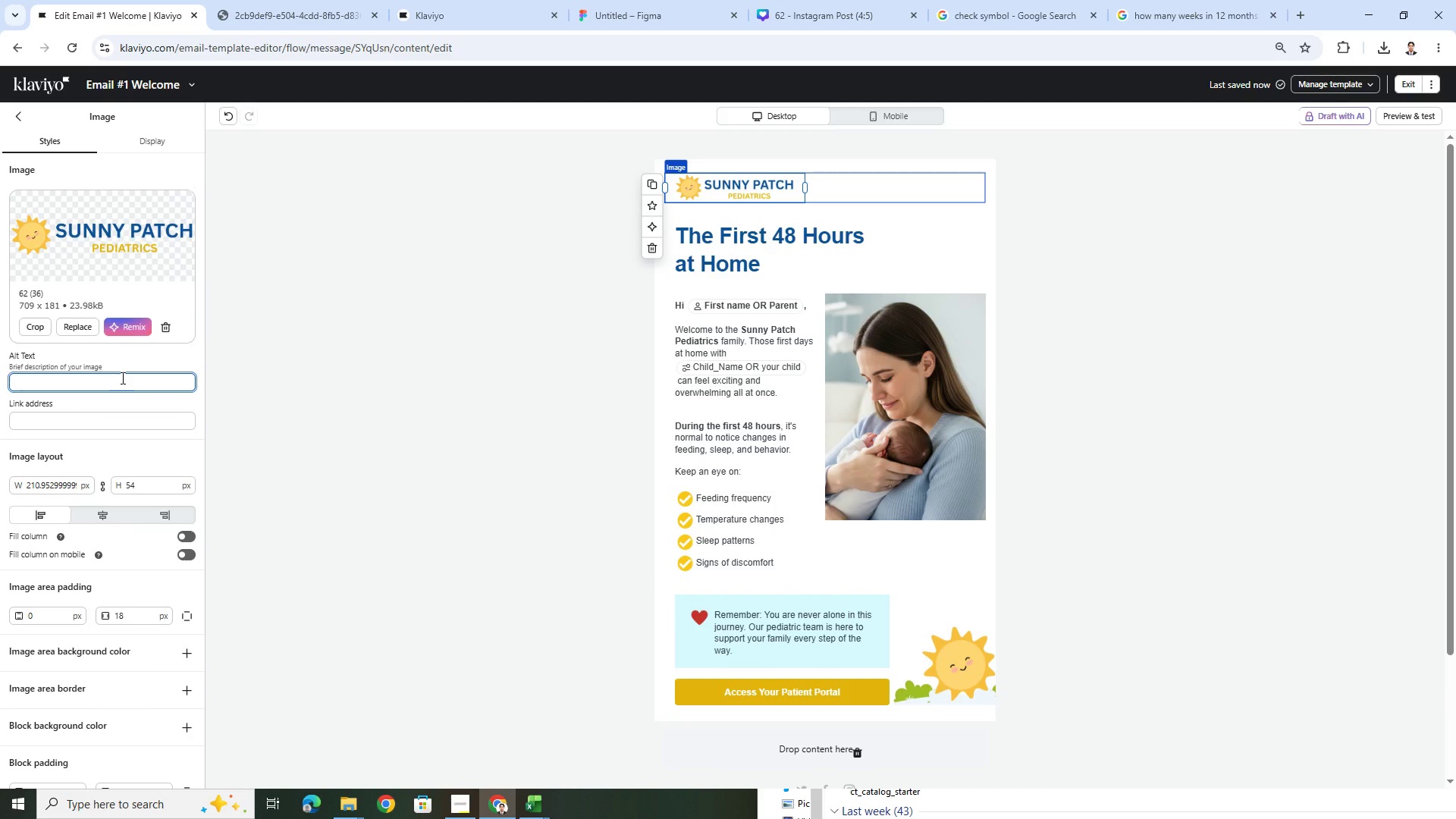 
type(logo)
 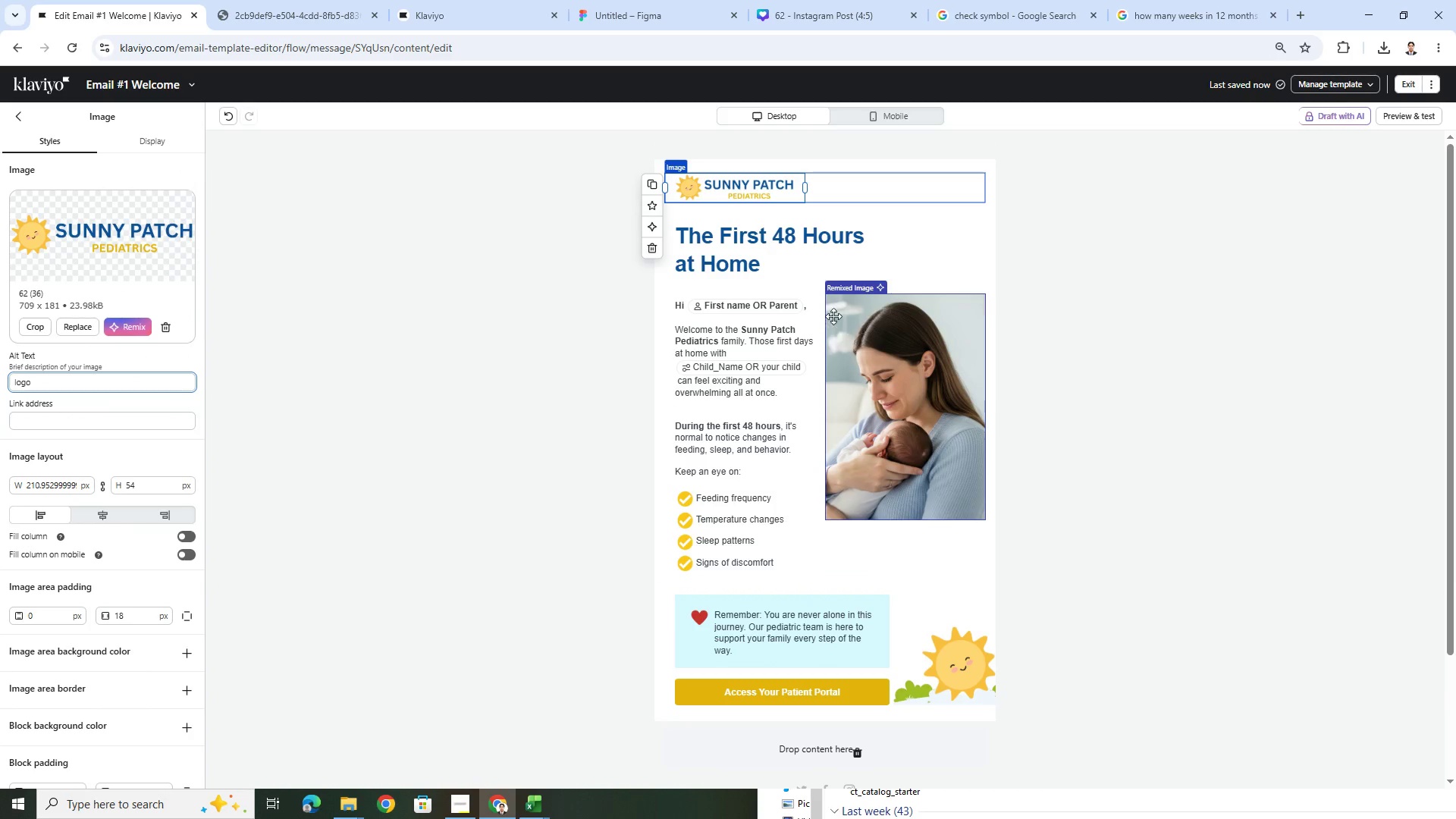 
left_click([1136, 259])
 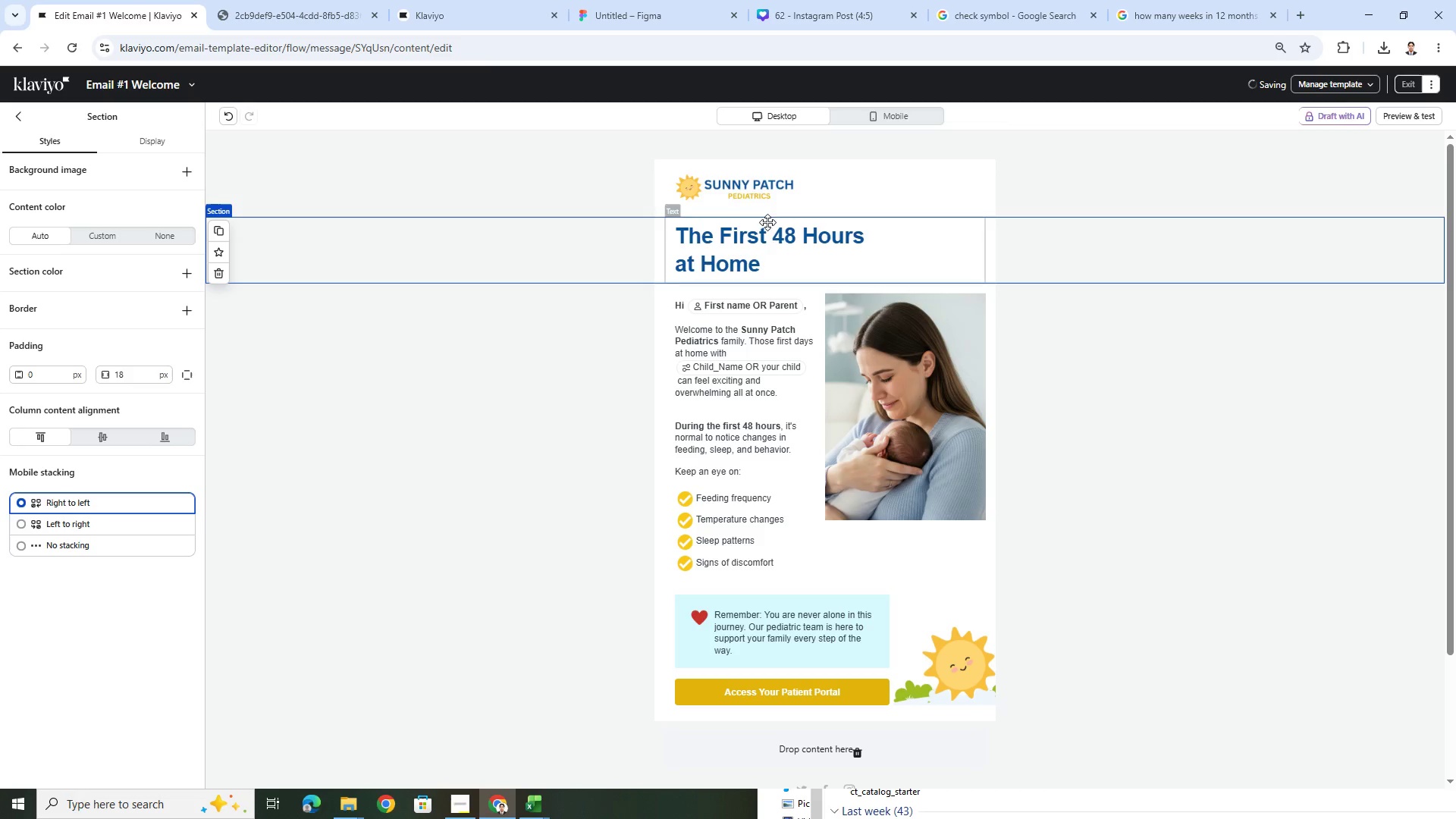 
left_click([745, 188])
 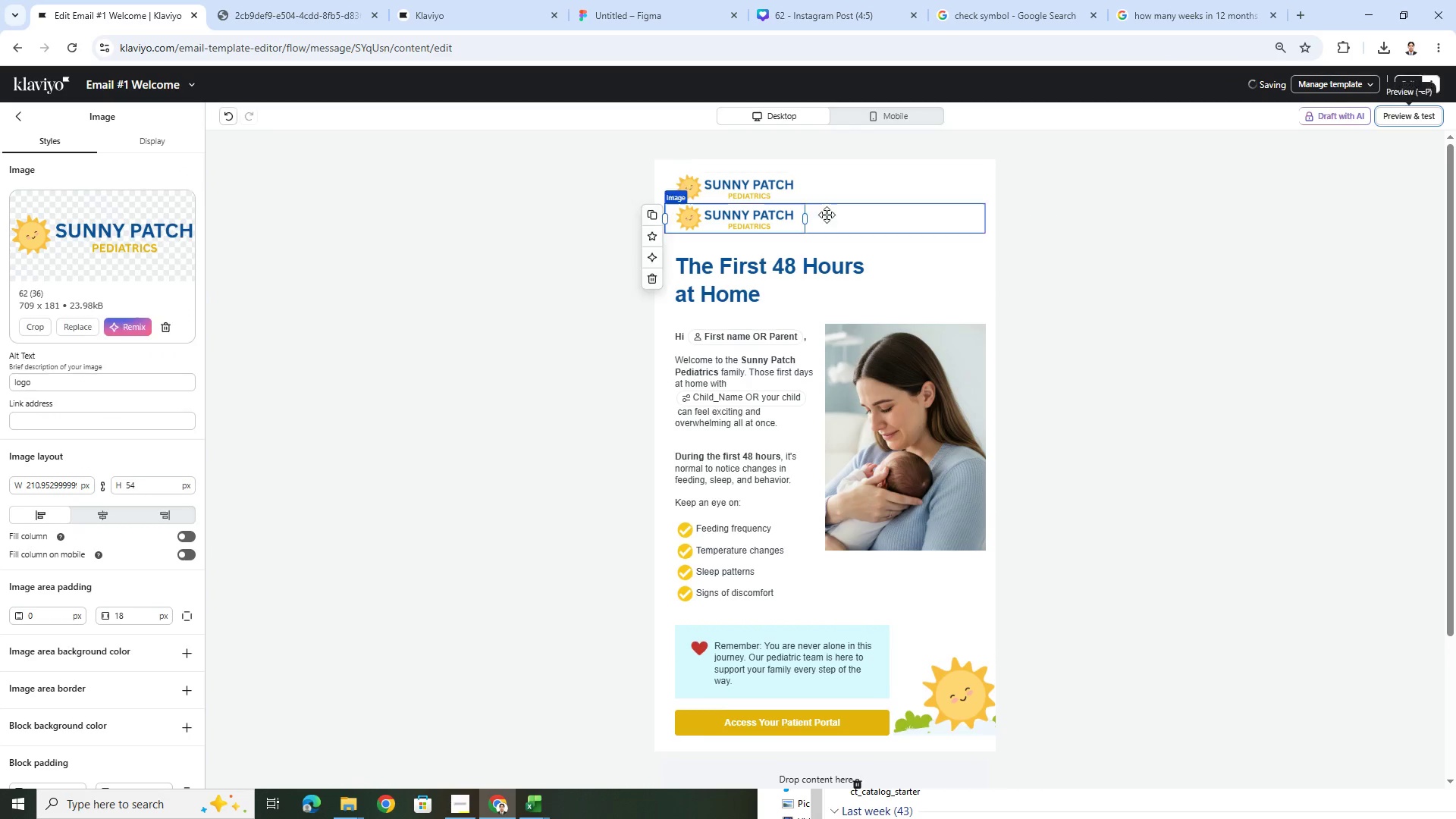 
left_click_drag(start_coordinate=[760, 222], to_coordinate=[848, 589])
 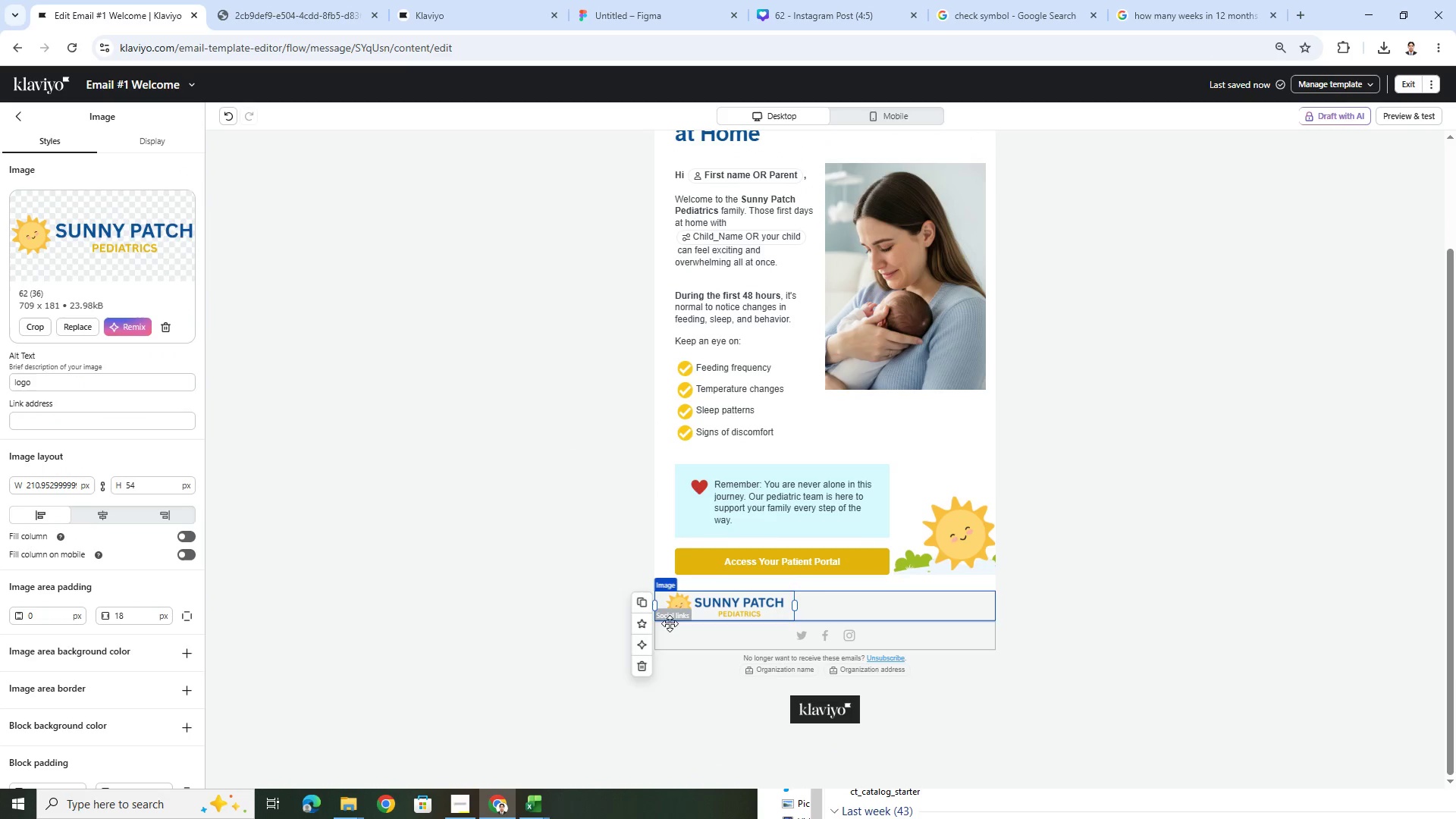 
left_click([110, 516])
 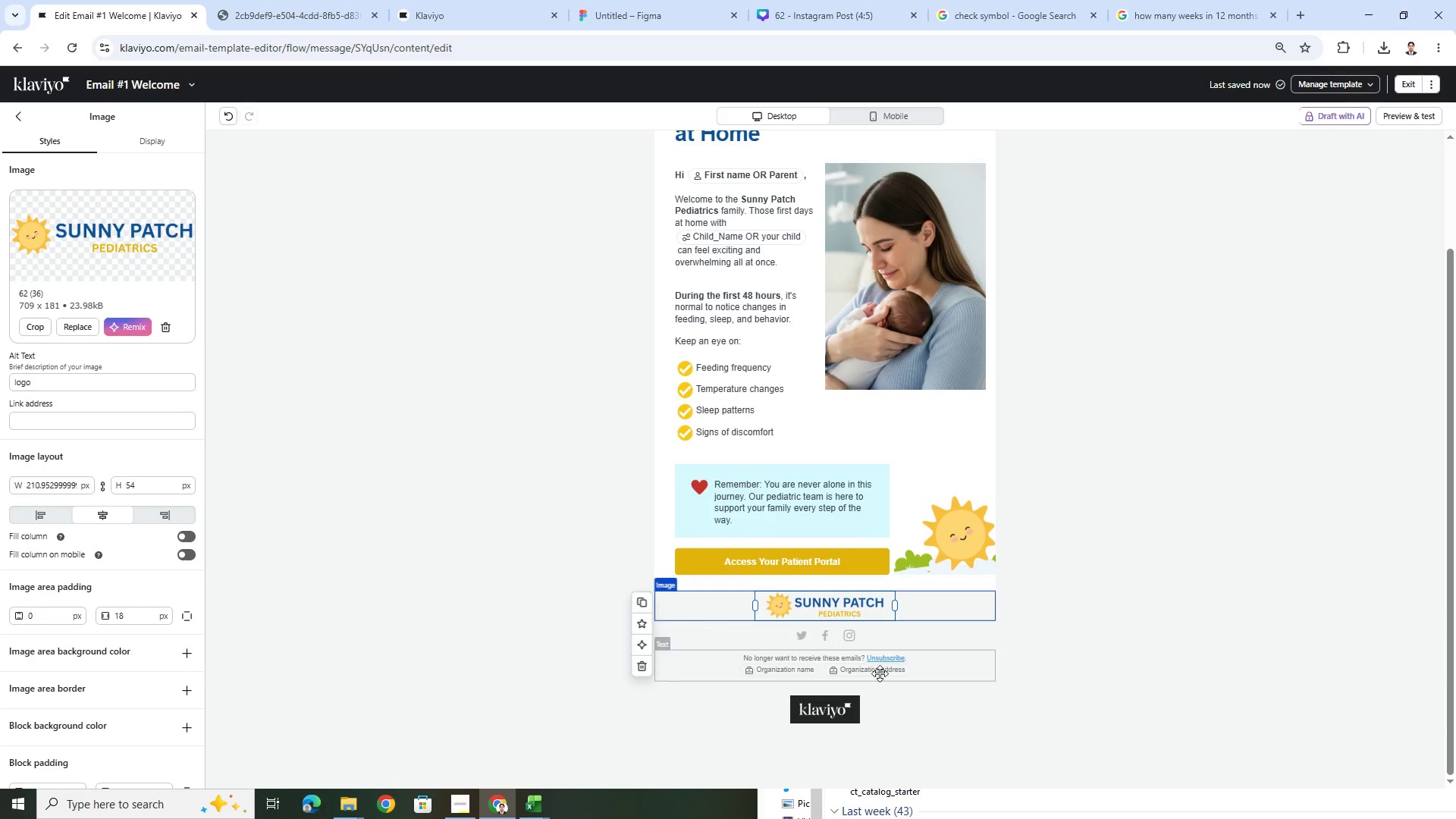 
left_click([1034, 702])
 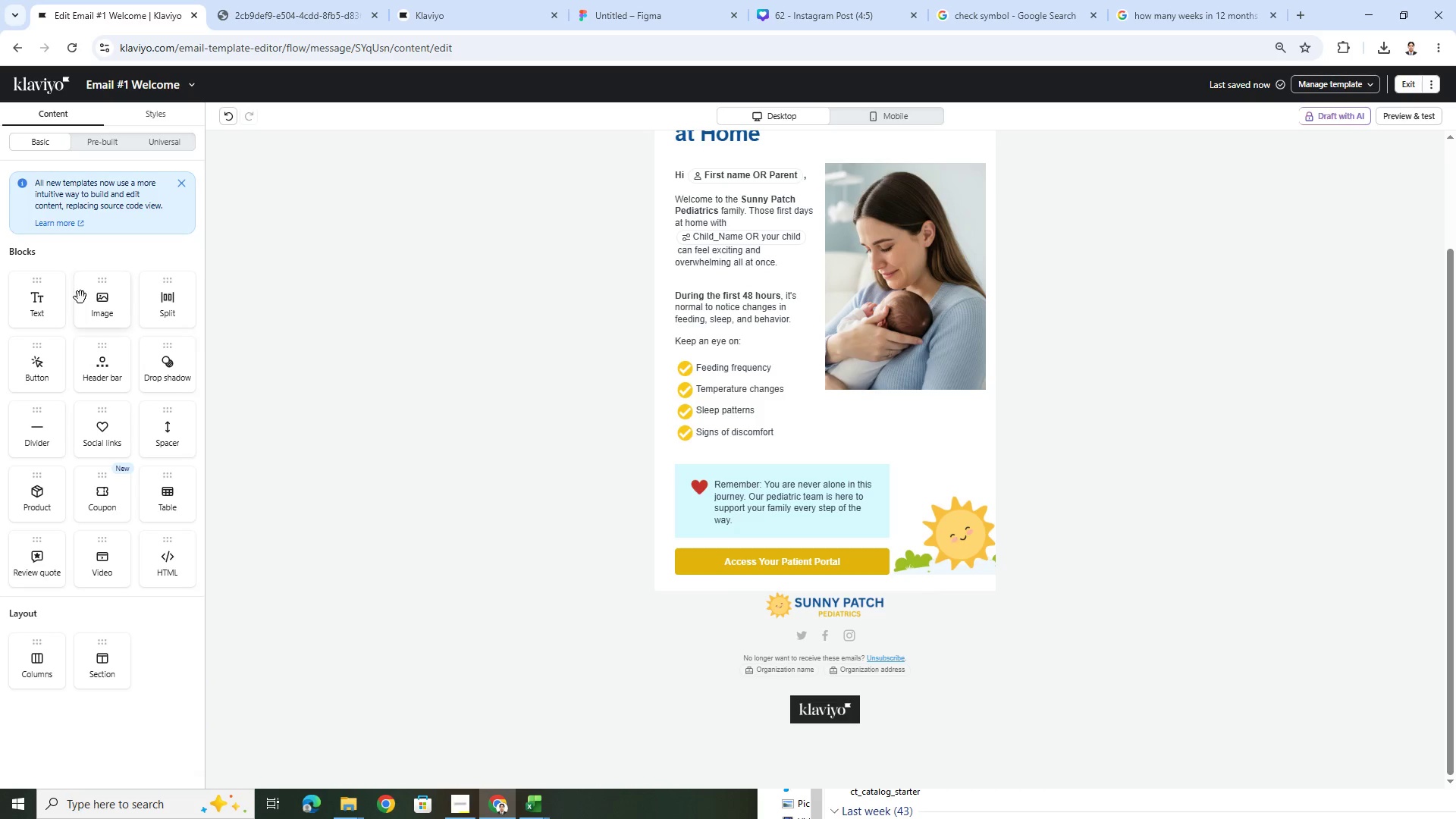 
left_click_drag(start_coordinate=[162, 421], to_coordinate=[923, 577])
 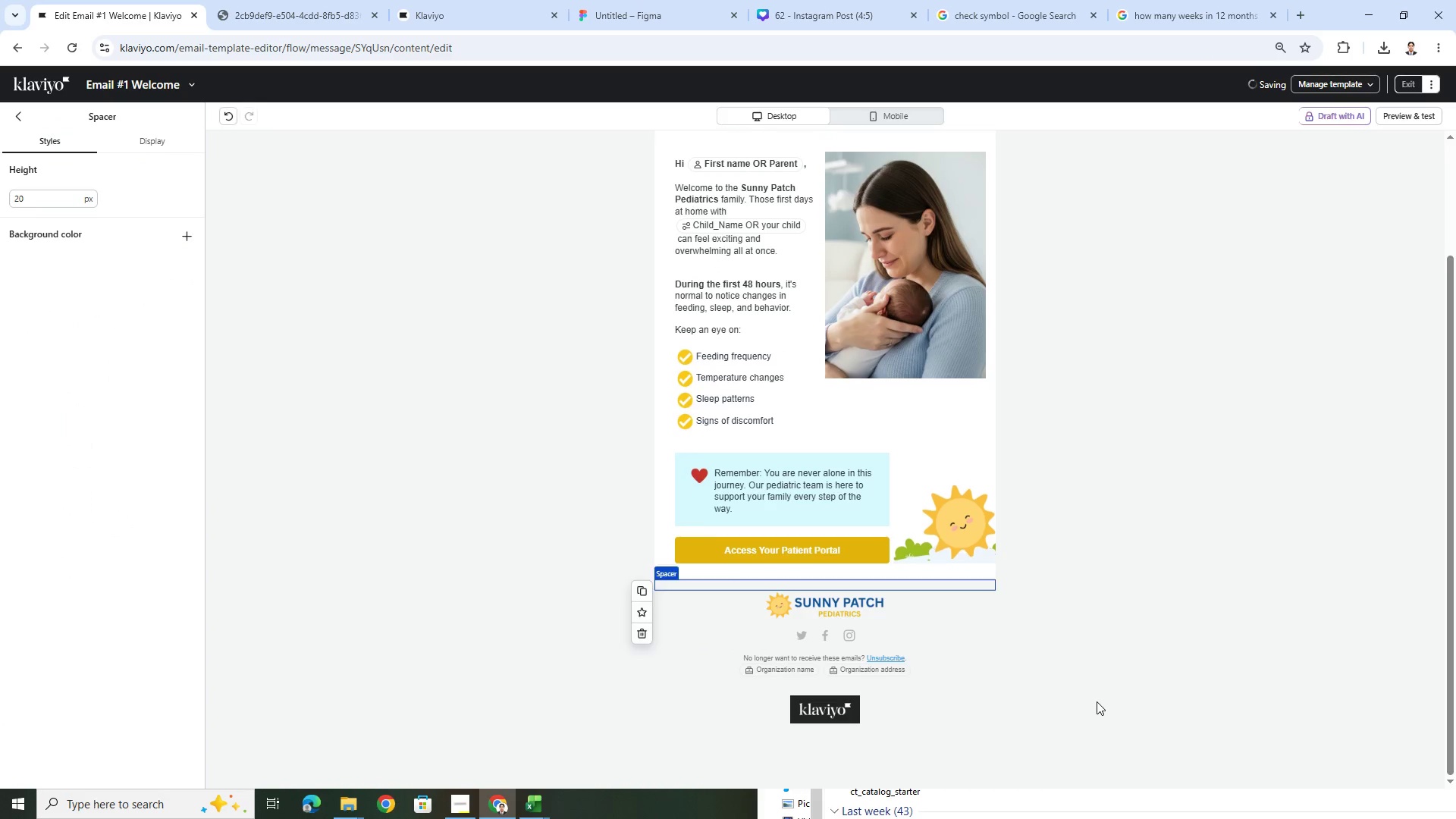 
left_click([1097, 701])
 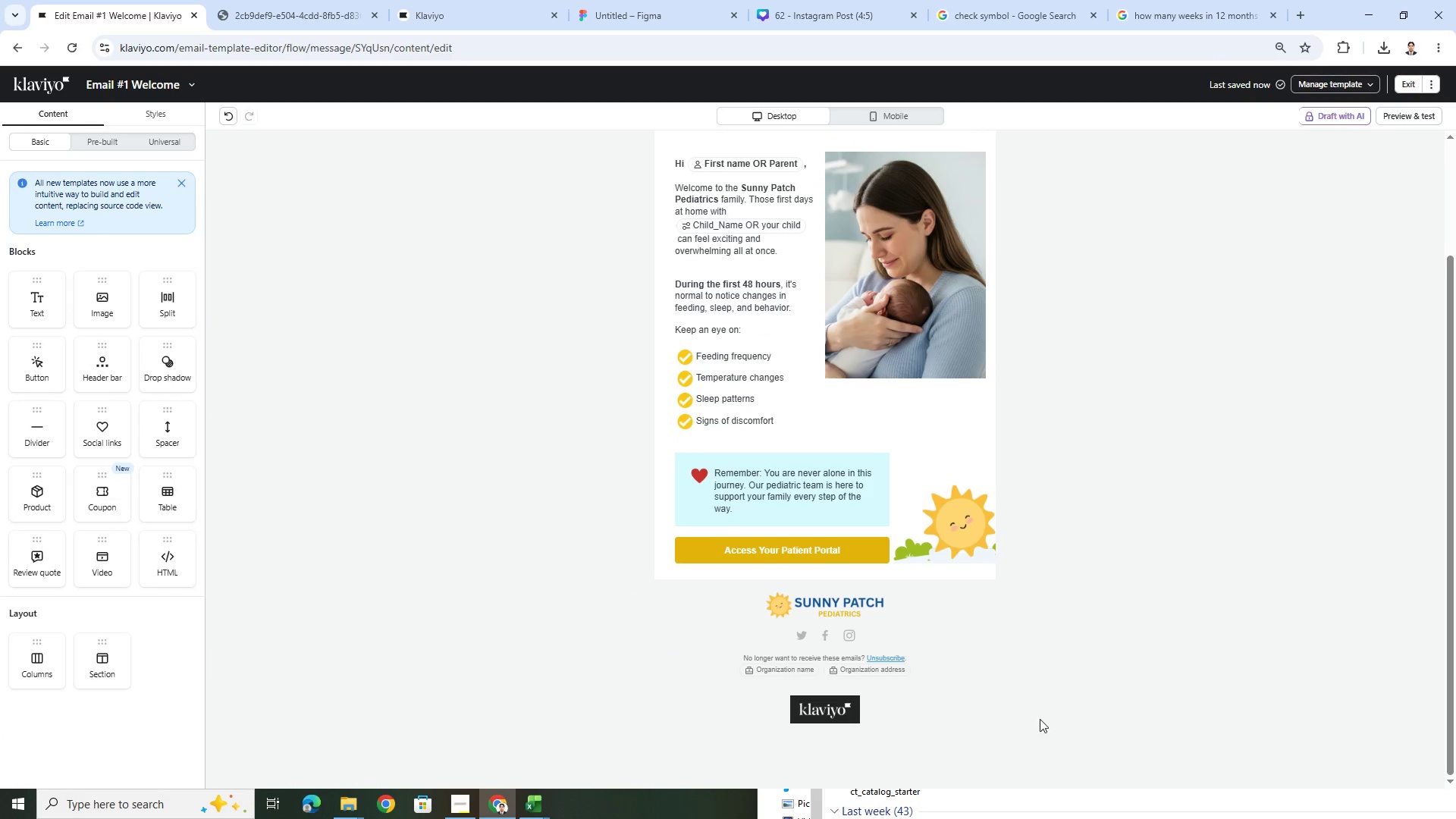 
left_click([824, 627])
 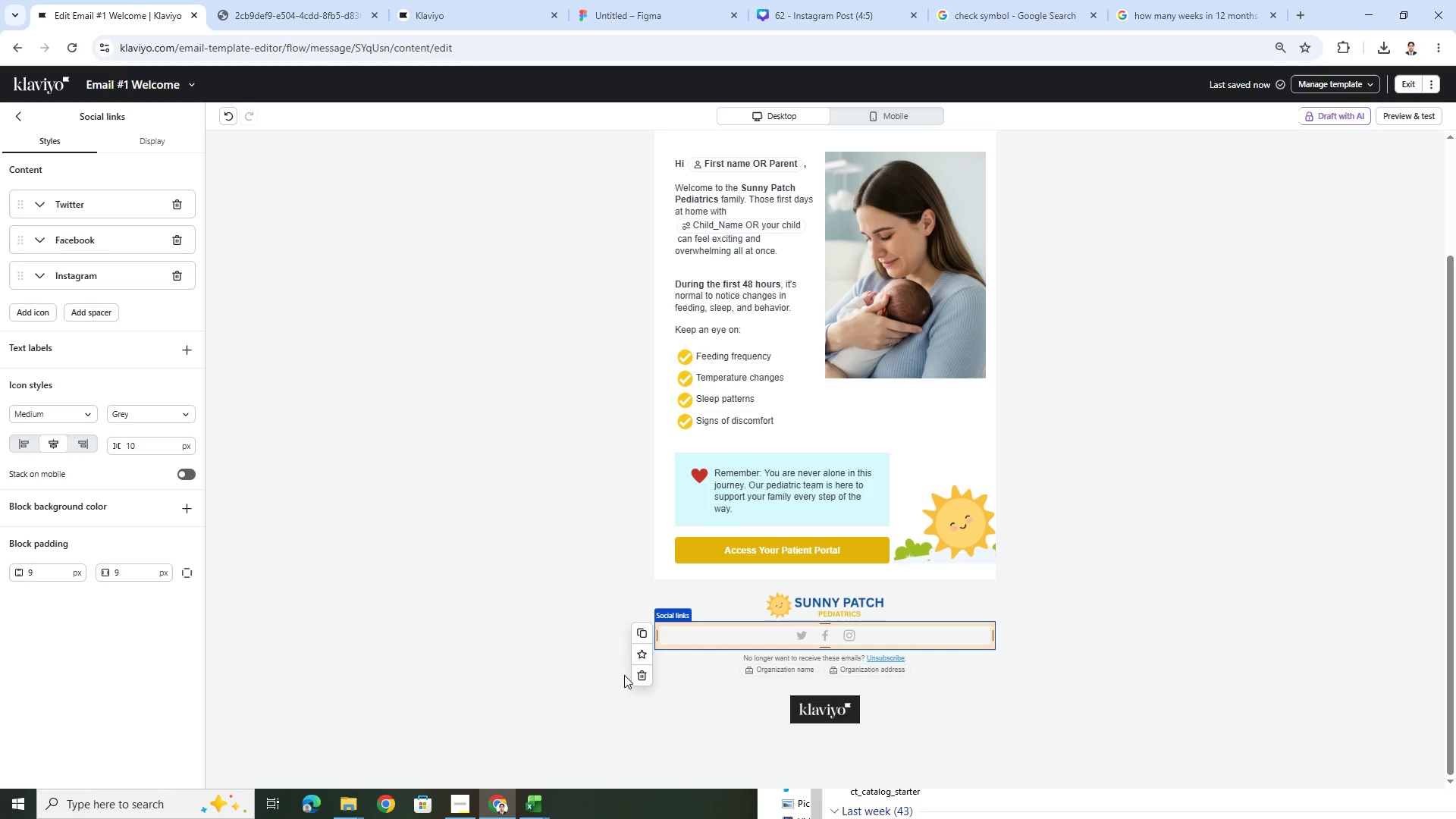 
left_click([641, 678])
 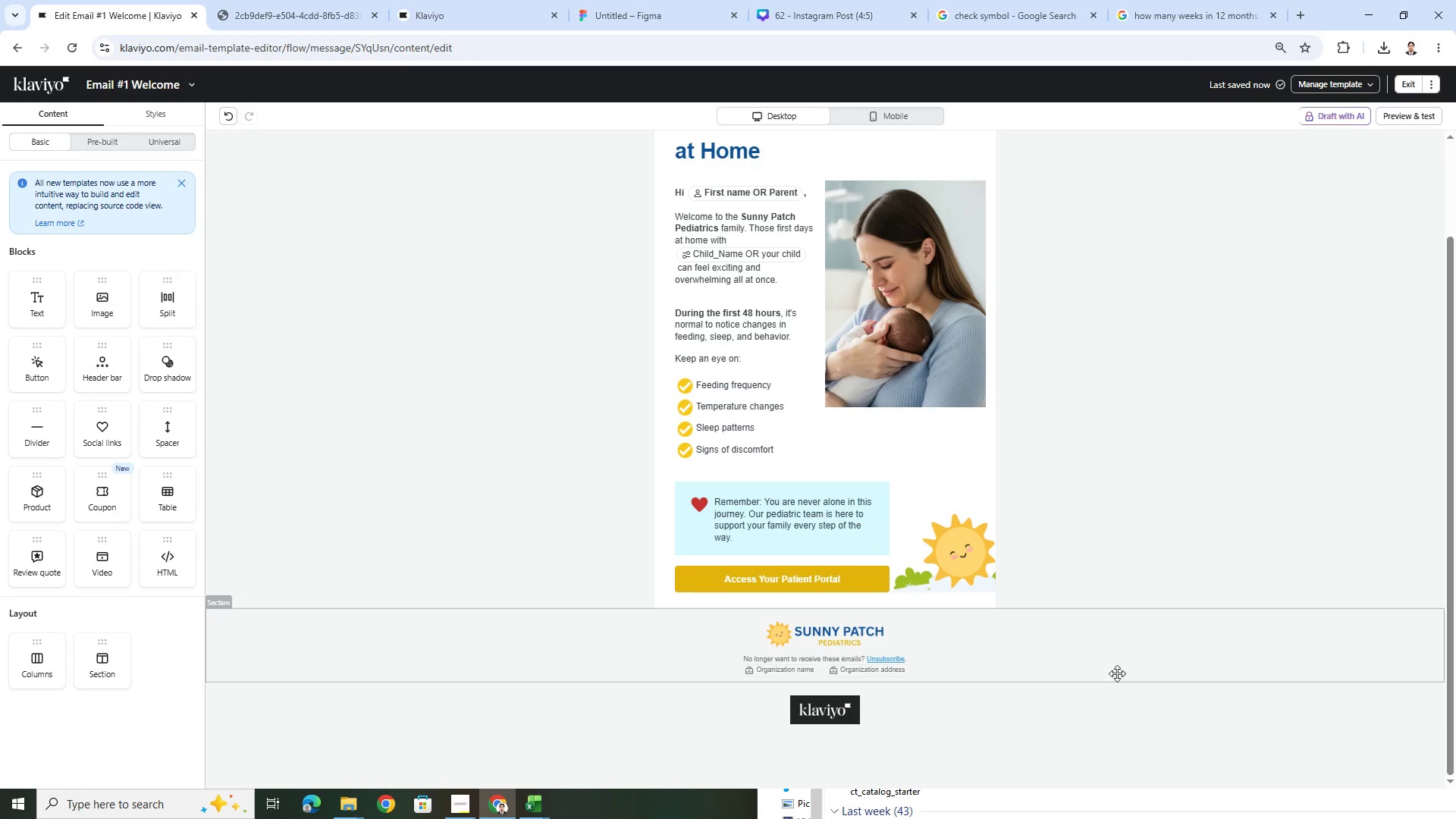 
wait(8.2)
 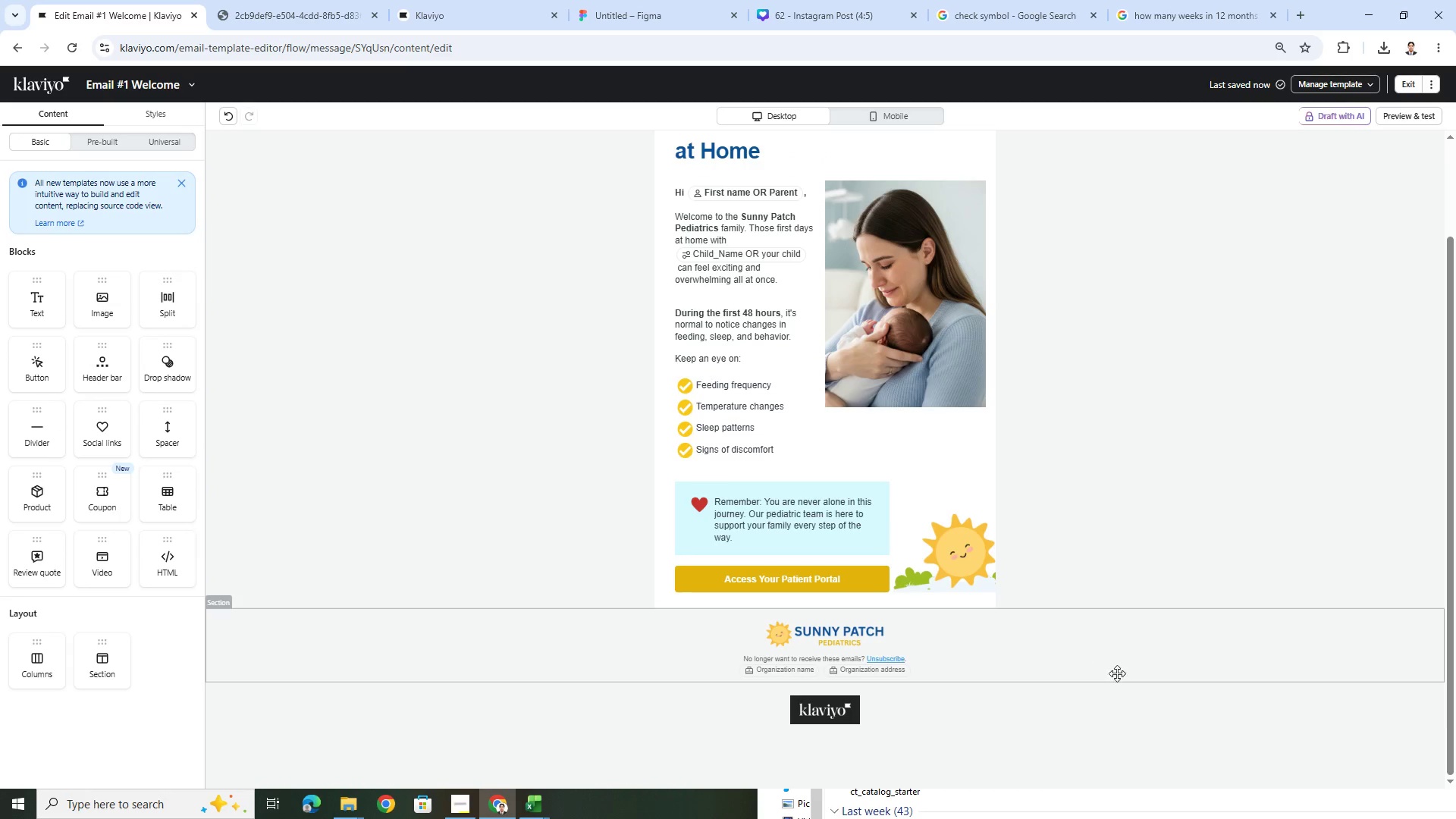 
scroll: coordinate [1135, 701], scroll_direction: up, amount: 3.0
 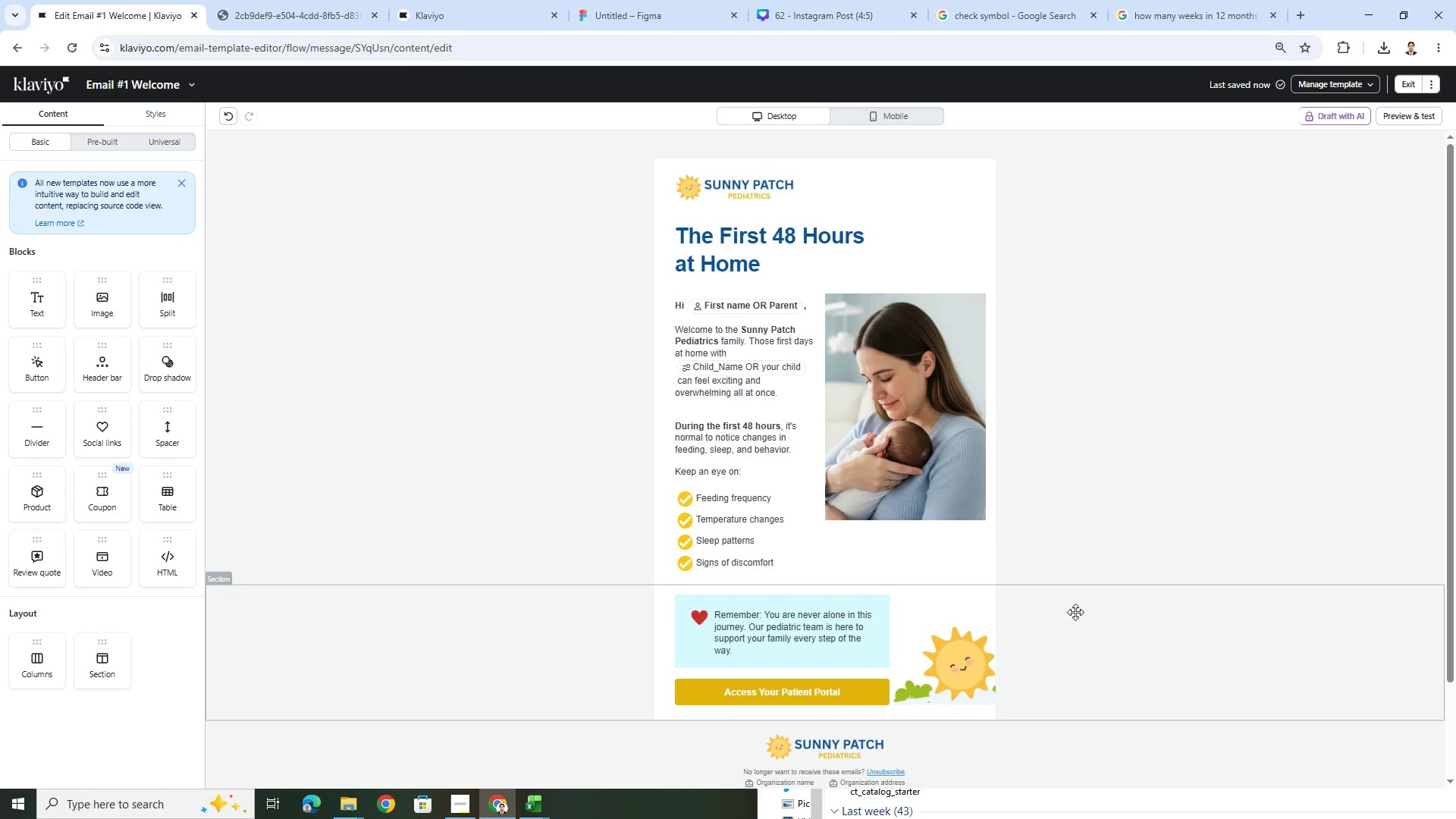 
left_click([908, 452])
 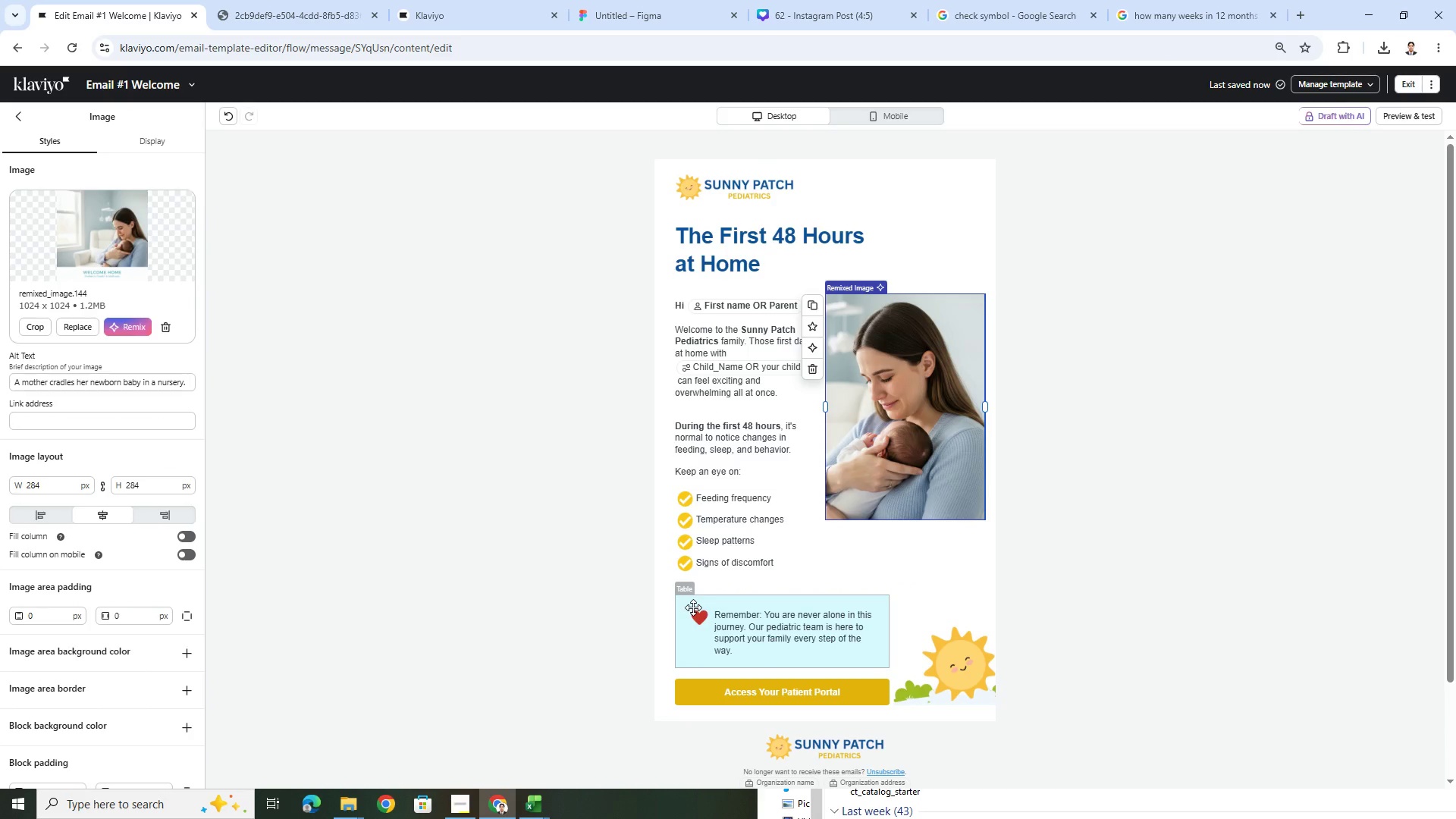 
left_click([964, 673])
 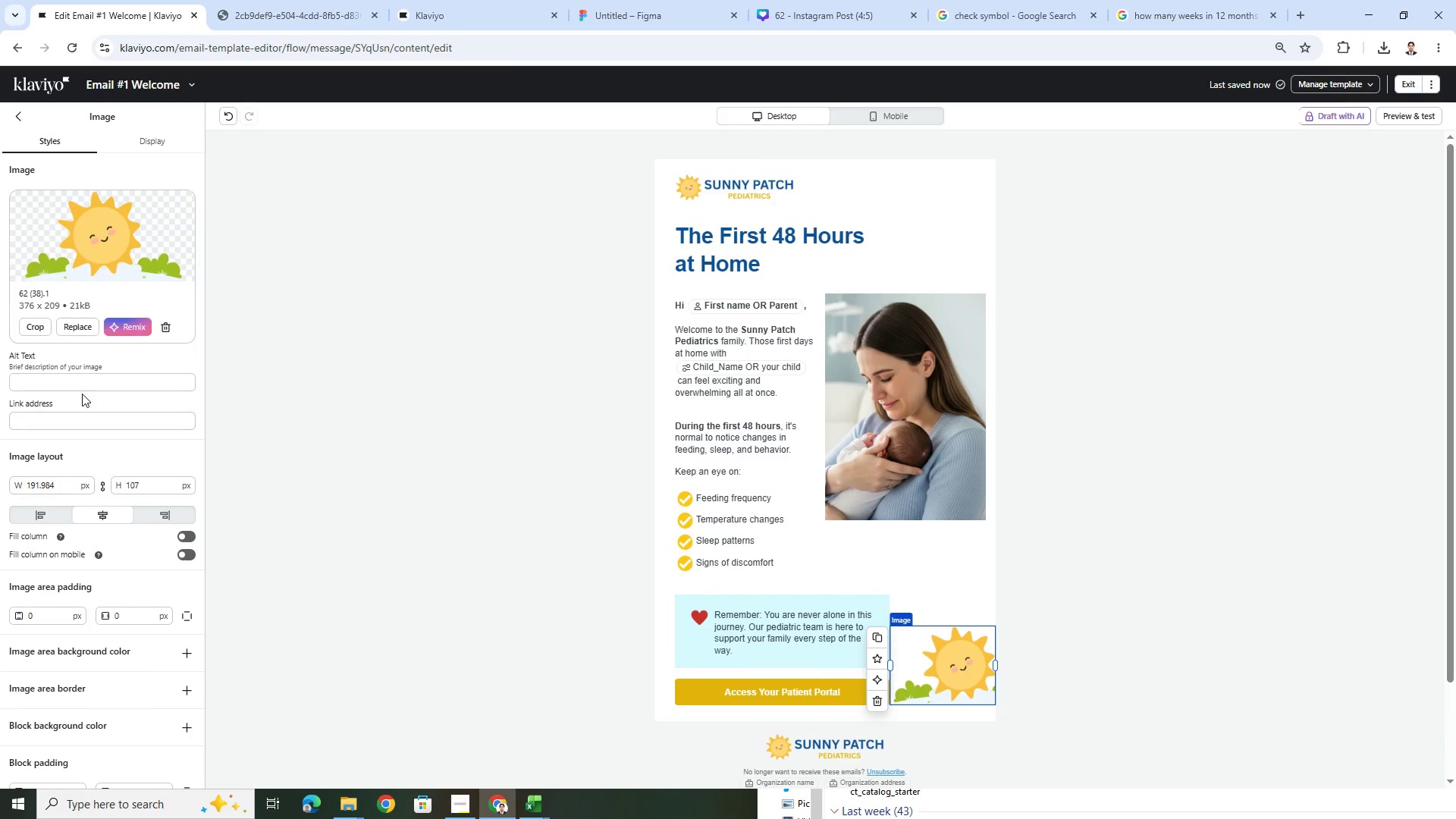 
left_click([88, 382])
 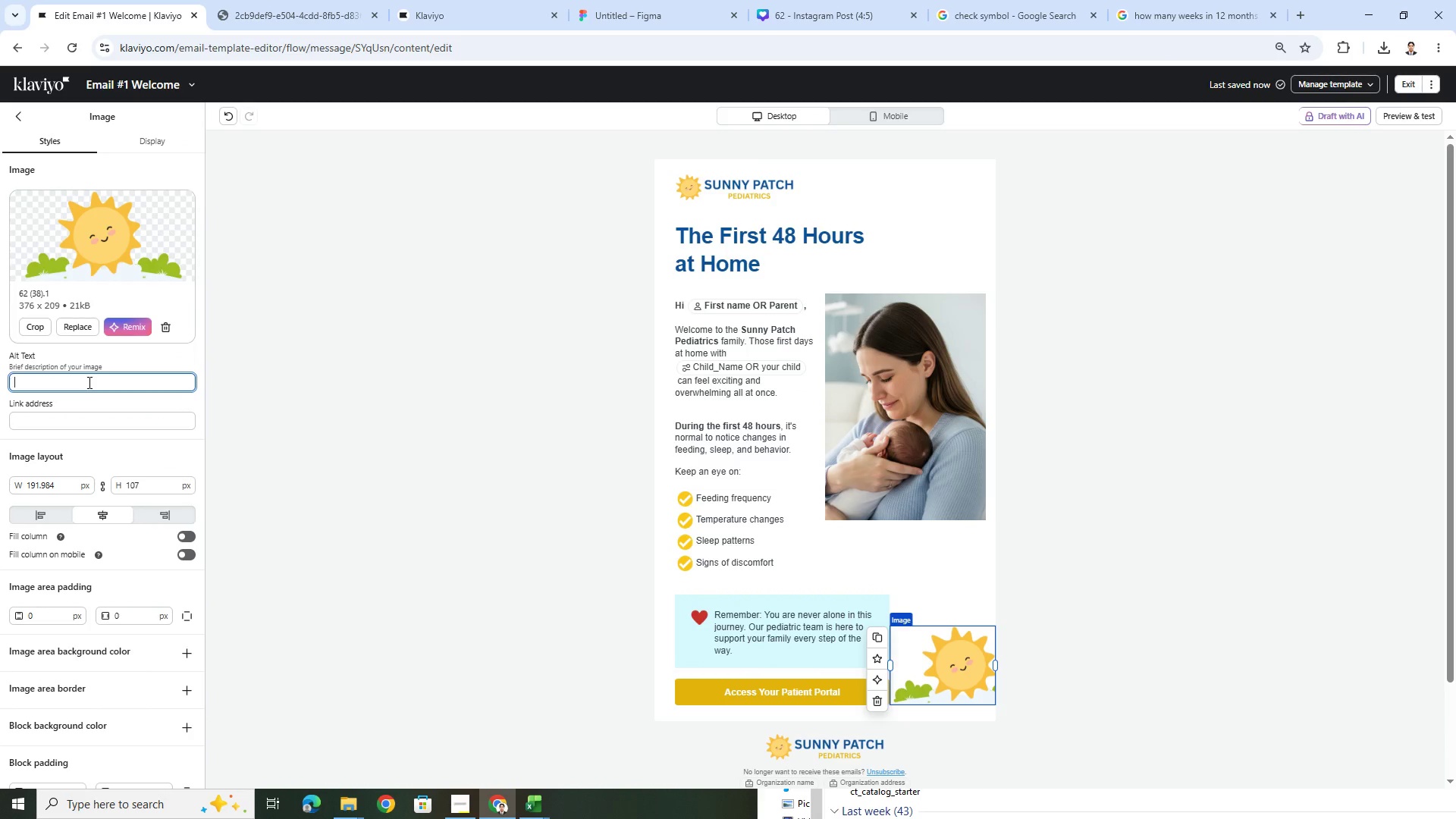 
type(sum img)
 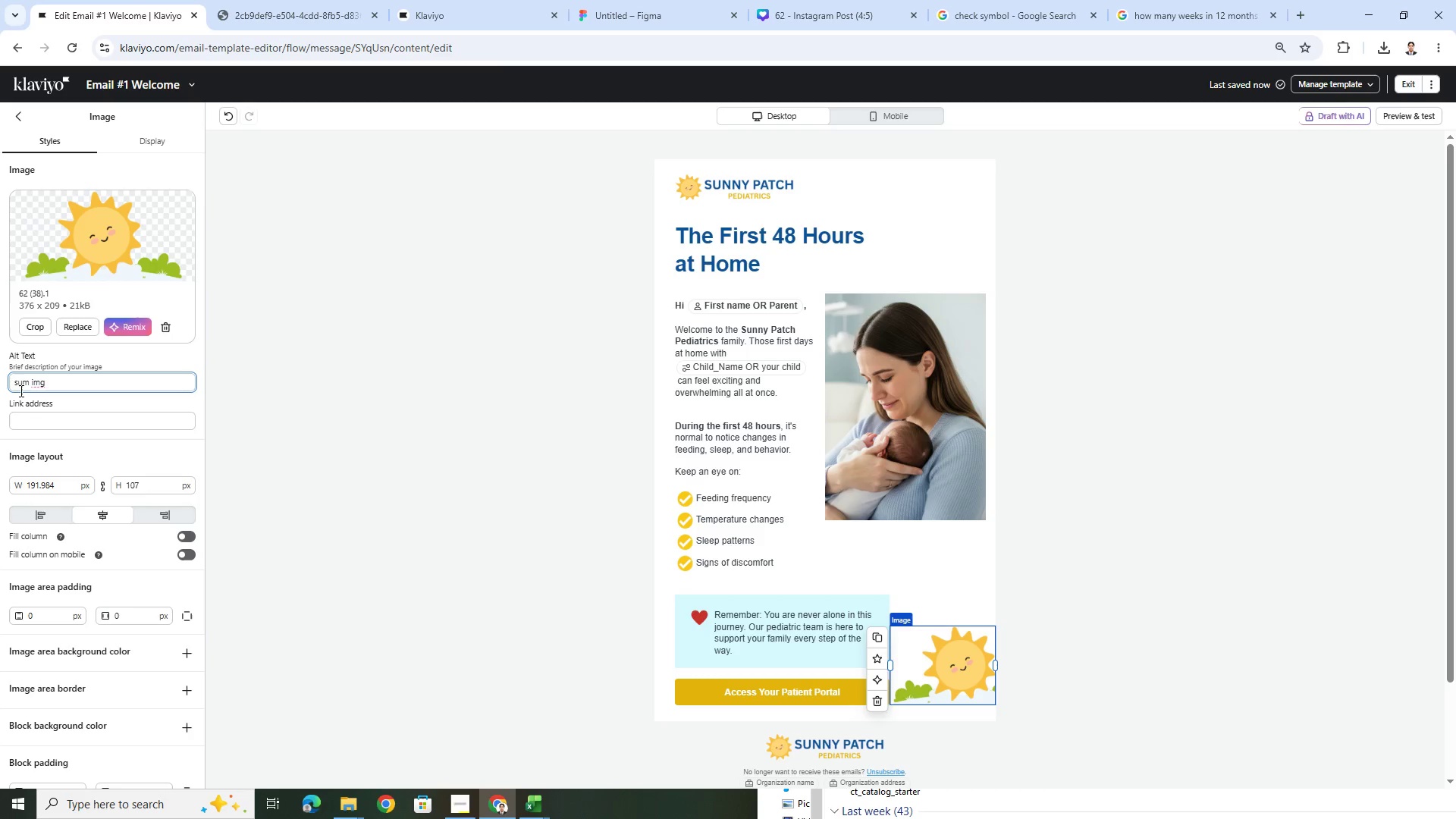 
left_click([28, 386])
 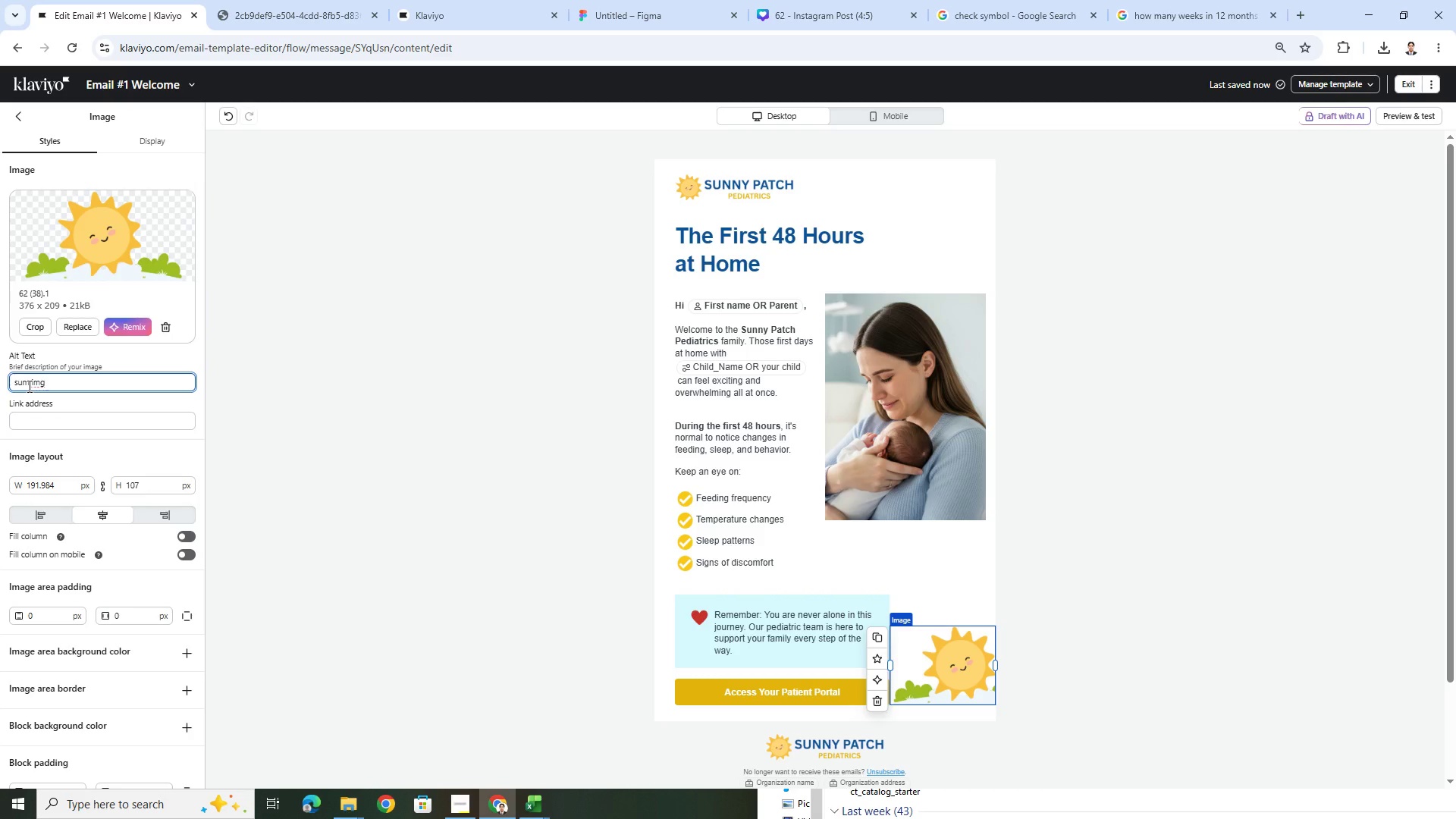 
key(Backspace)
 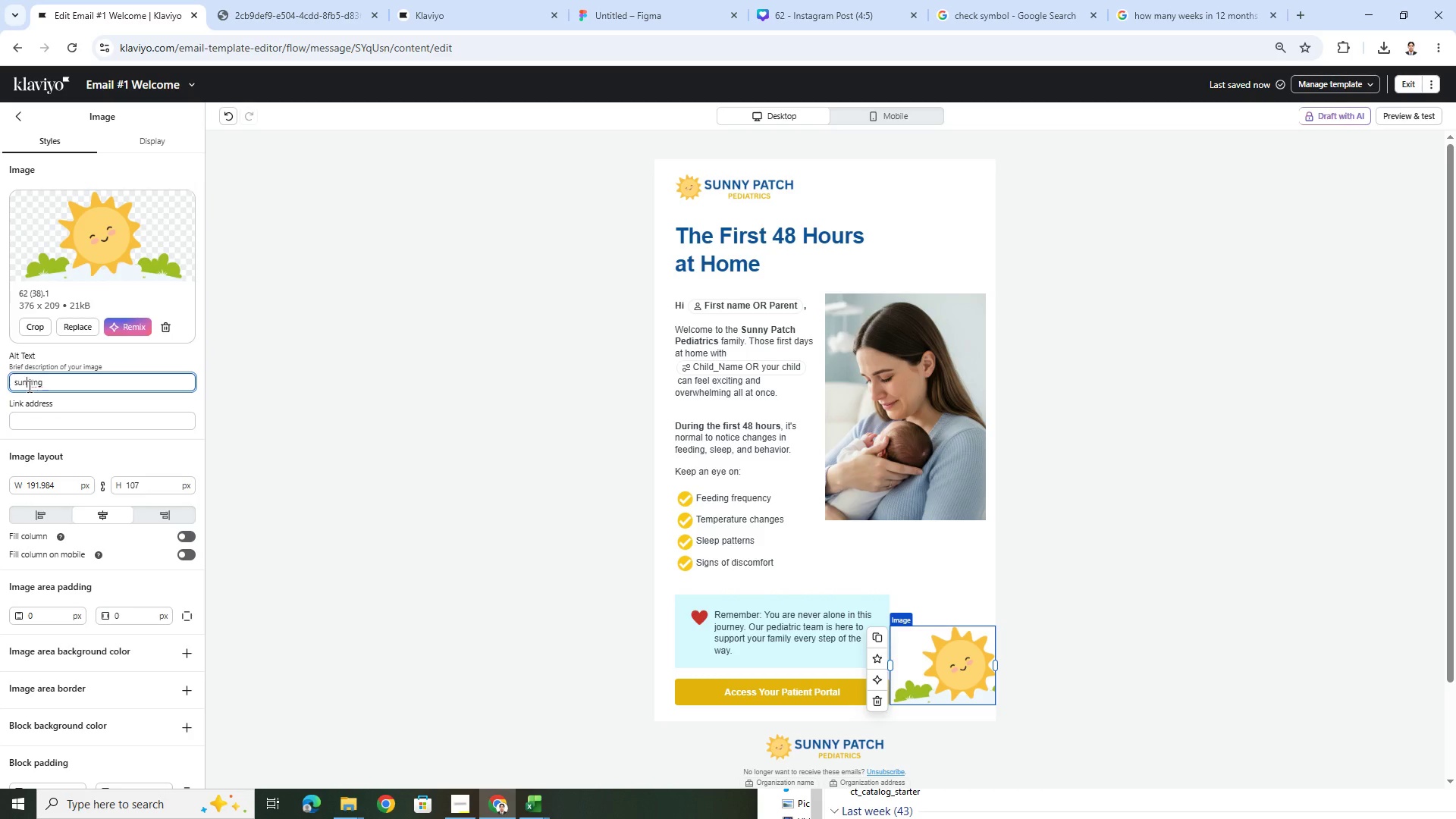 
key(N)
 